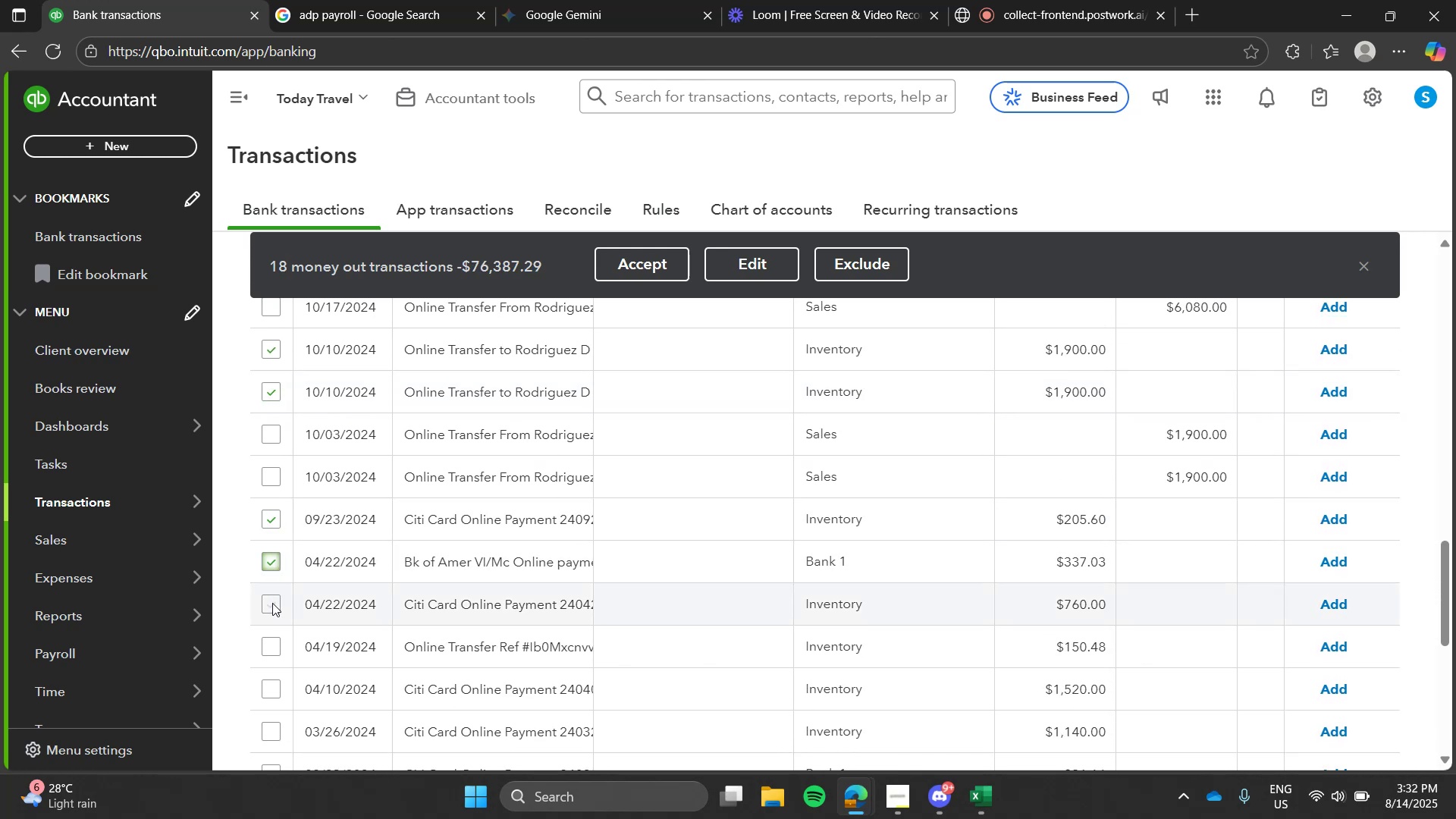 
left_click([272, 603])
 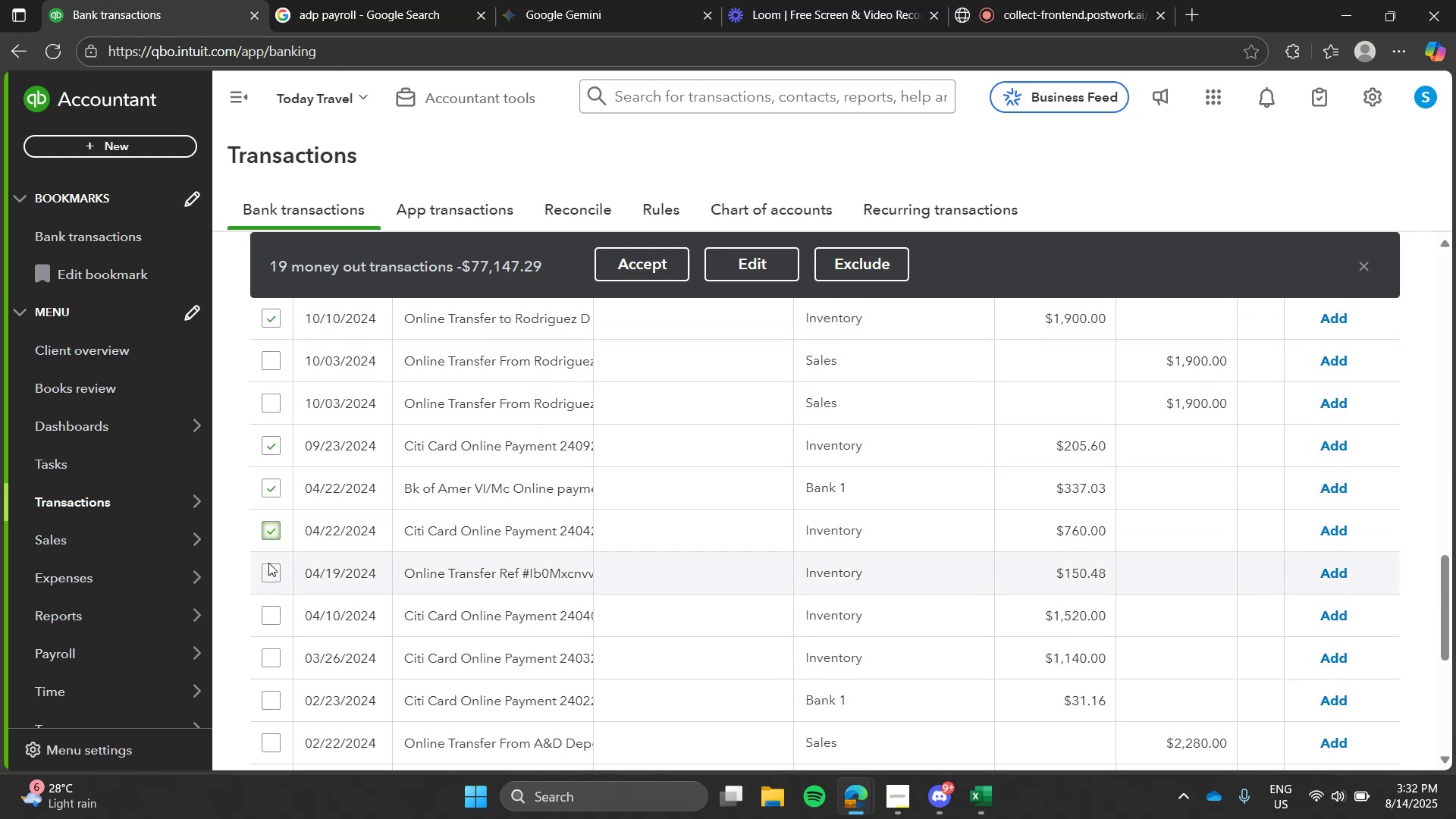 
left_click([269, 570])
 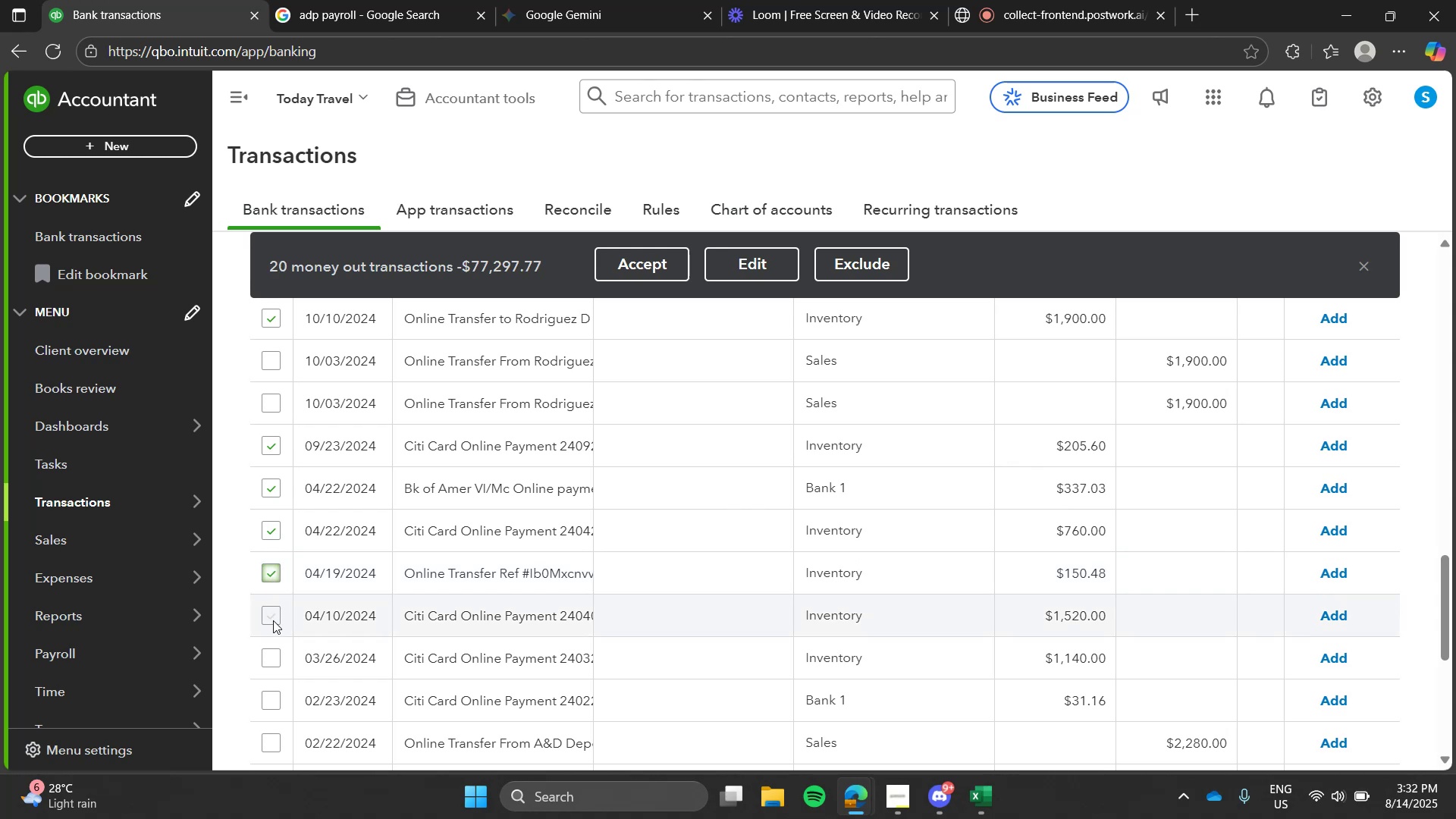 
left_click([273, 620])
 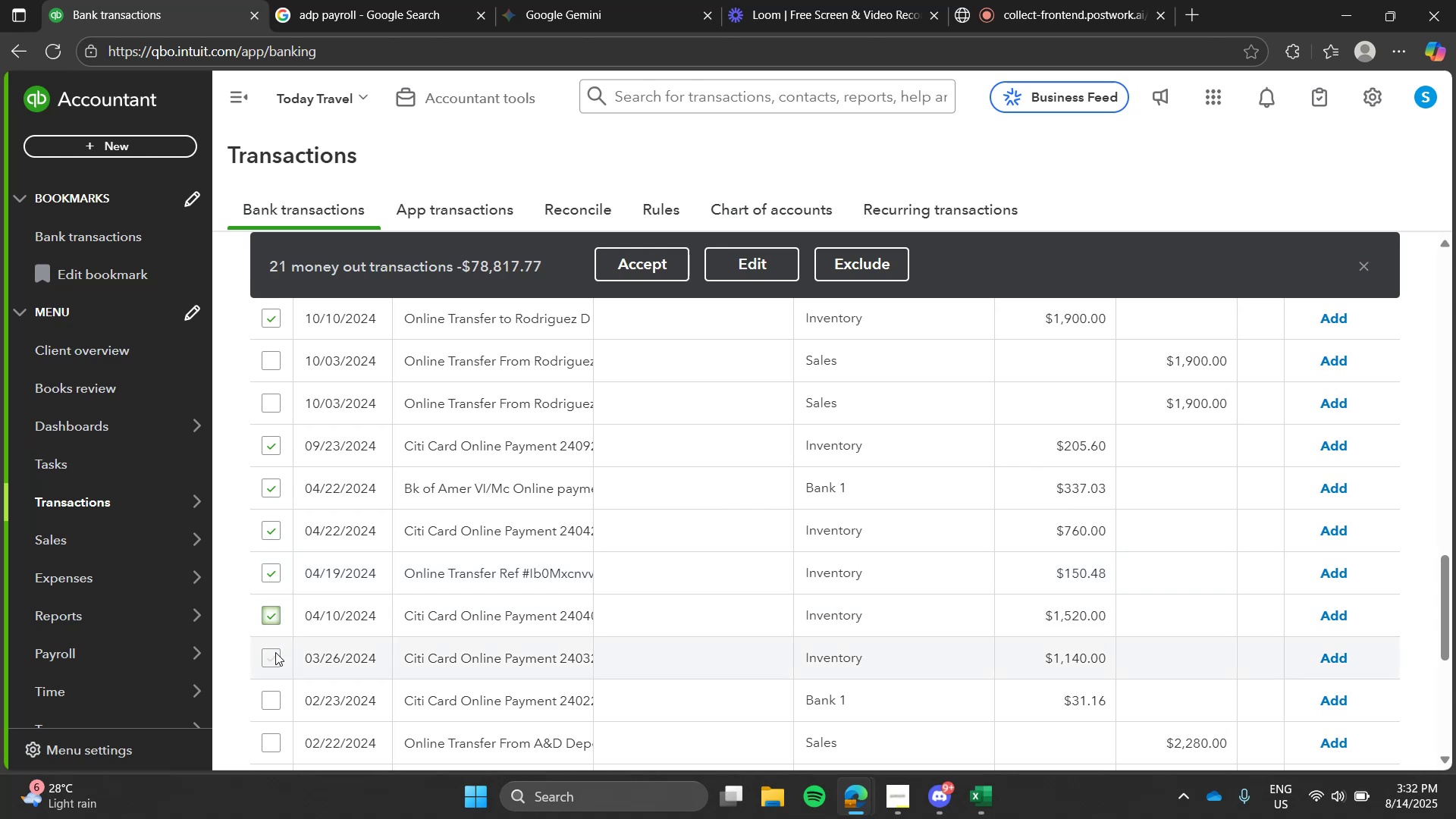 
left_click([275, 652])
 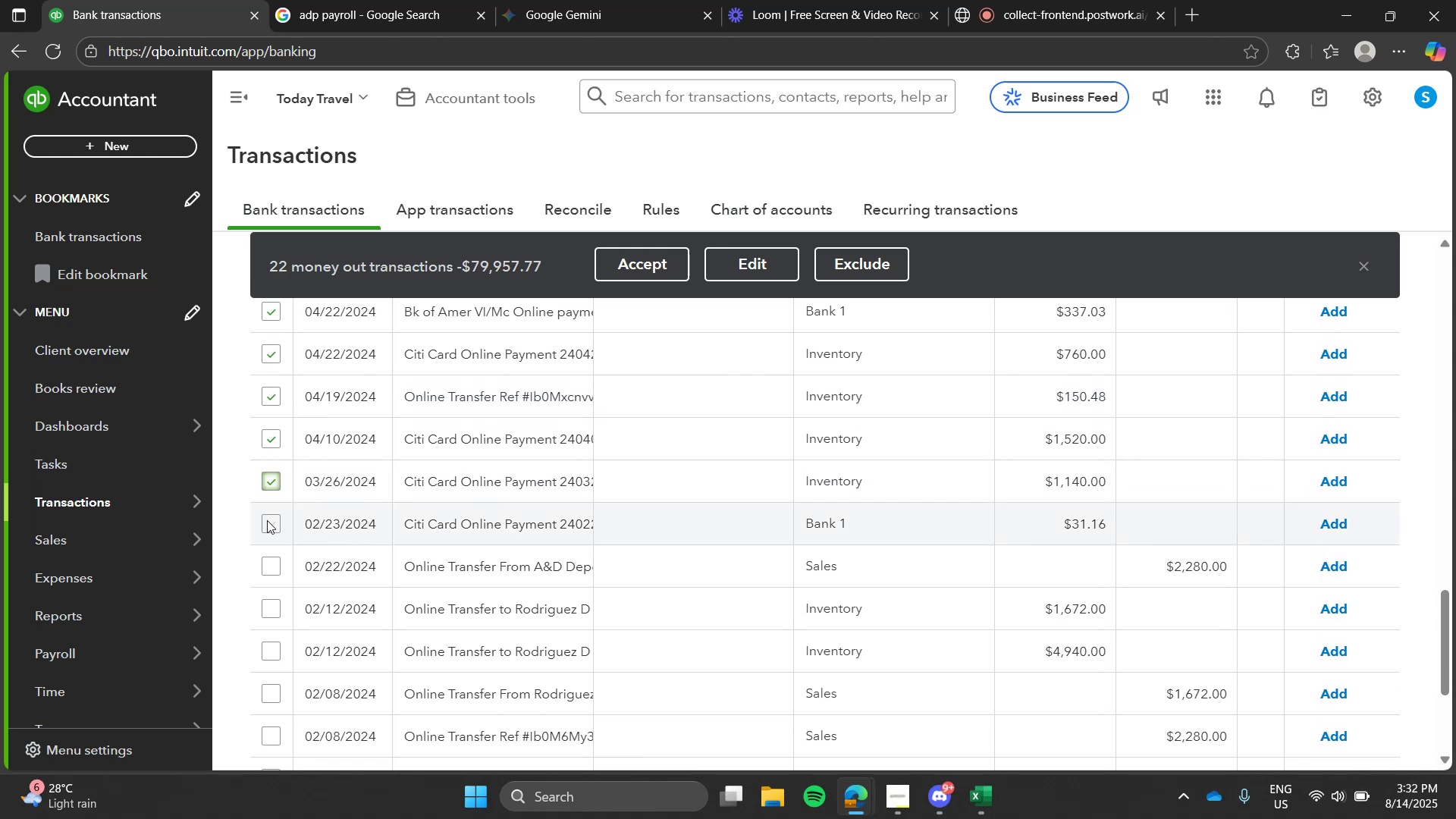 
left_click([267, 523])
 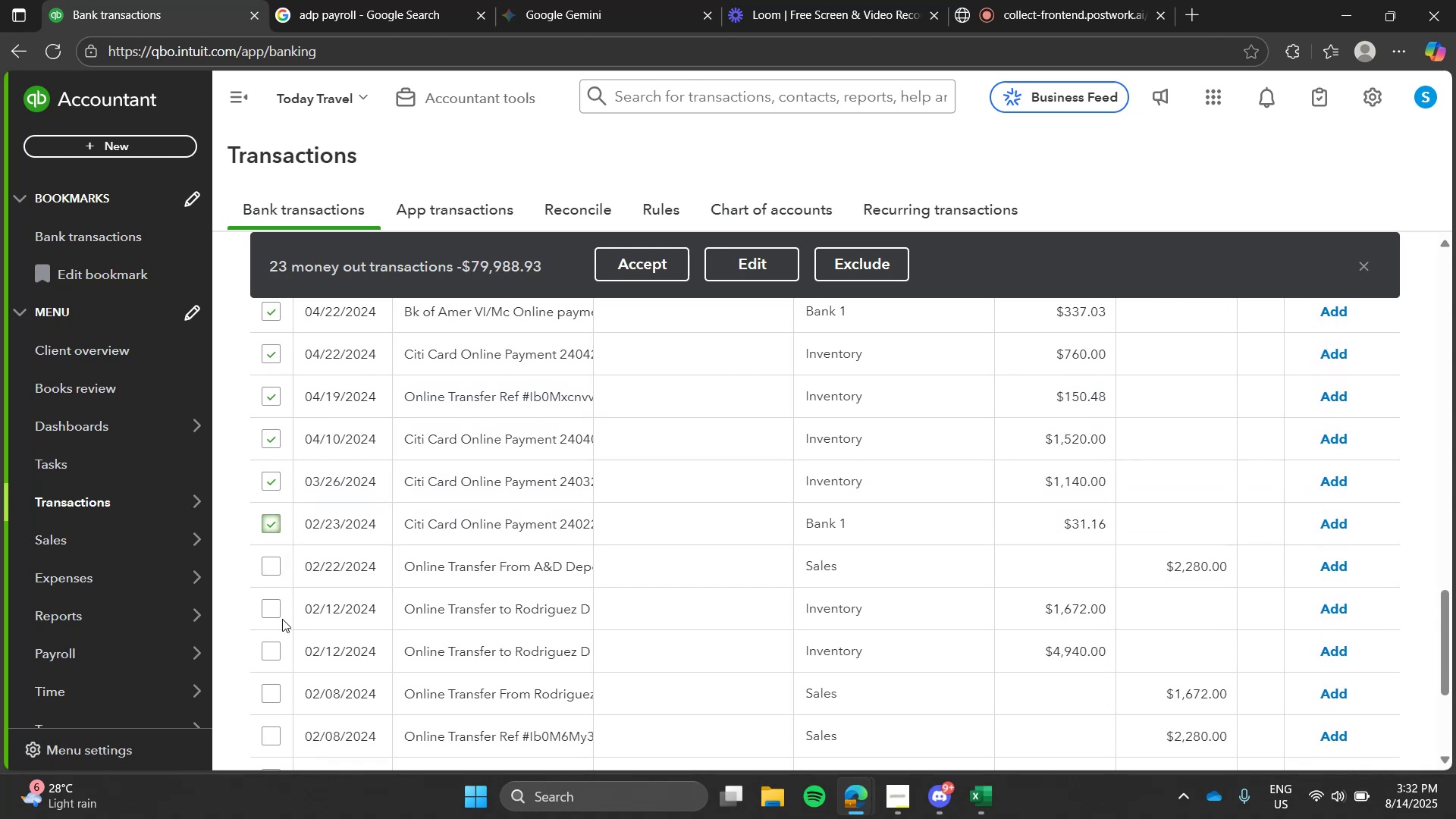 
left_click([274, 610])
 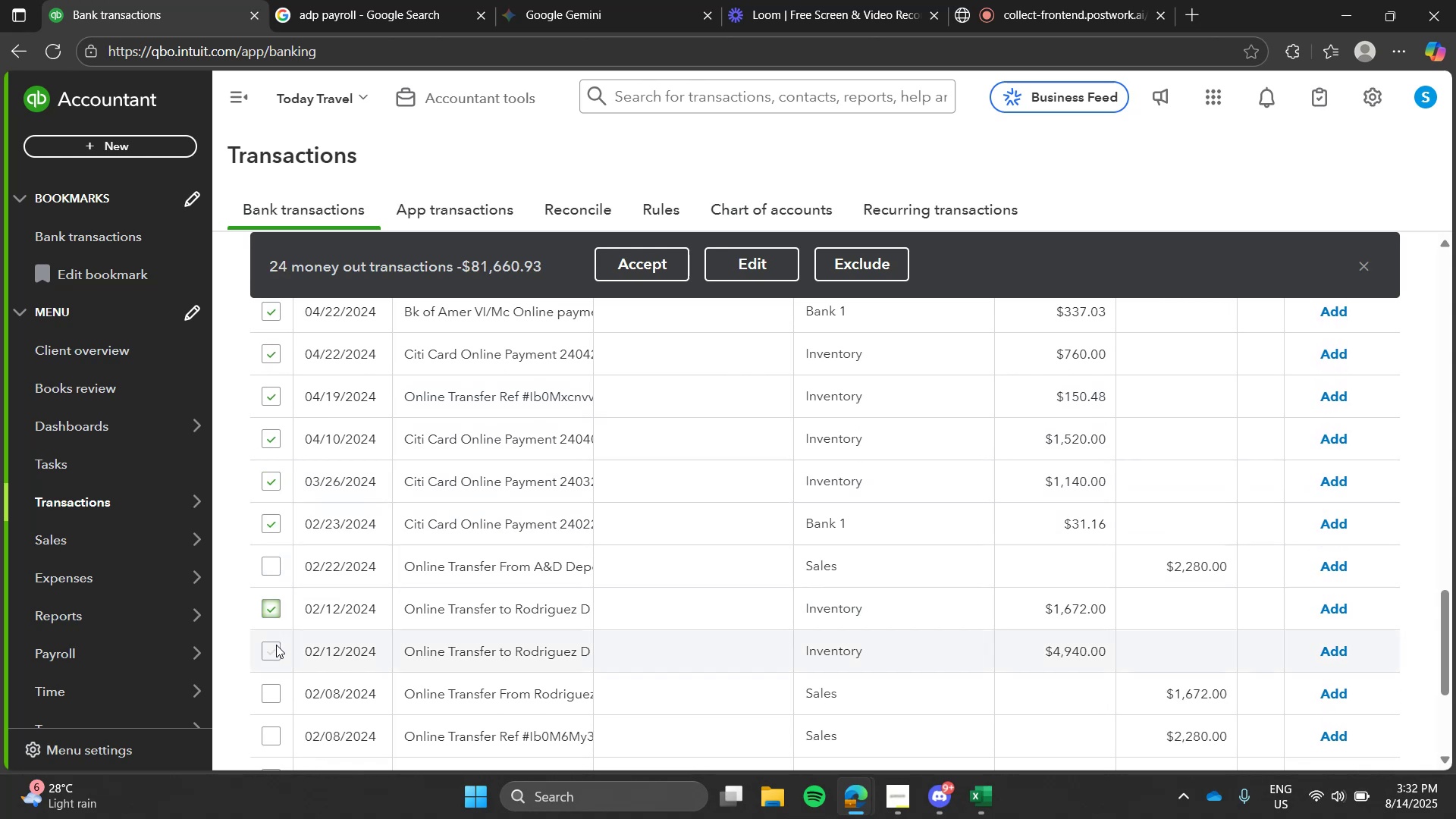 
left_click([276, 645])
 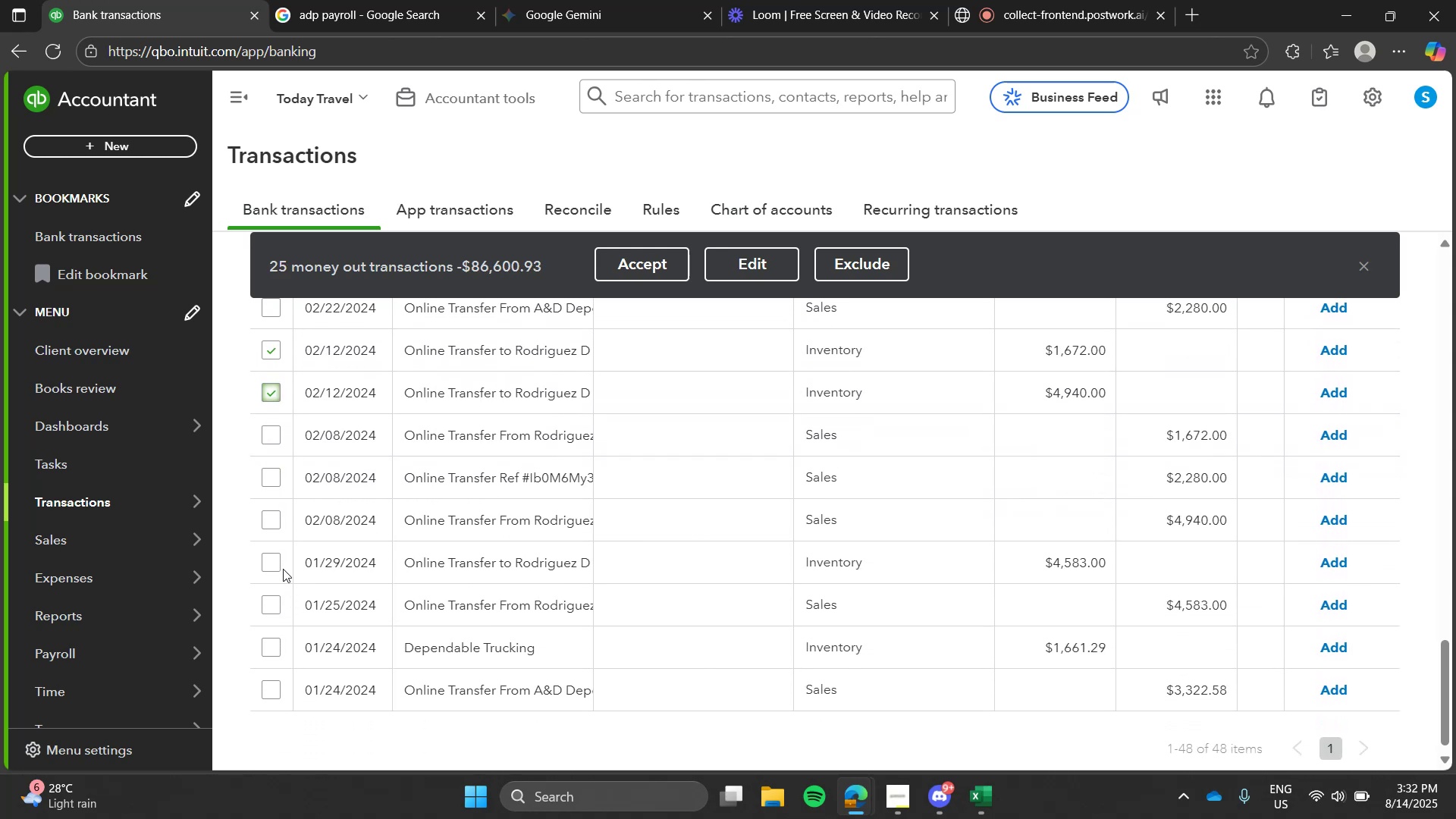 
left_click([273, 563])
 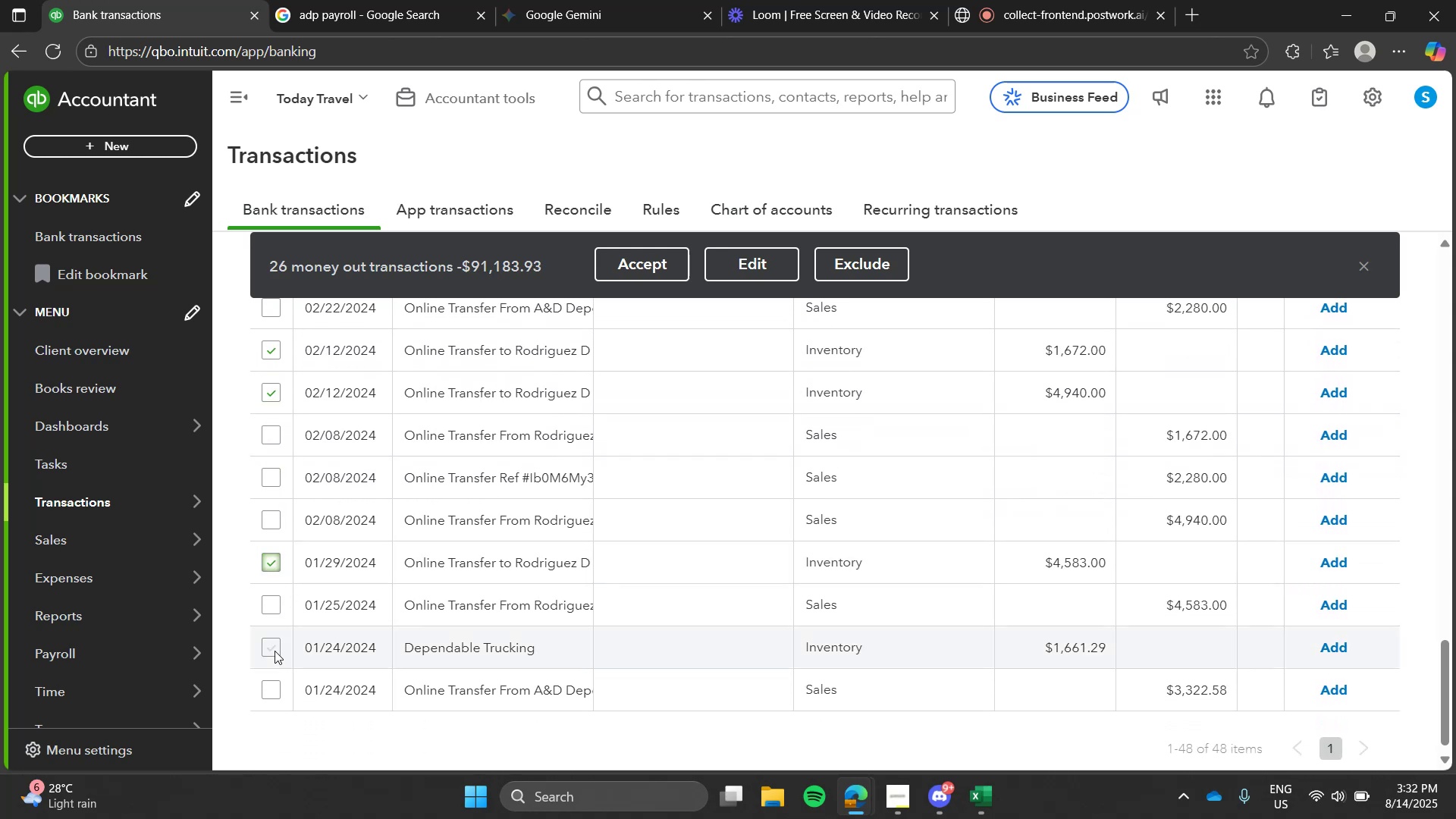 
left_click([275, 651])
 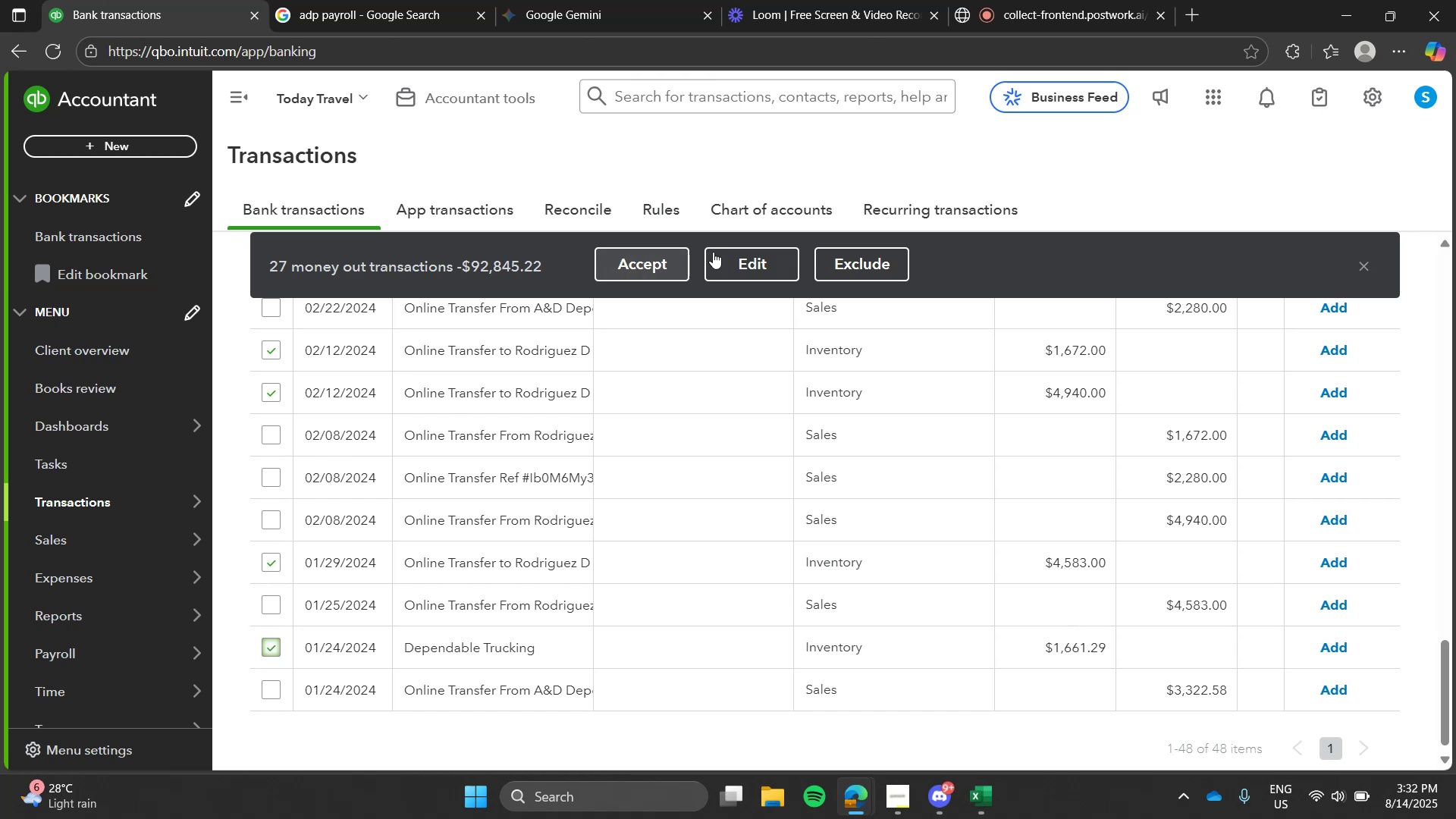 
left_click([738, 260])
 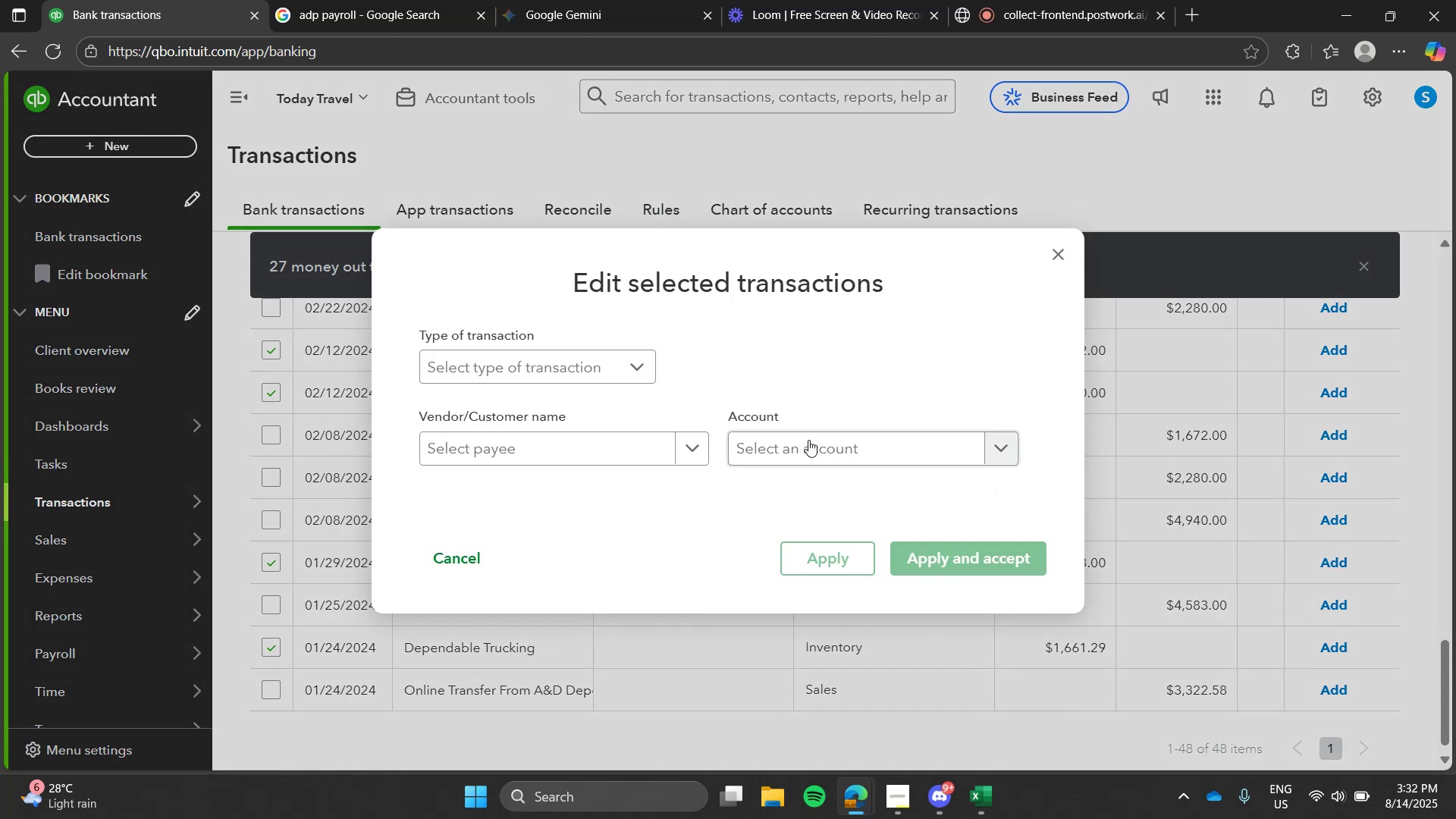 
left_click([810, 449])
 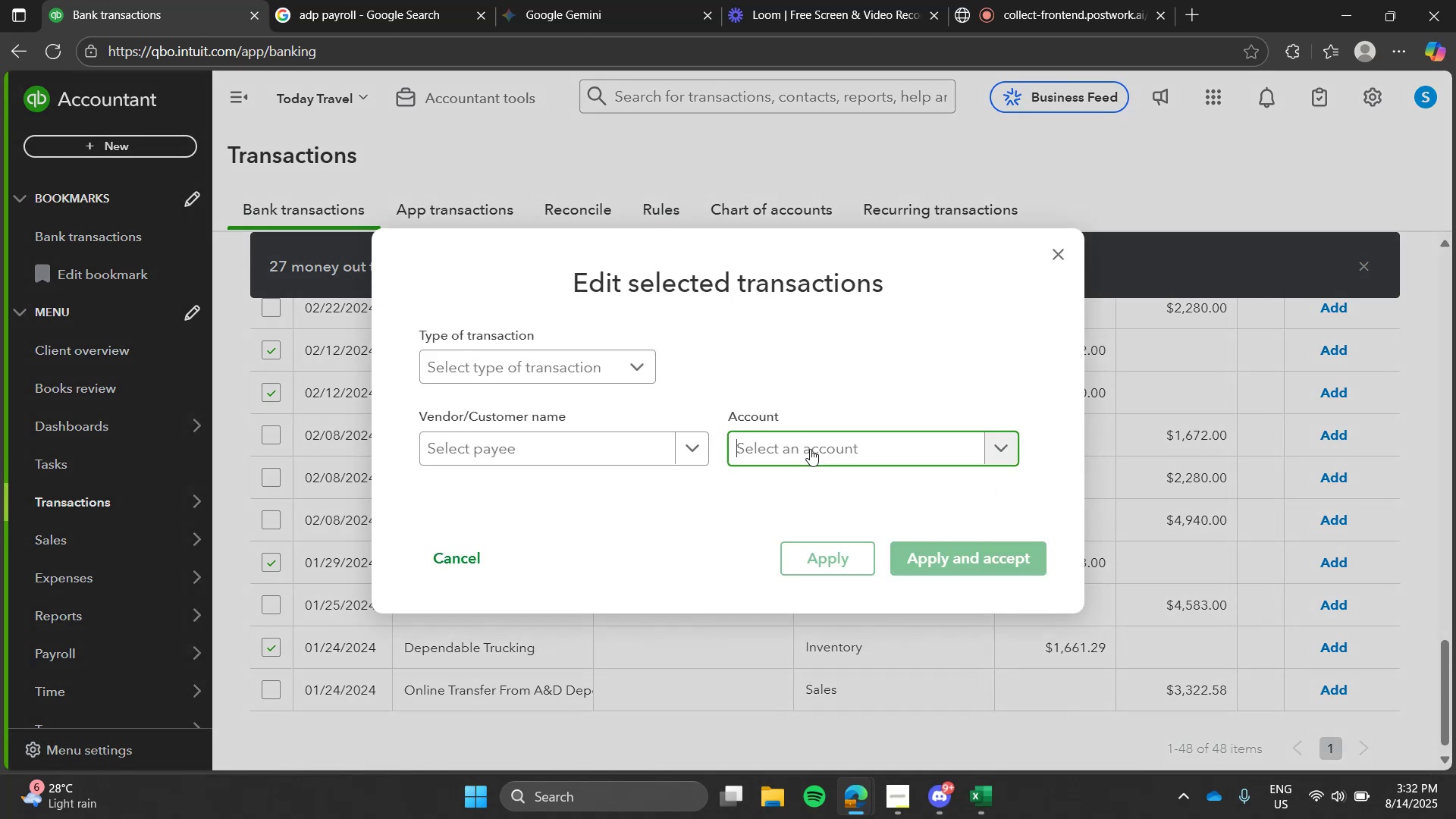 
type(cost)
 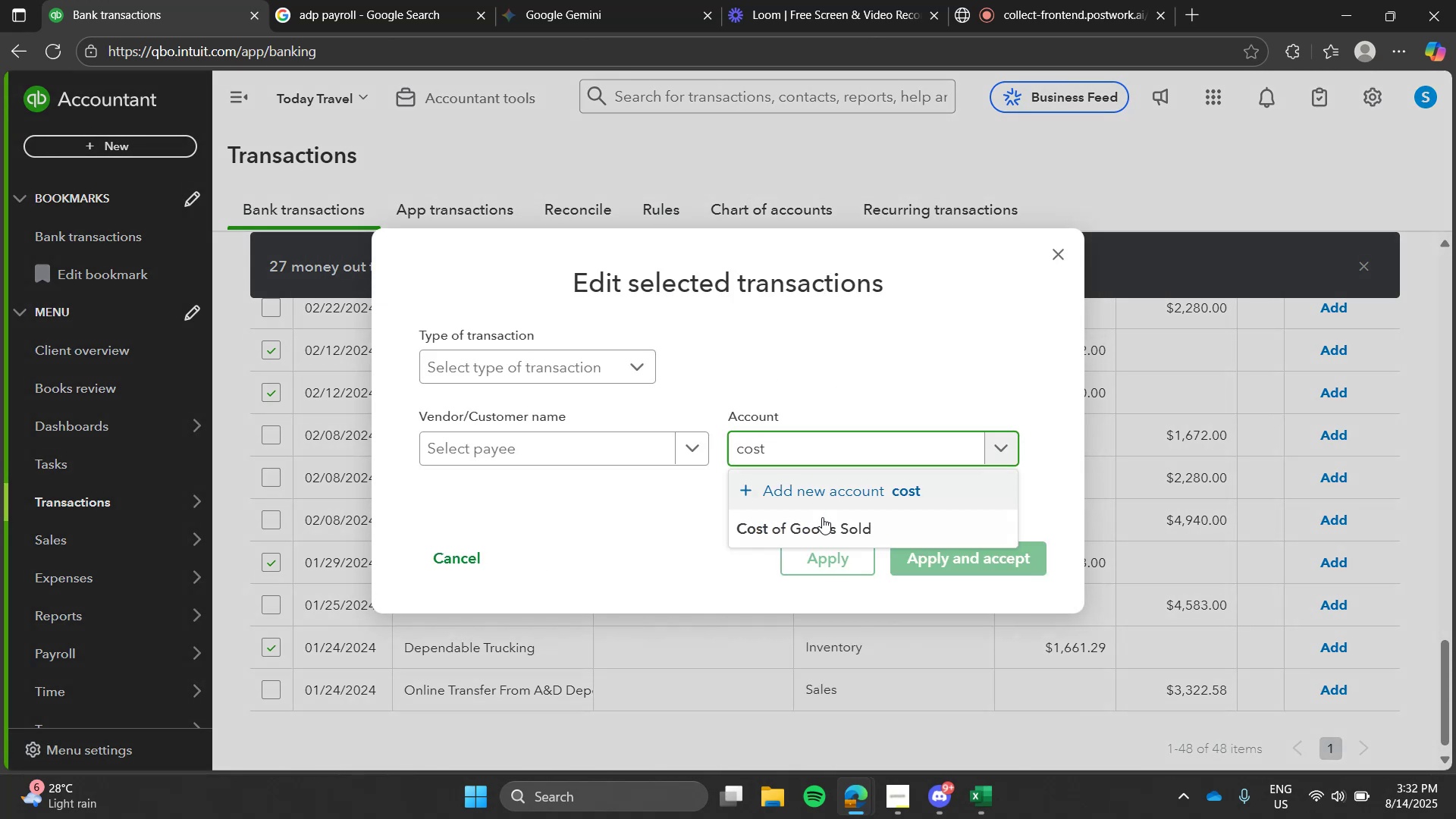 
left_click([823, 523])
 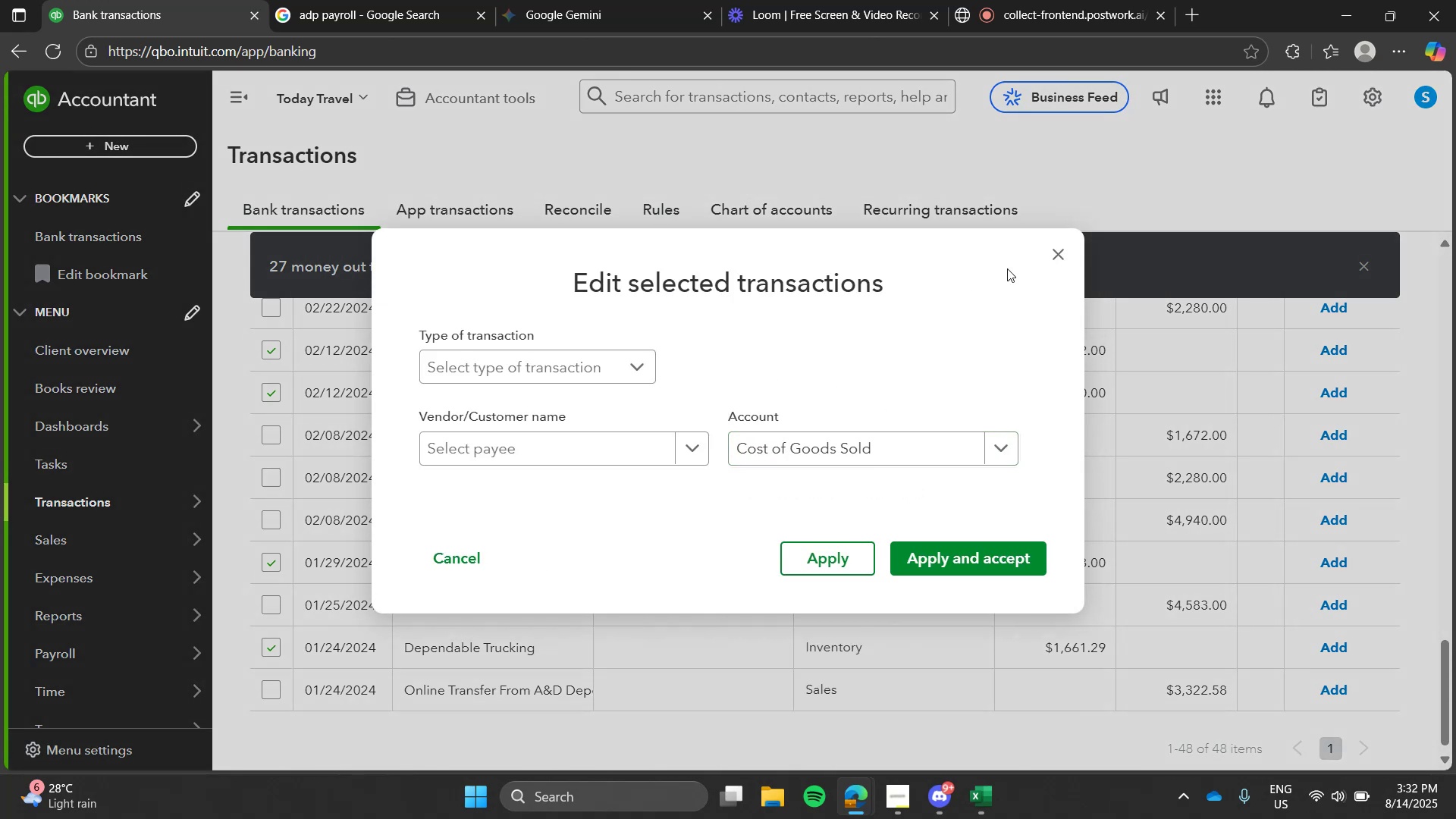 
left_click([961, 552])
 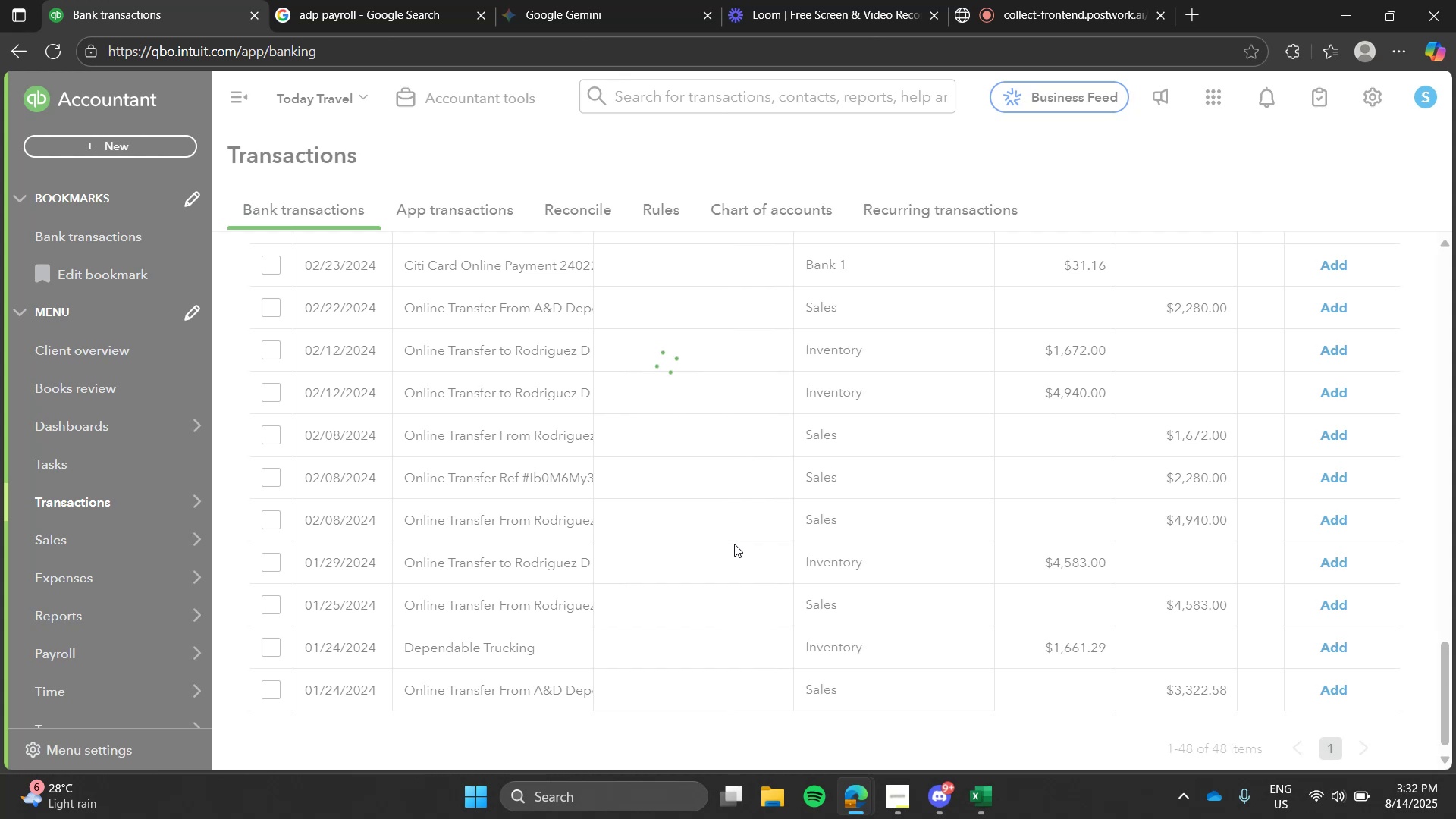 
wait(8.52)
 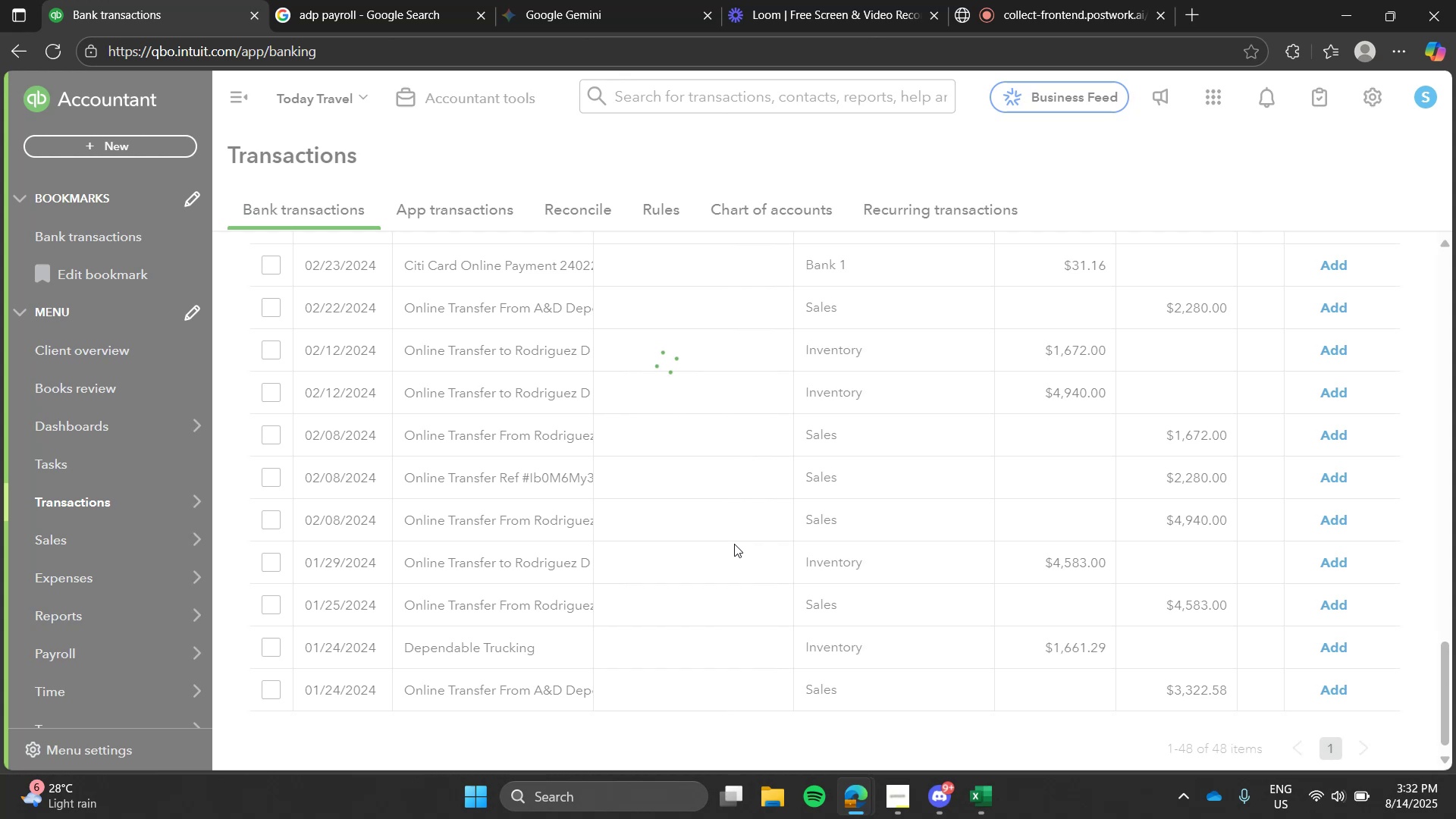 
left_click([266, 672])
 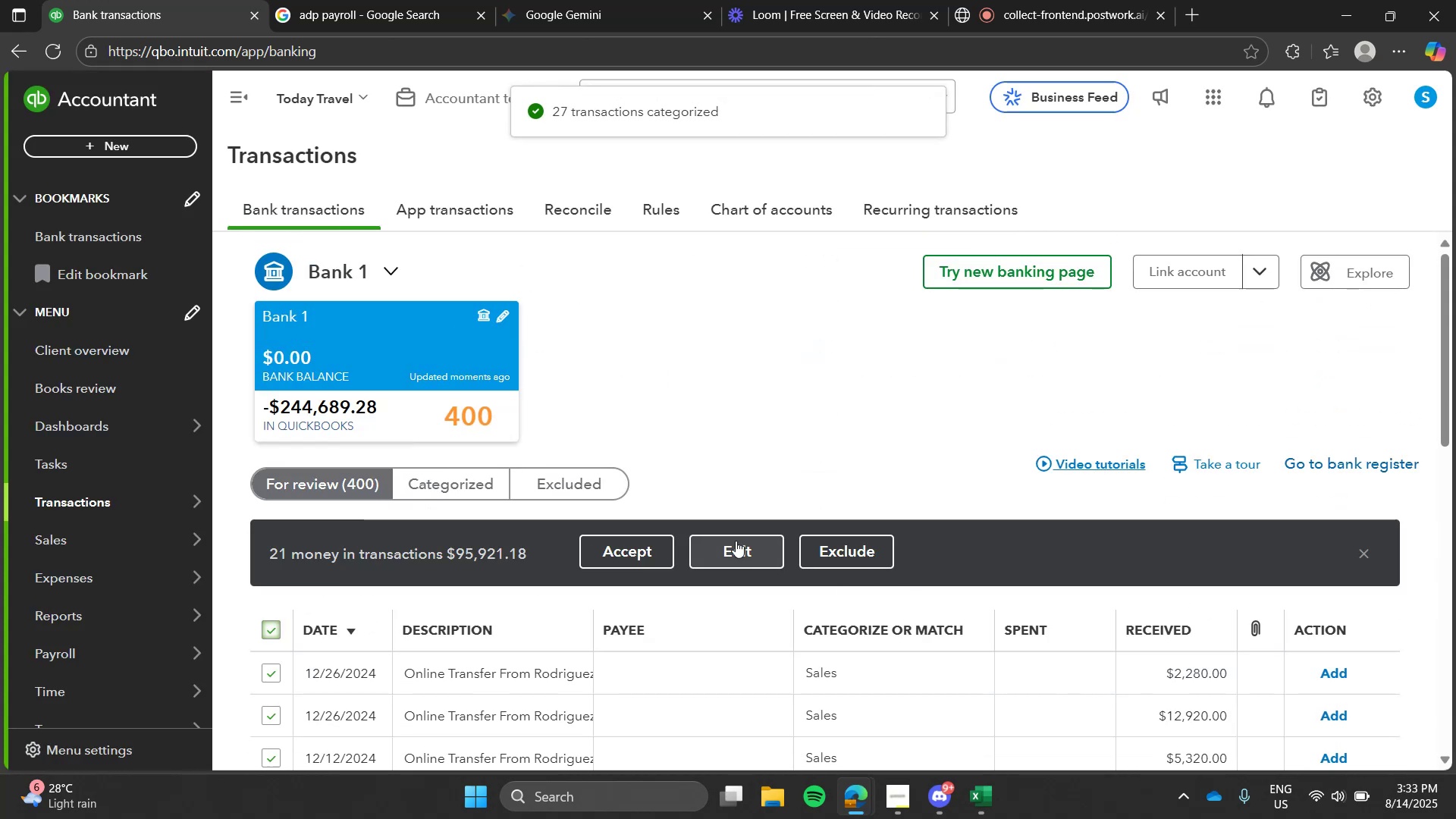 
left_click([735, 540])
 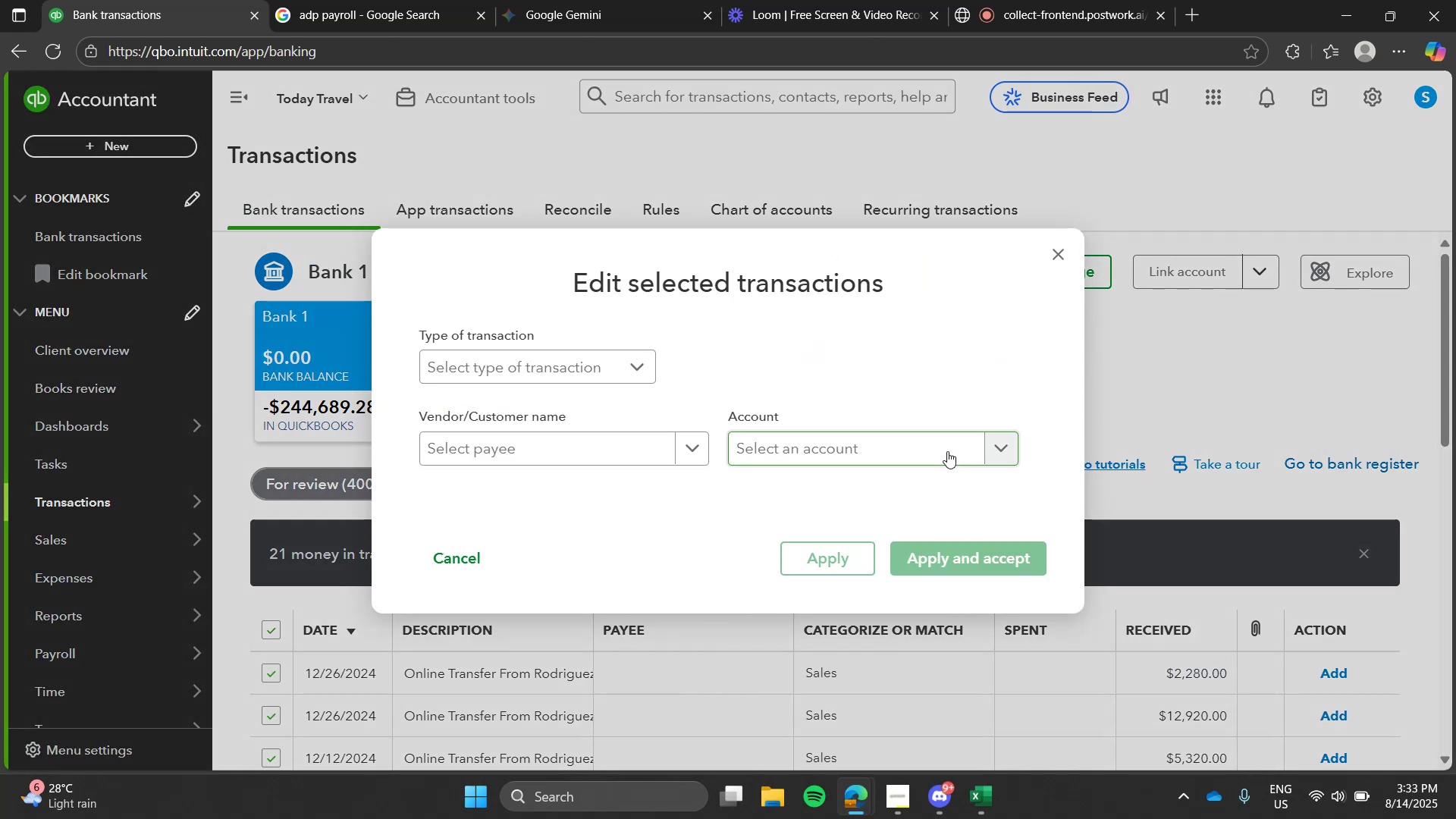 
key(S)
 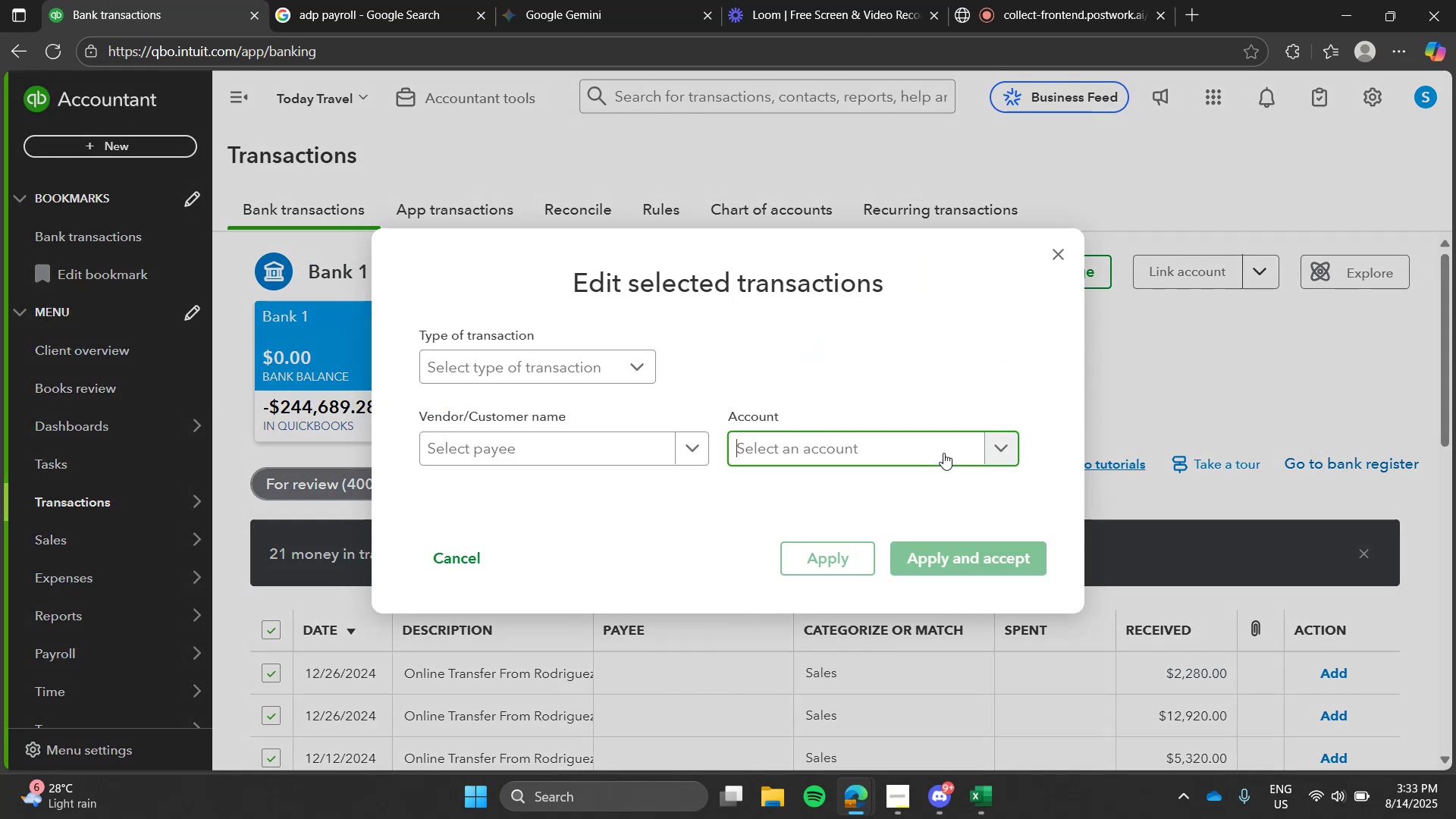 
left_click([943, 453])
 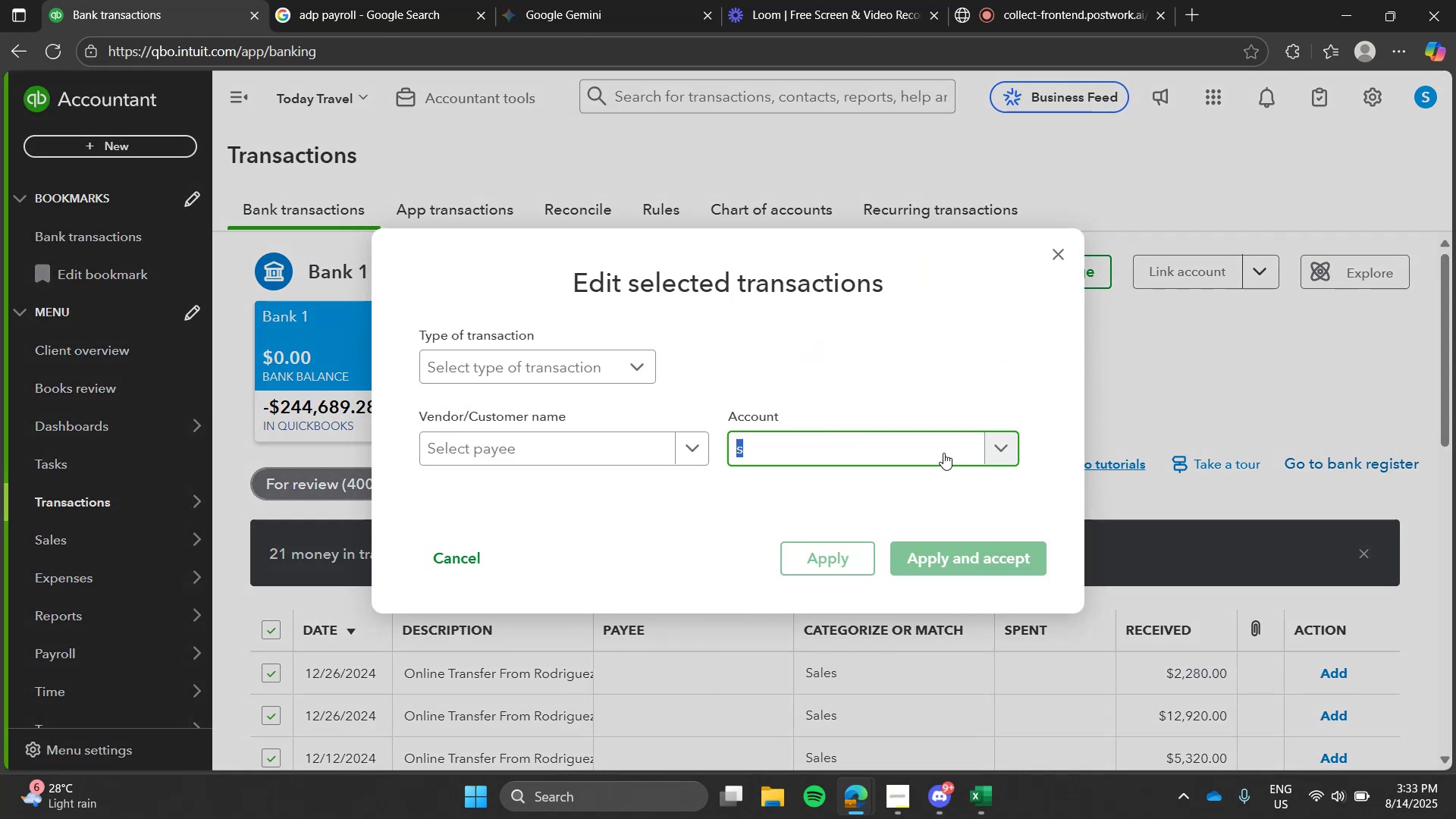 
type(ales)
key(Backspace)
key(Backspace)
key(Backspace)
key(Backspace)
type(sales)
 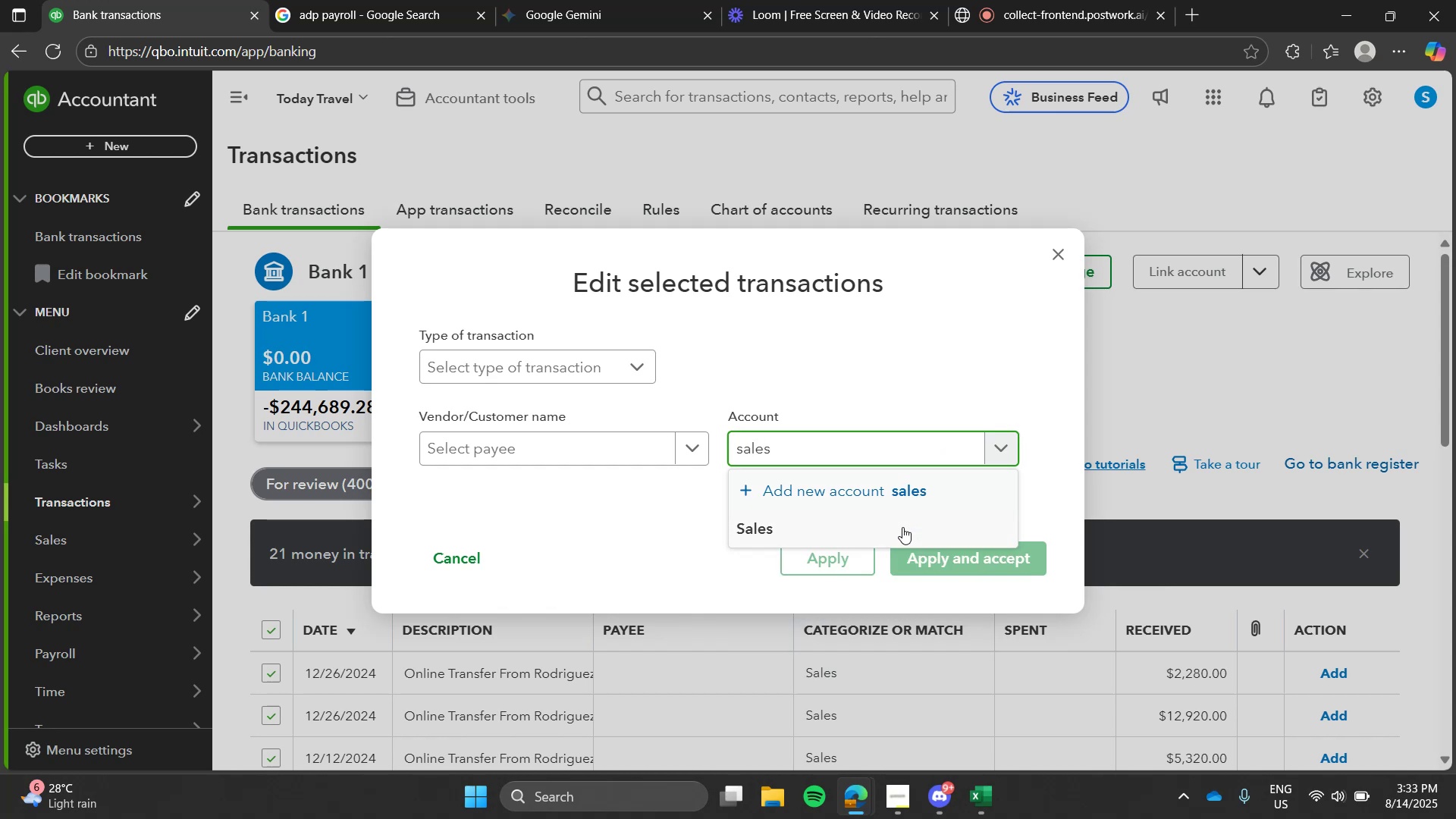 
left_click([902, 527])
 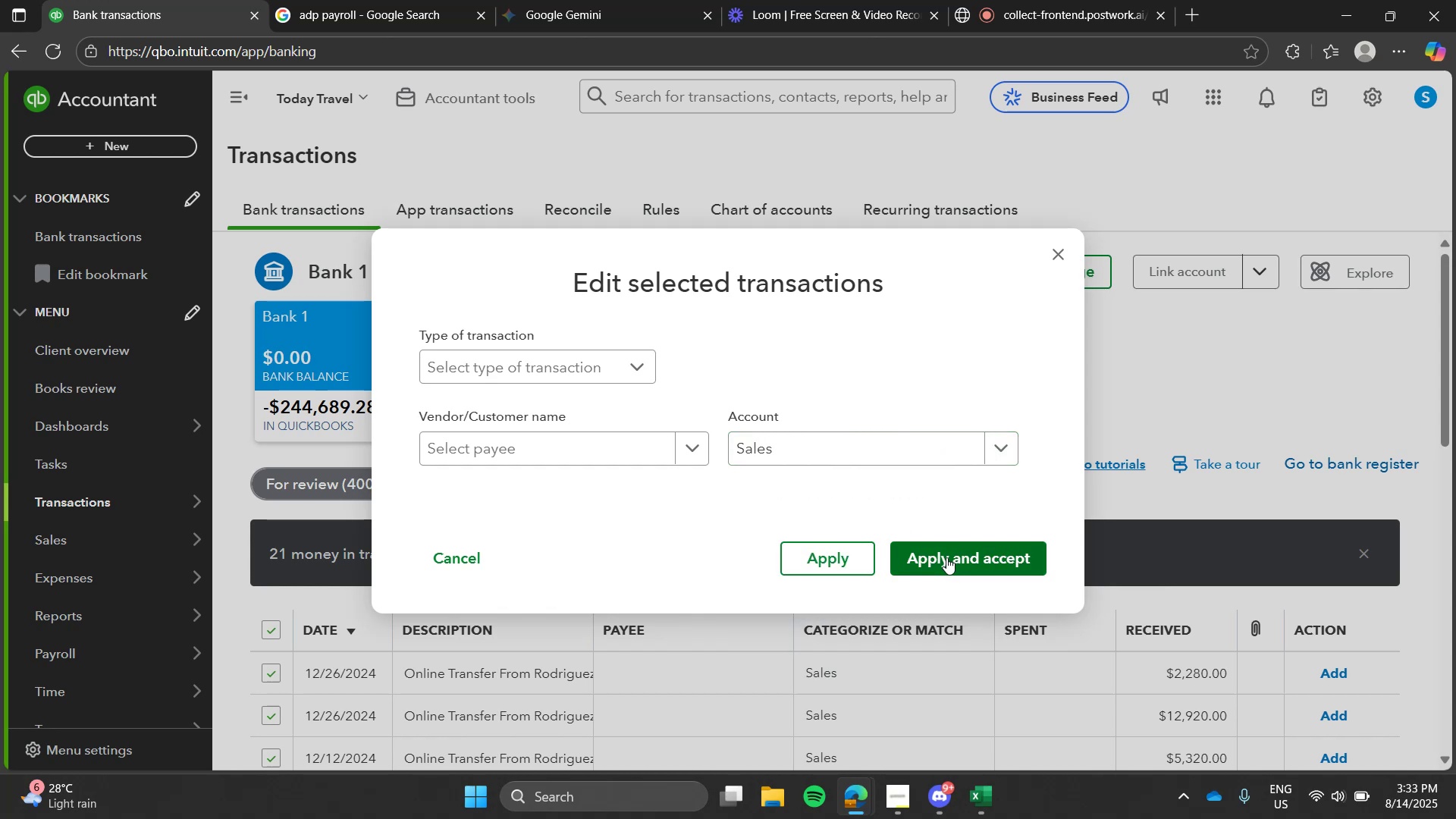 
left_click([946, 557])
 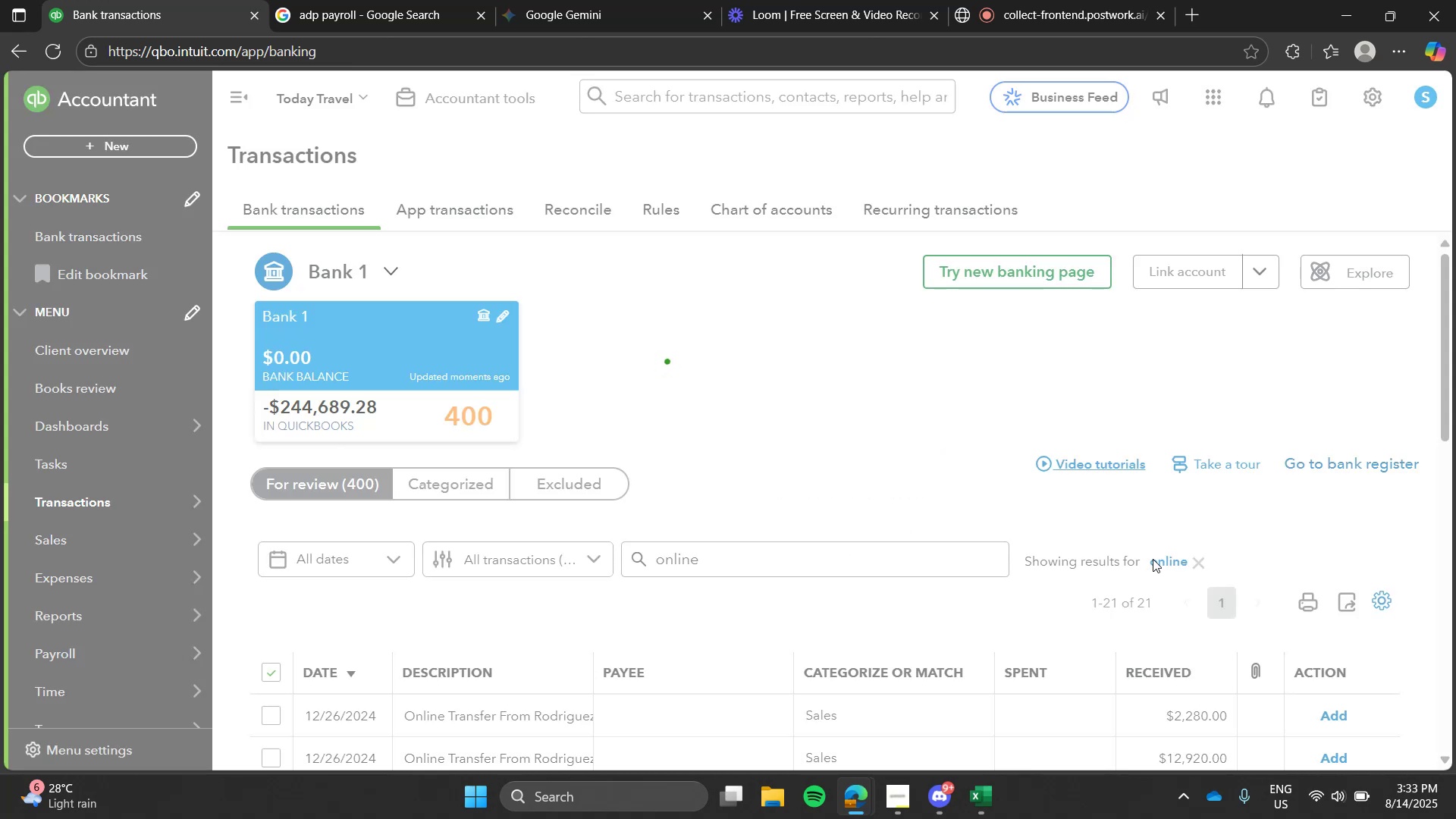 
wait(5.37)
 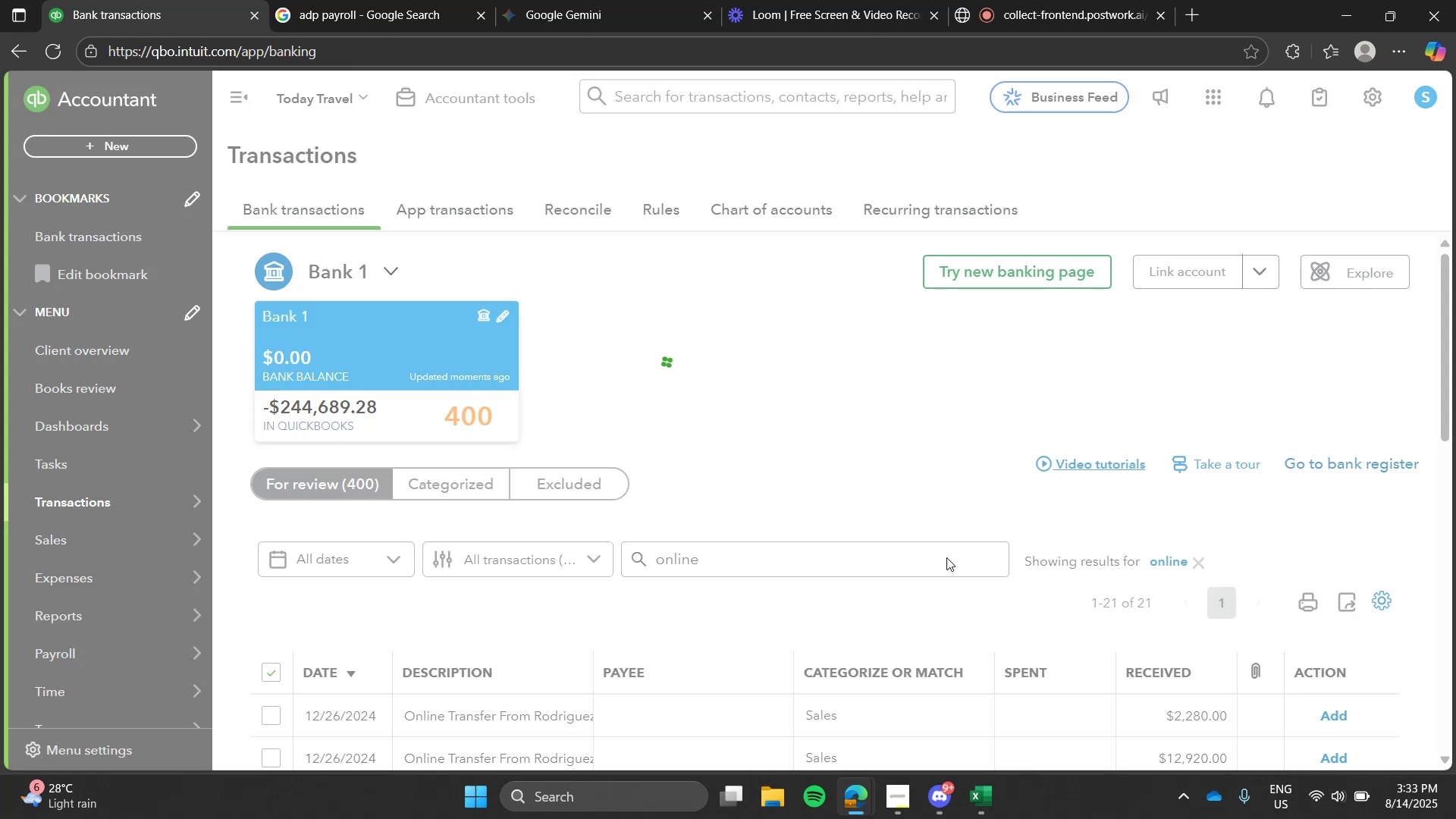 
left_click([1175, 561])
 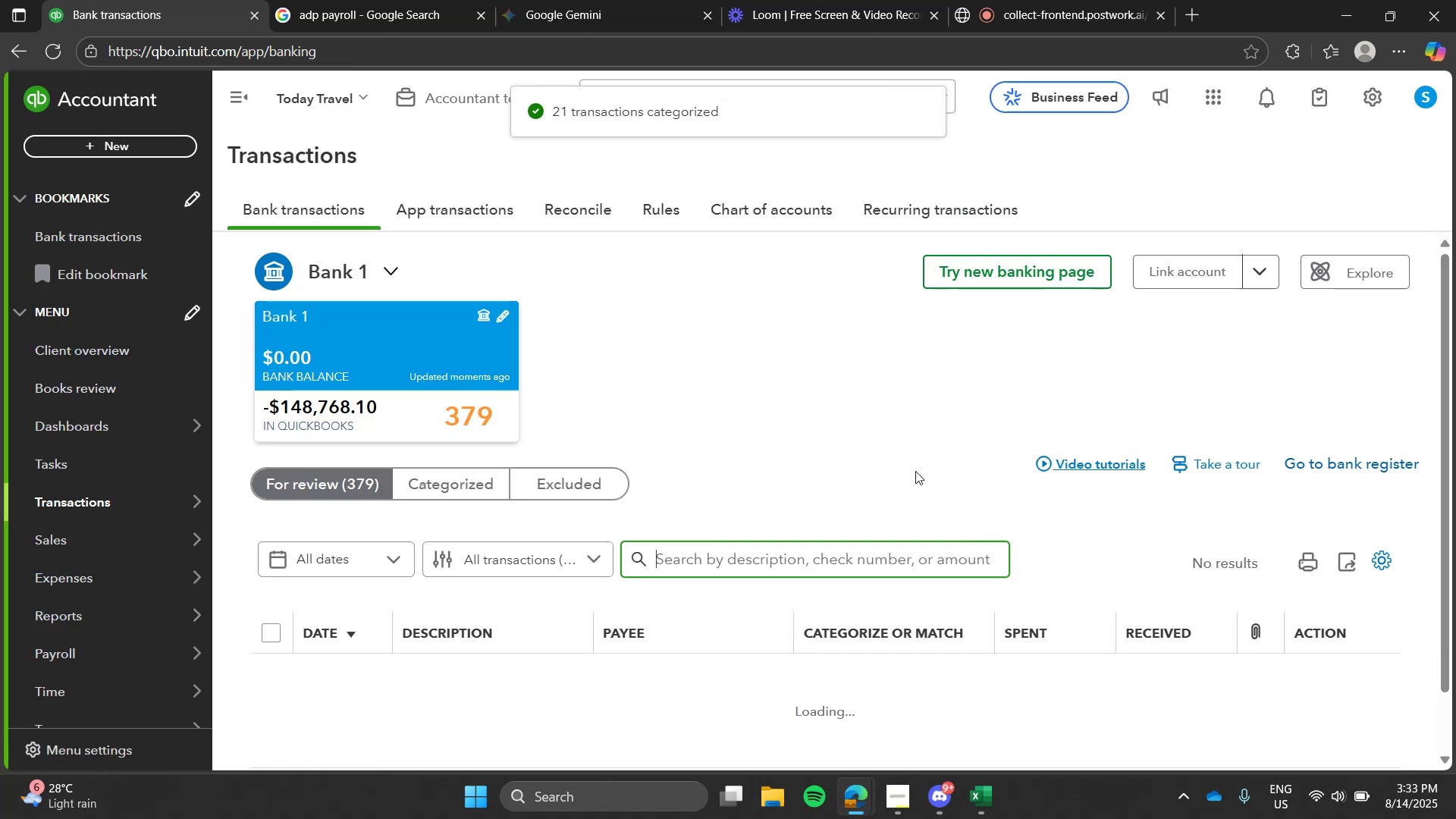 
left_click([915, 471])
 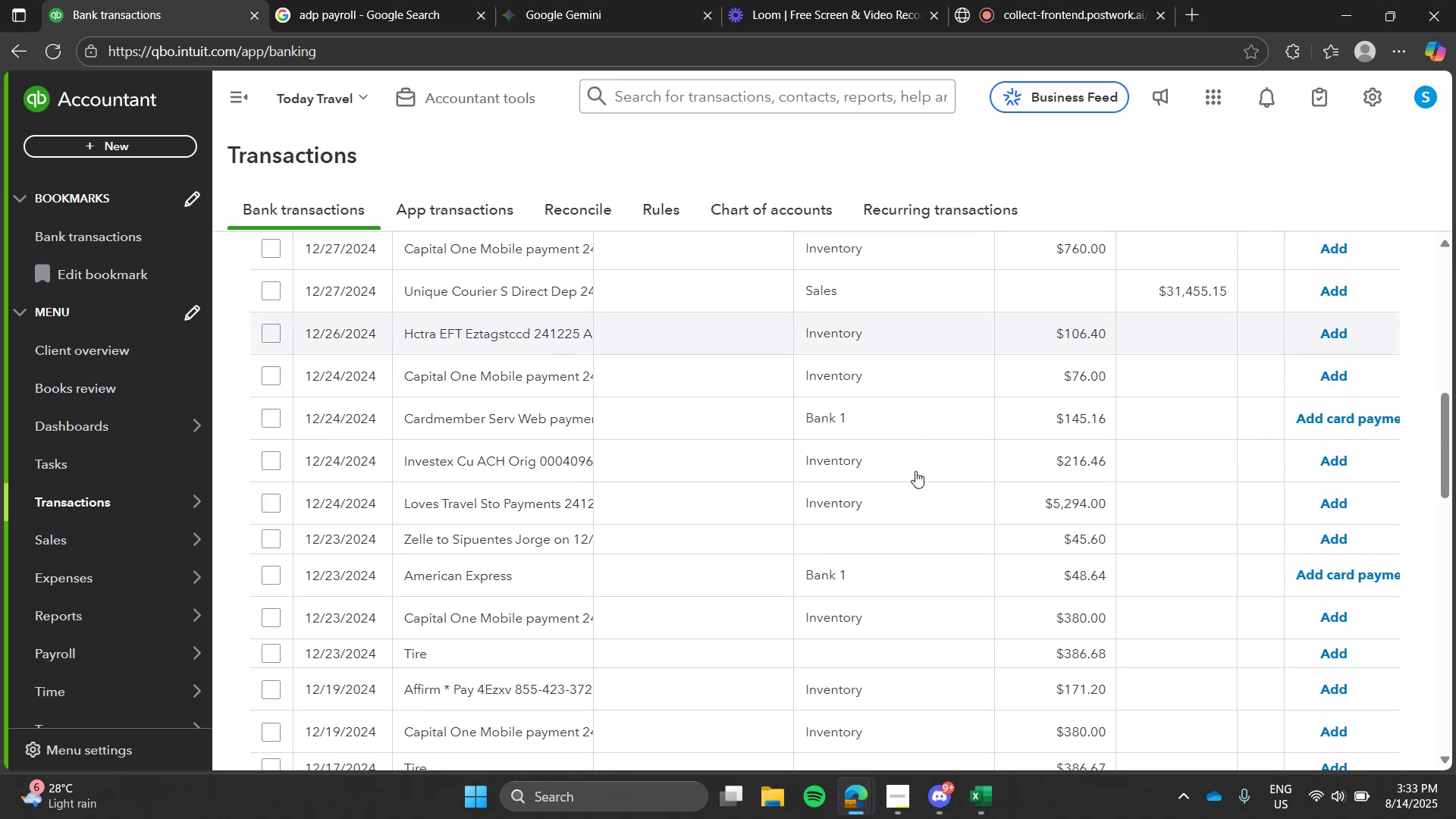 
wait(6.16)
 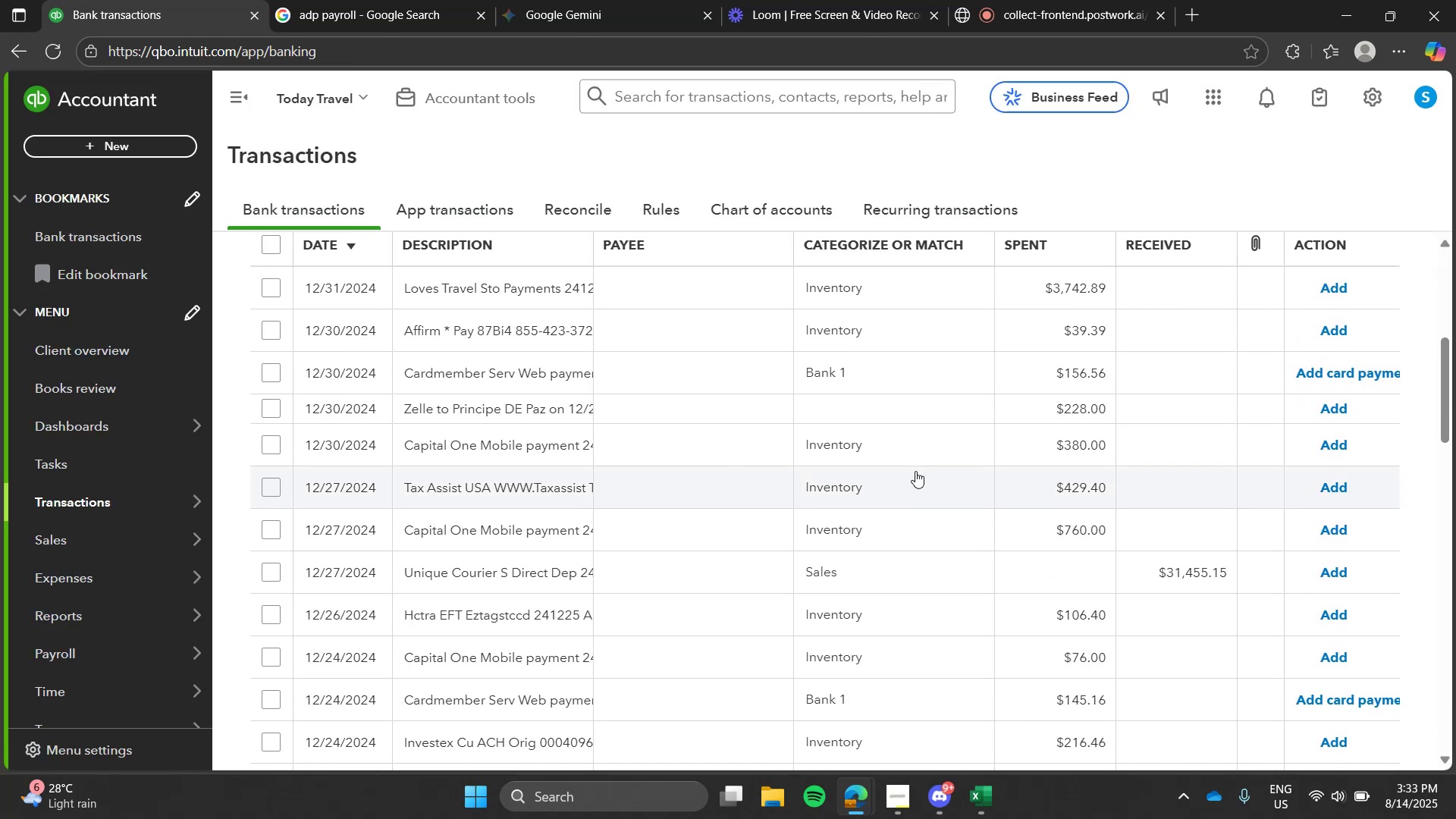 
left_click([640, 433])
 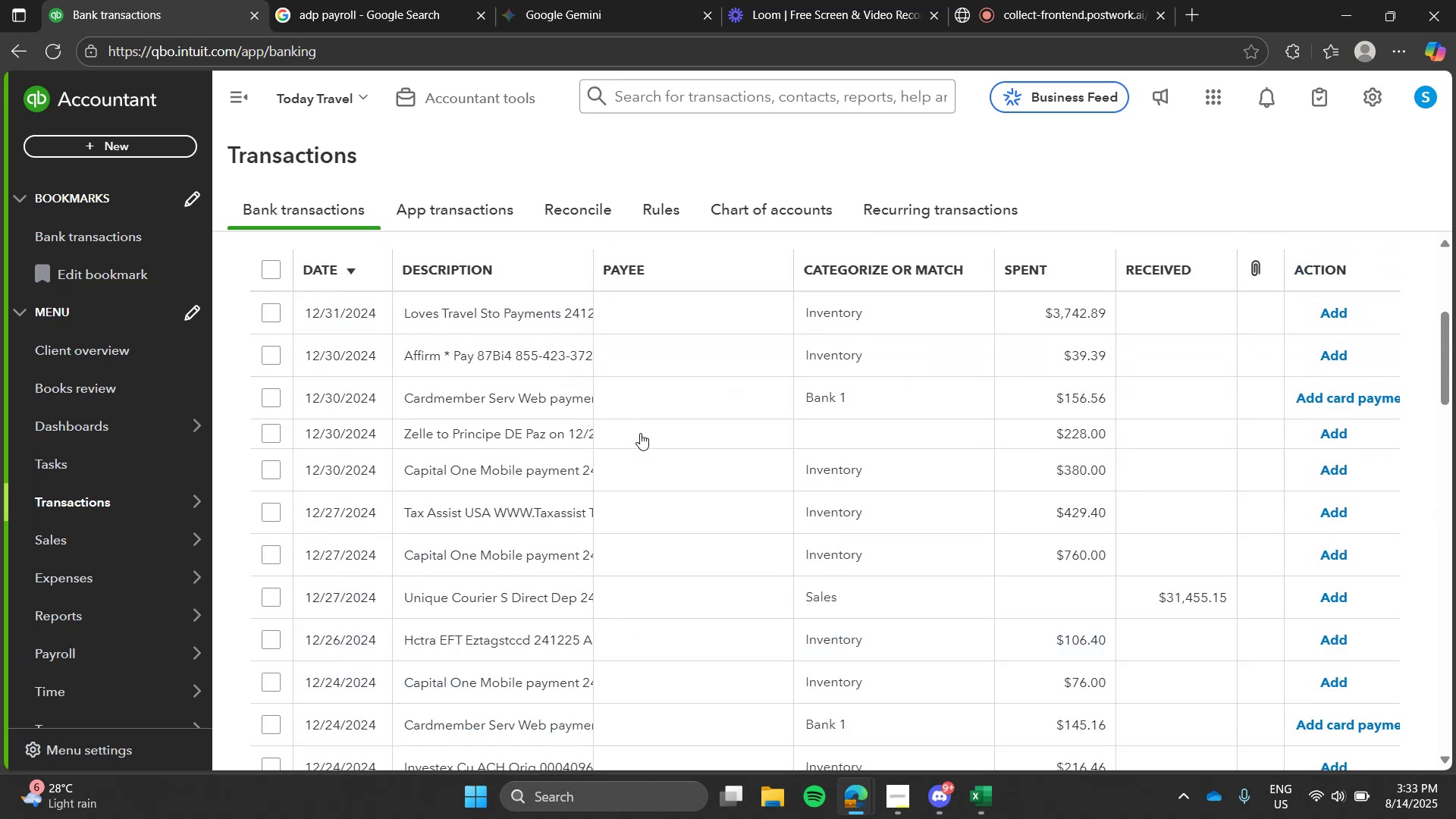 
left_click([783, 565])
 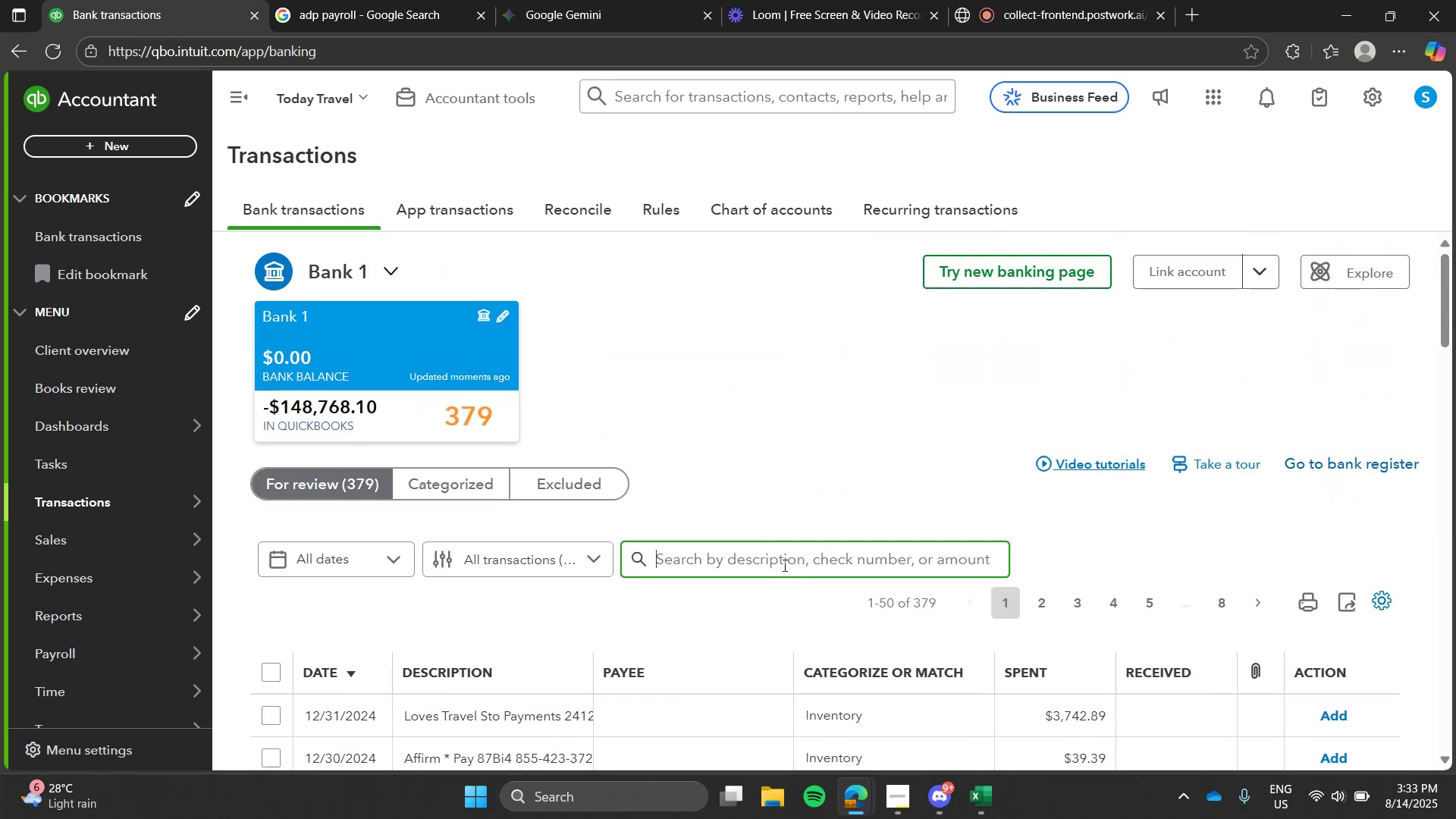 
type(america)
 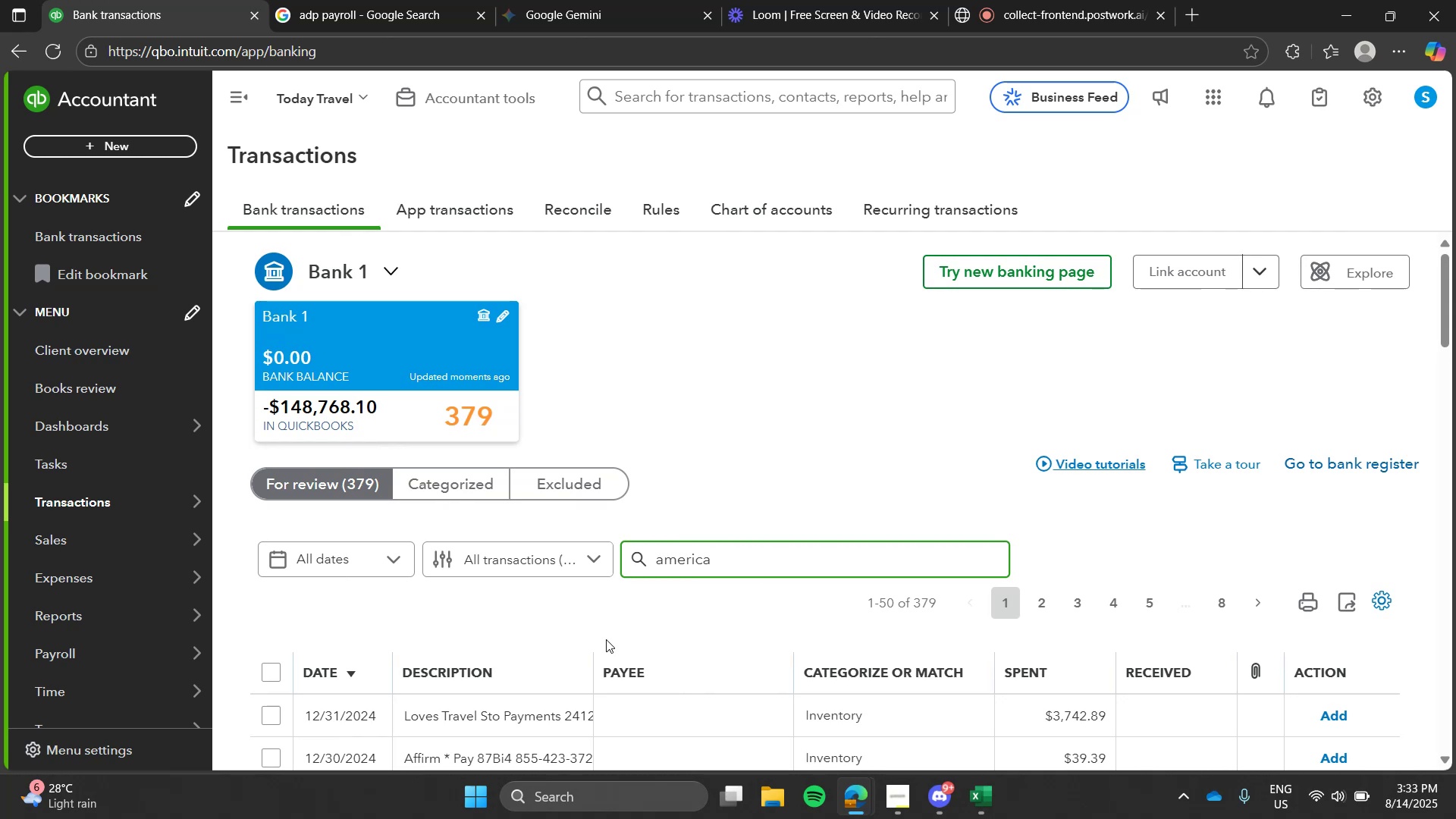 
key(Enter)
 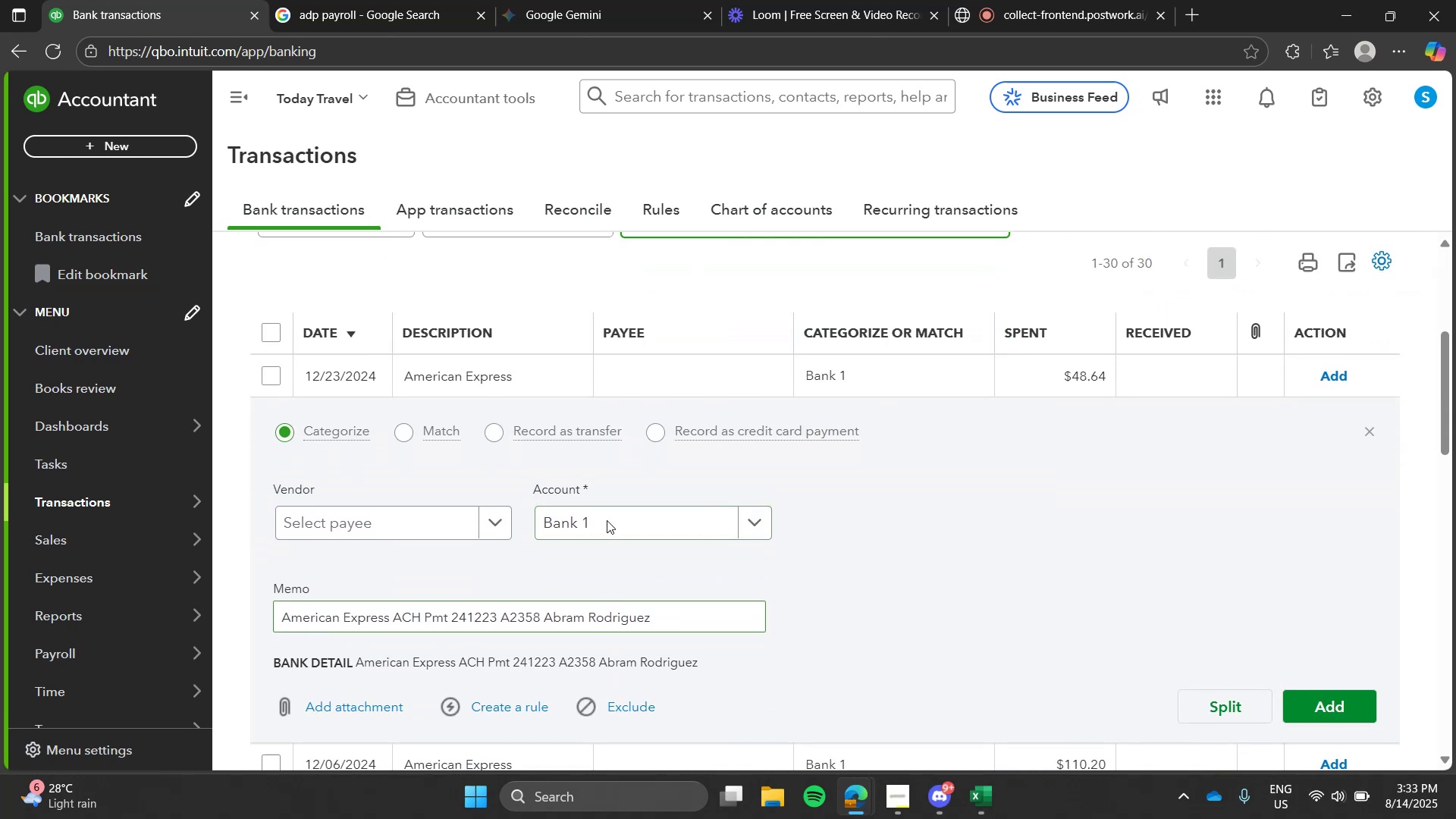 
left_click([516, 381])
 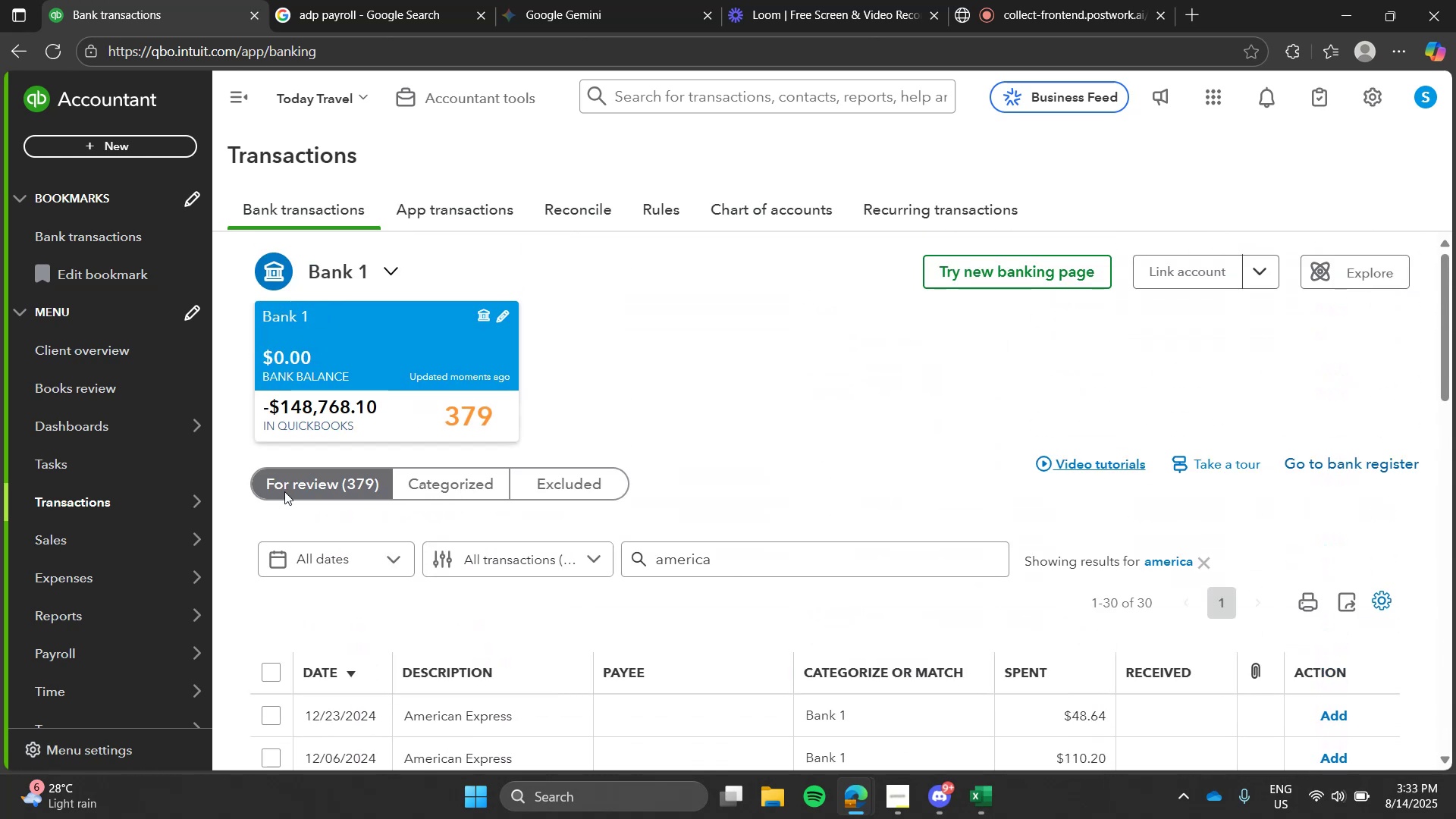 
left_click([280, 675])
 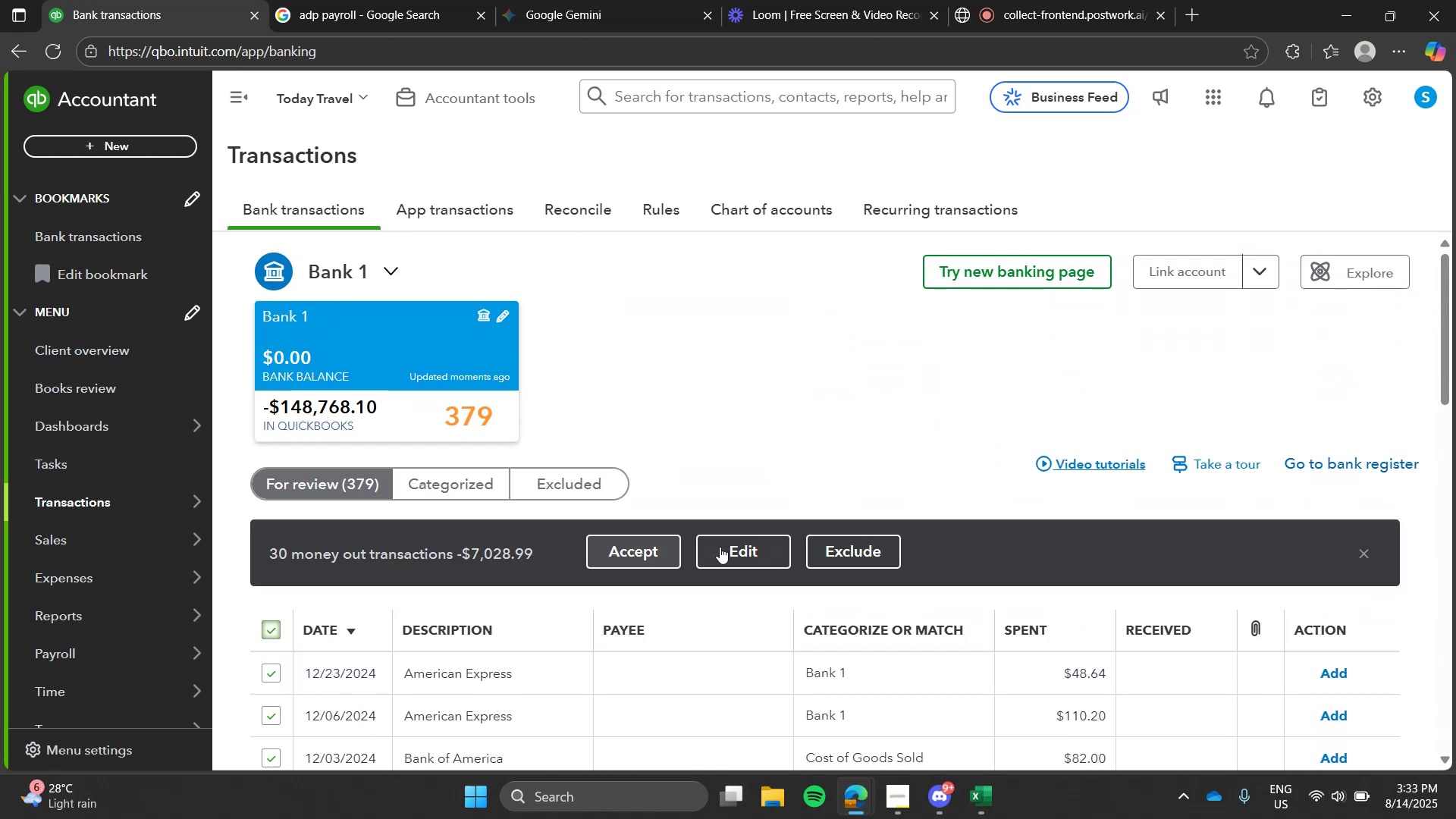 
left_click([742, 555])
 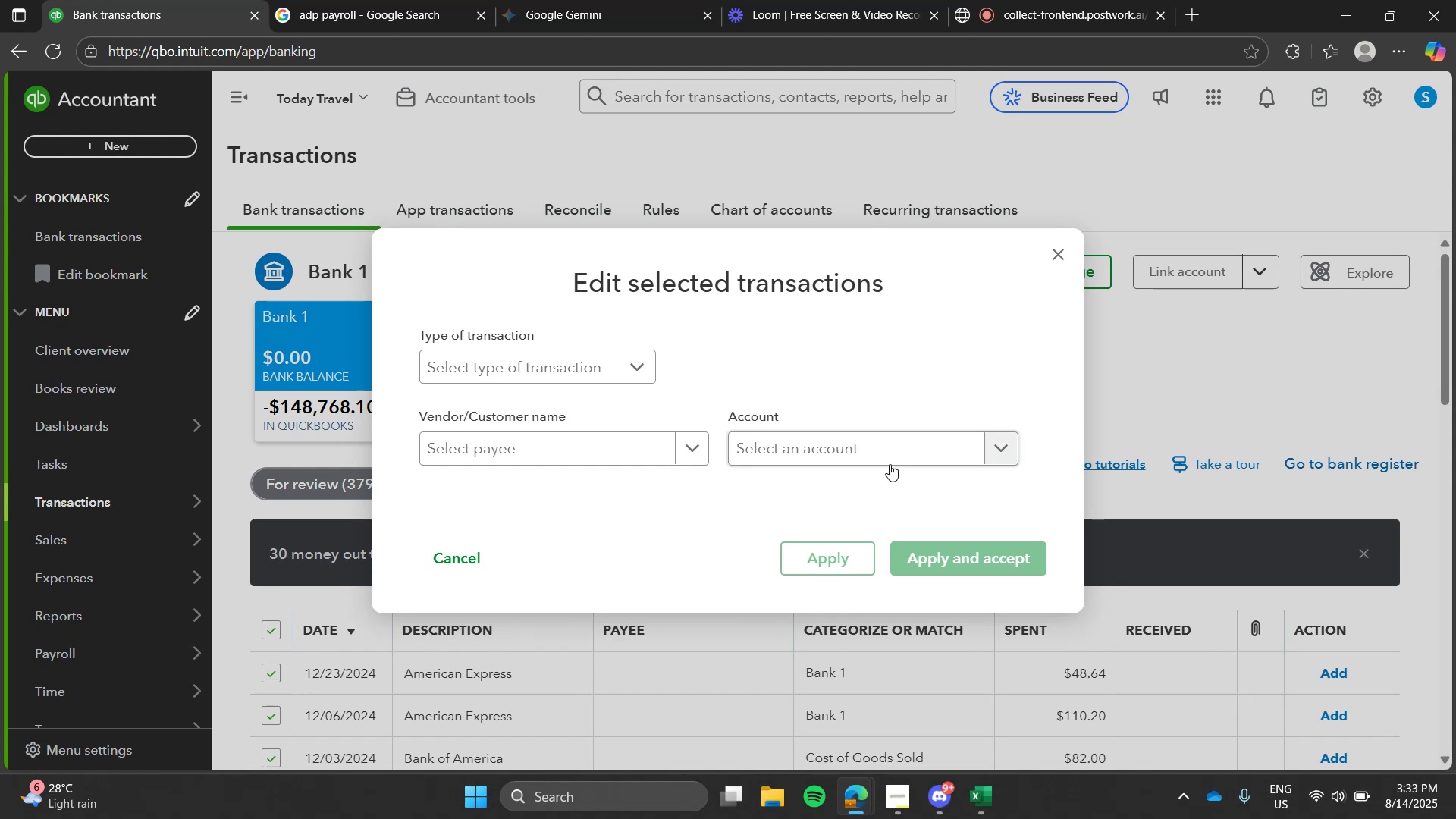 
left_click([890, 463])
 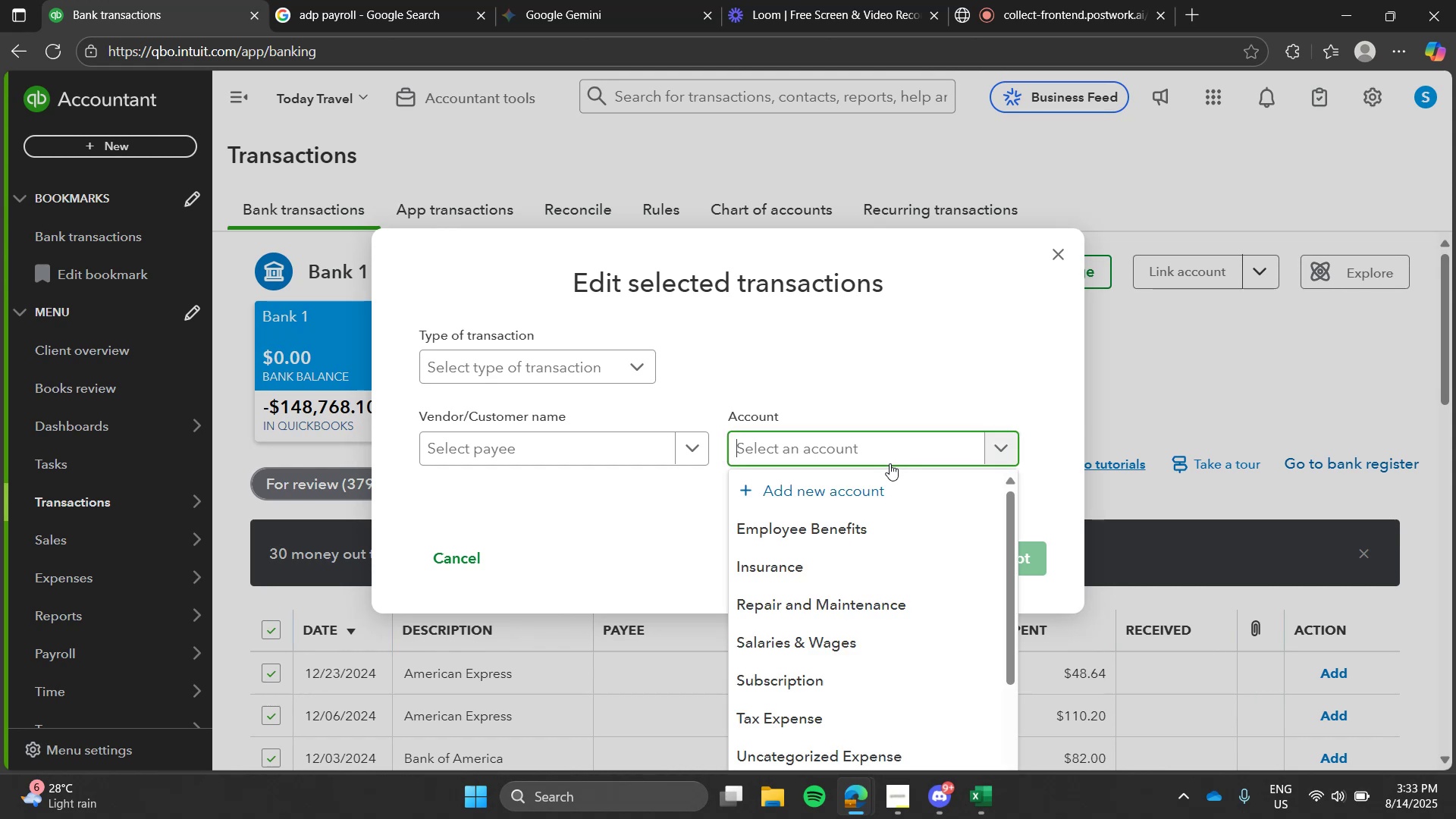 
type(cost)
 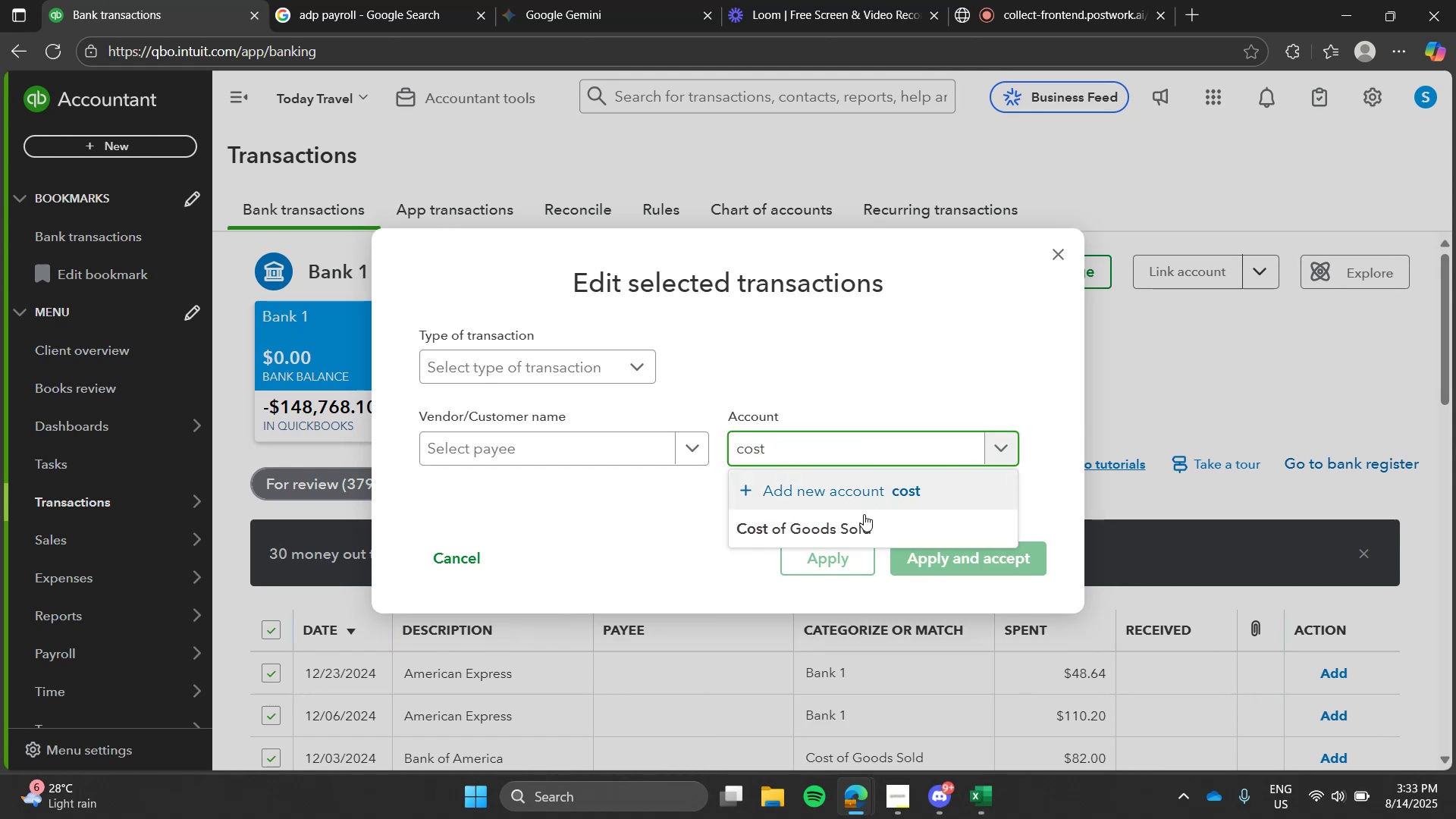 
left_click([863, 519])
 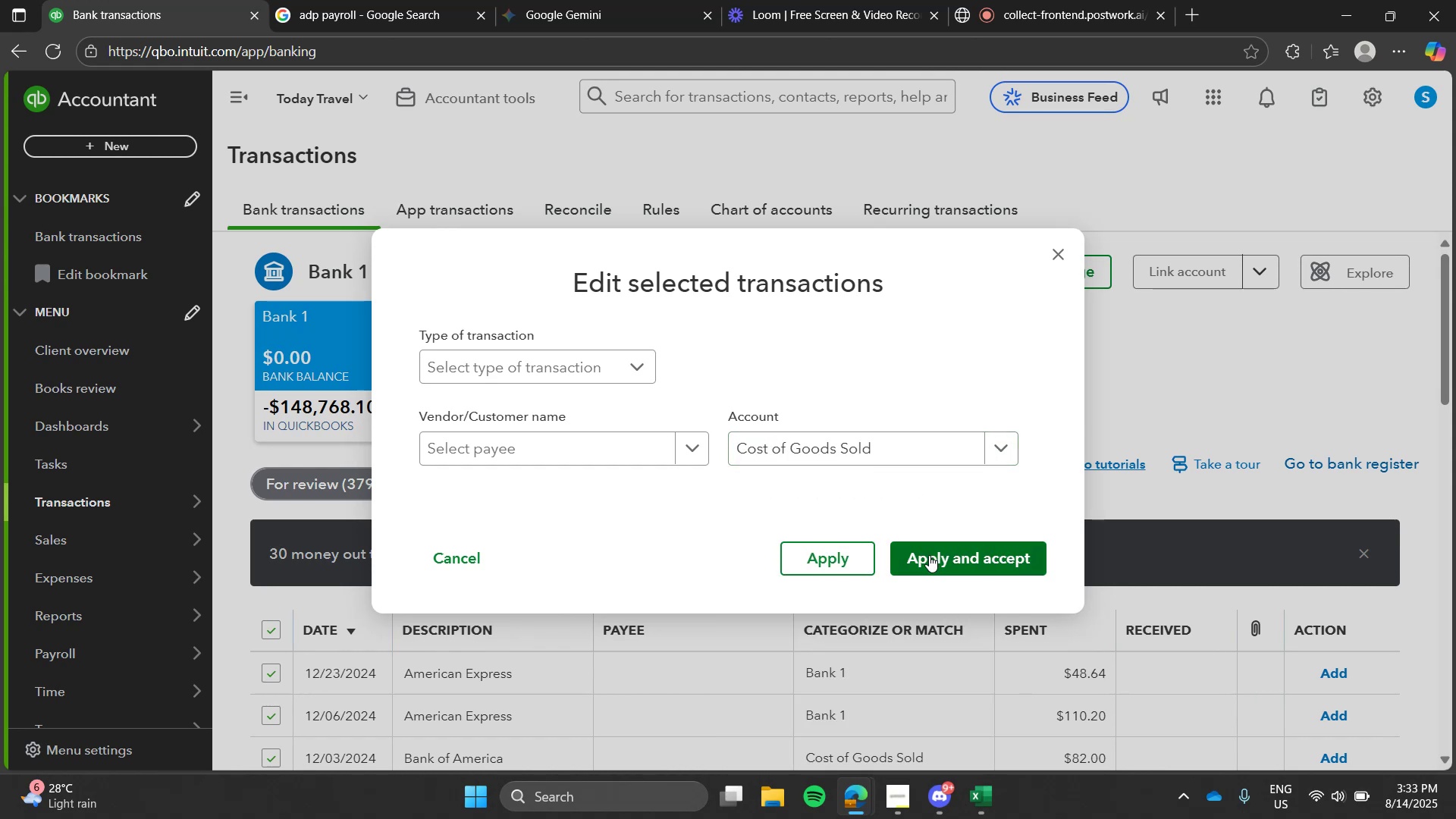 
left_click([929, 555])
 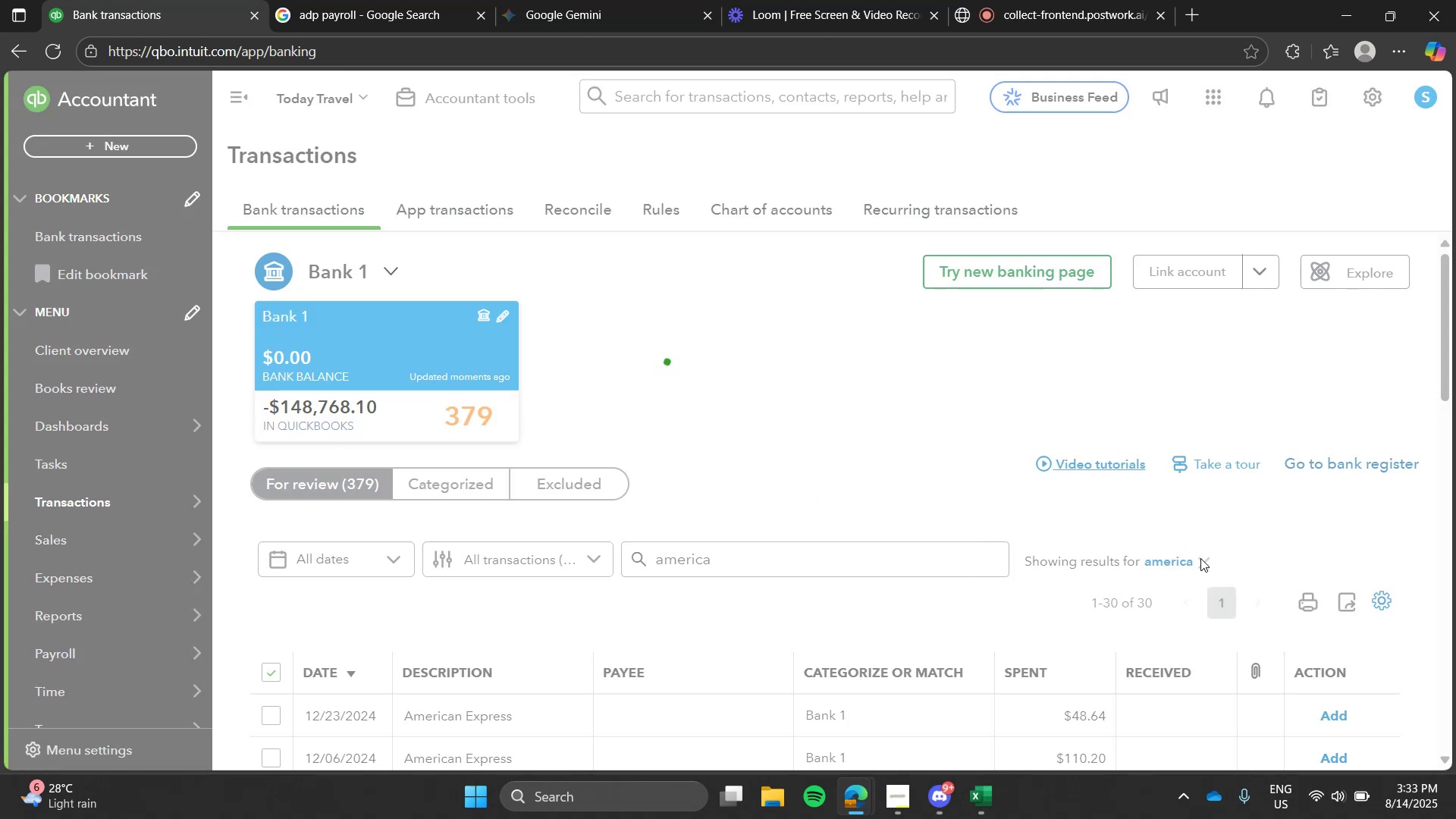 
wait(5.24)
 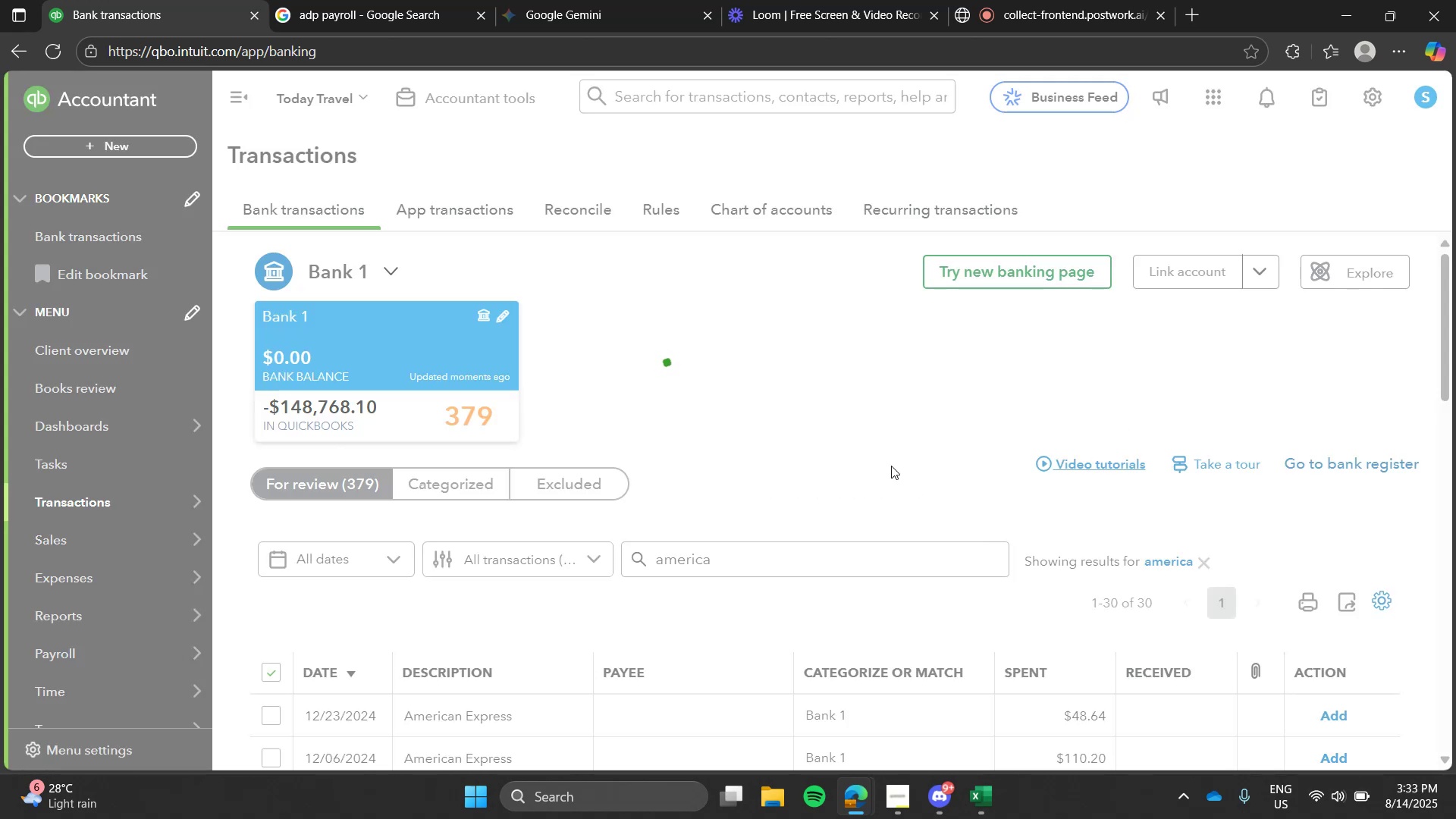 
left_click([1203, 565])
 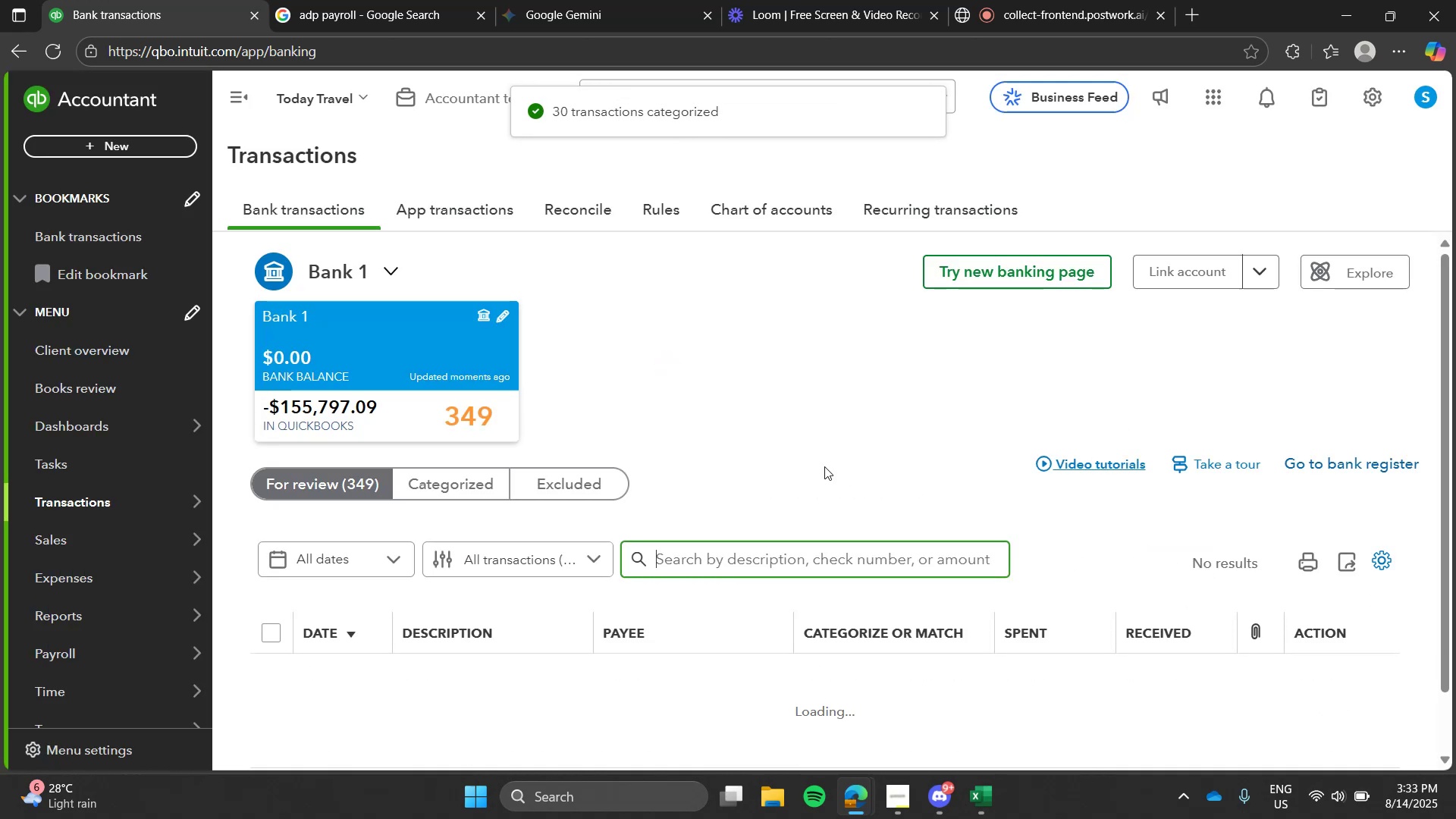 
left_click([824, 466])
 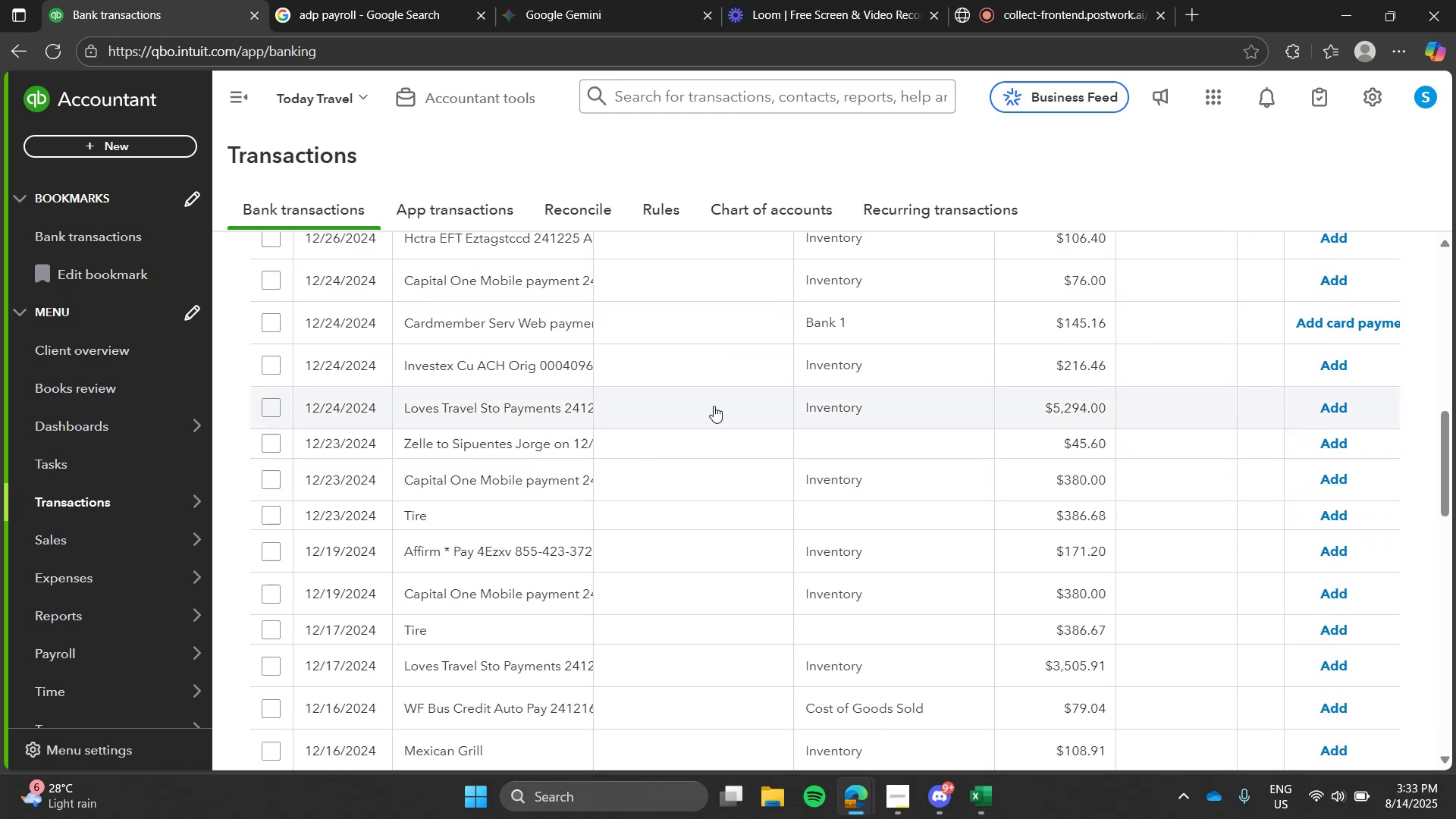 
wait(5.54)
 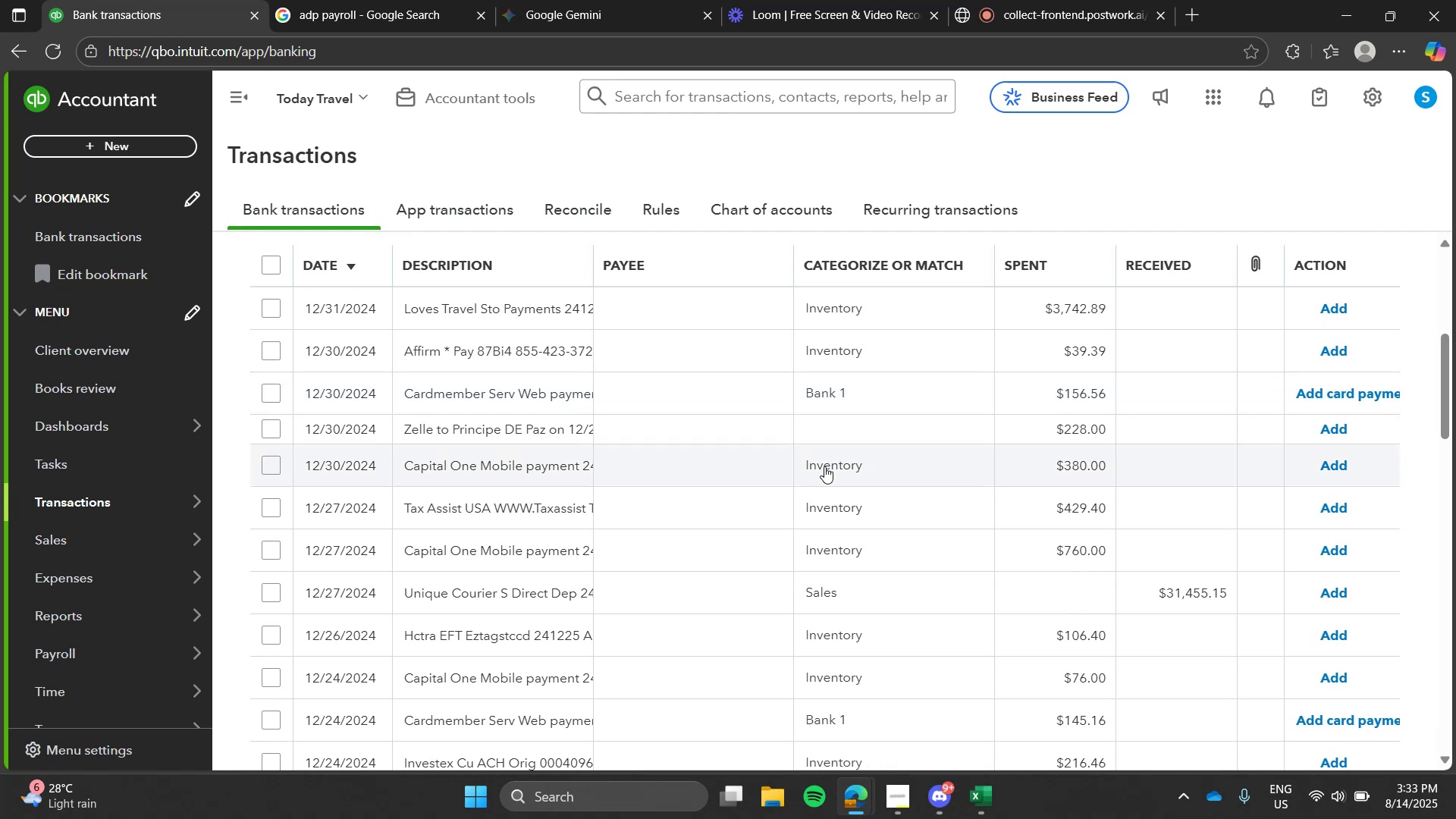 
left_click([752, 564])
 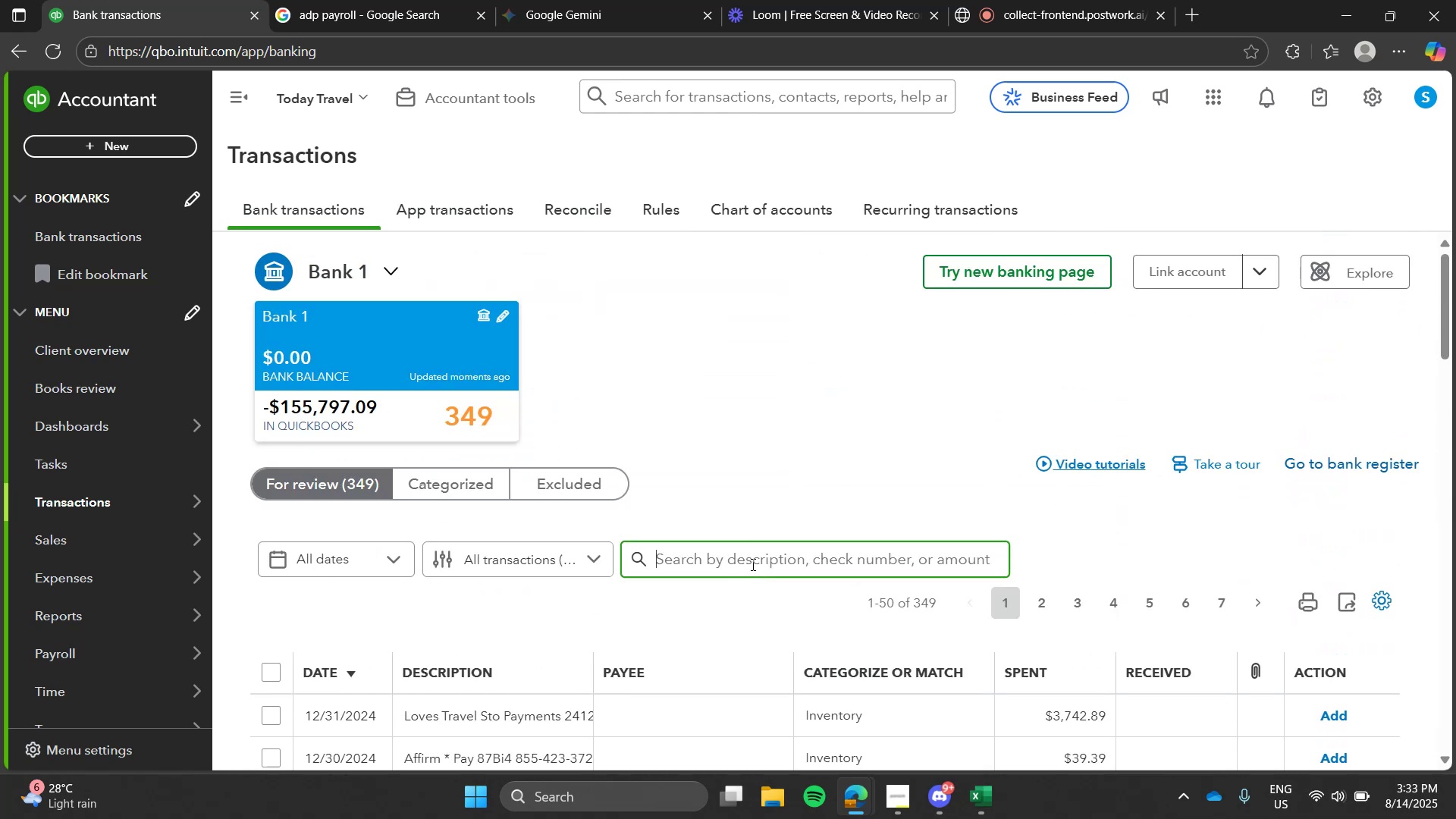 
type(in)
key(Backspace)
key(Backspace)
key(Backspace)
 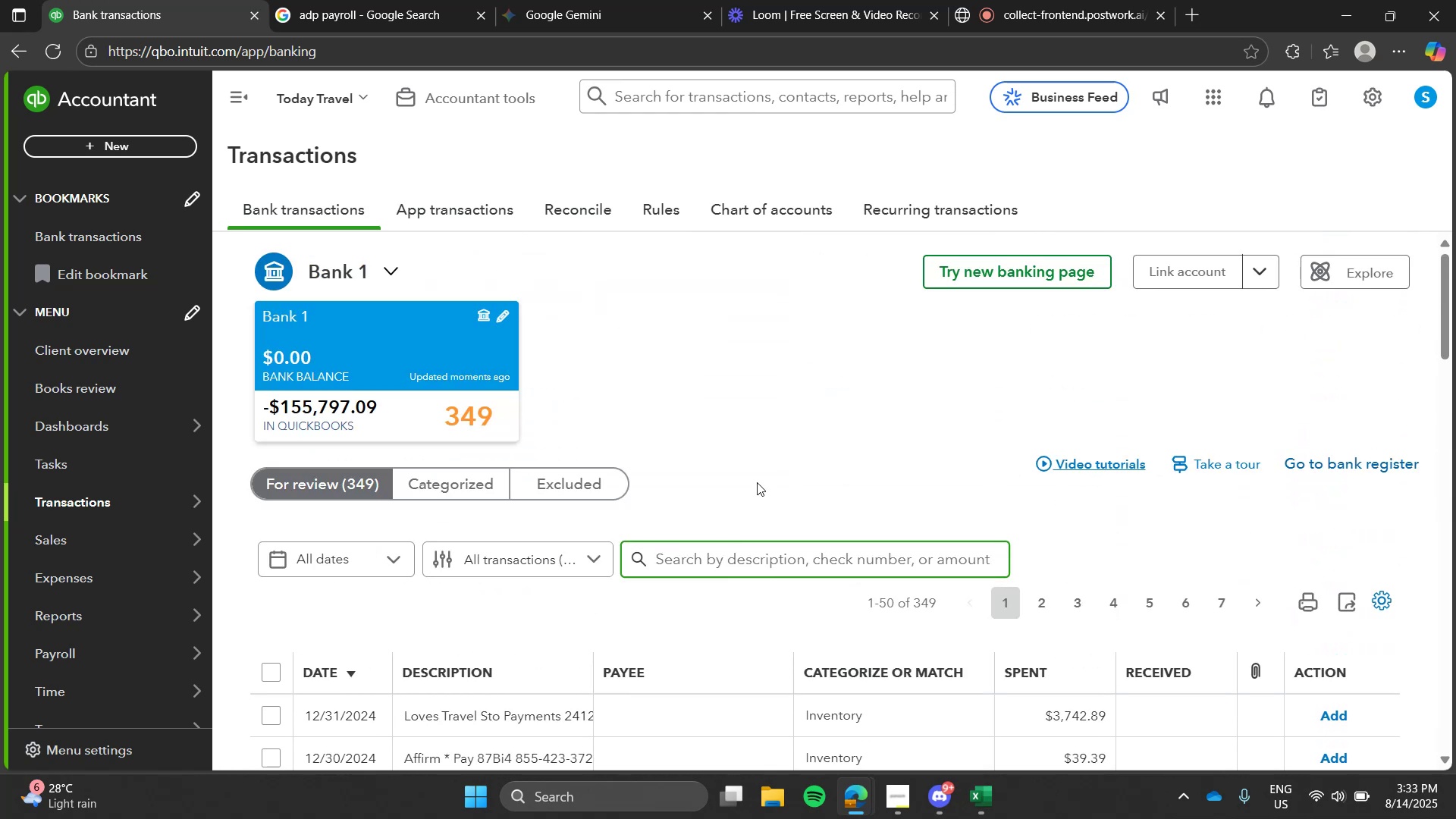 
left_click([757, 455])
 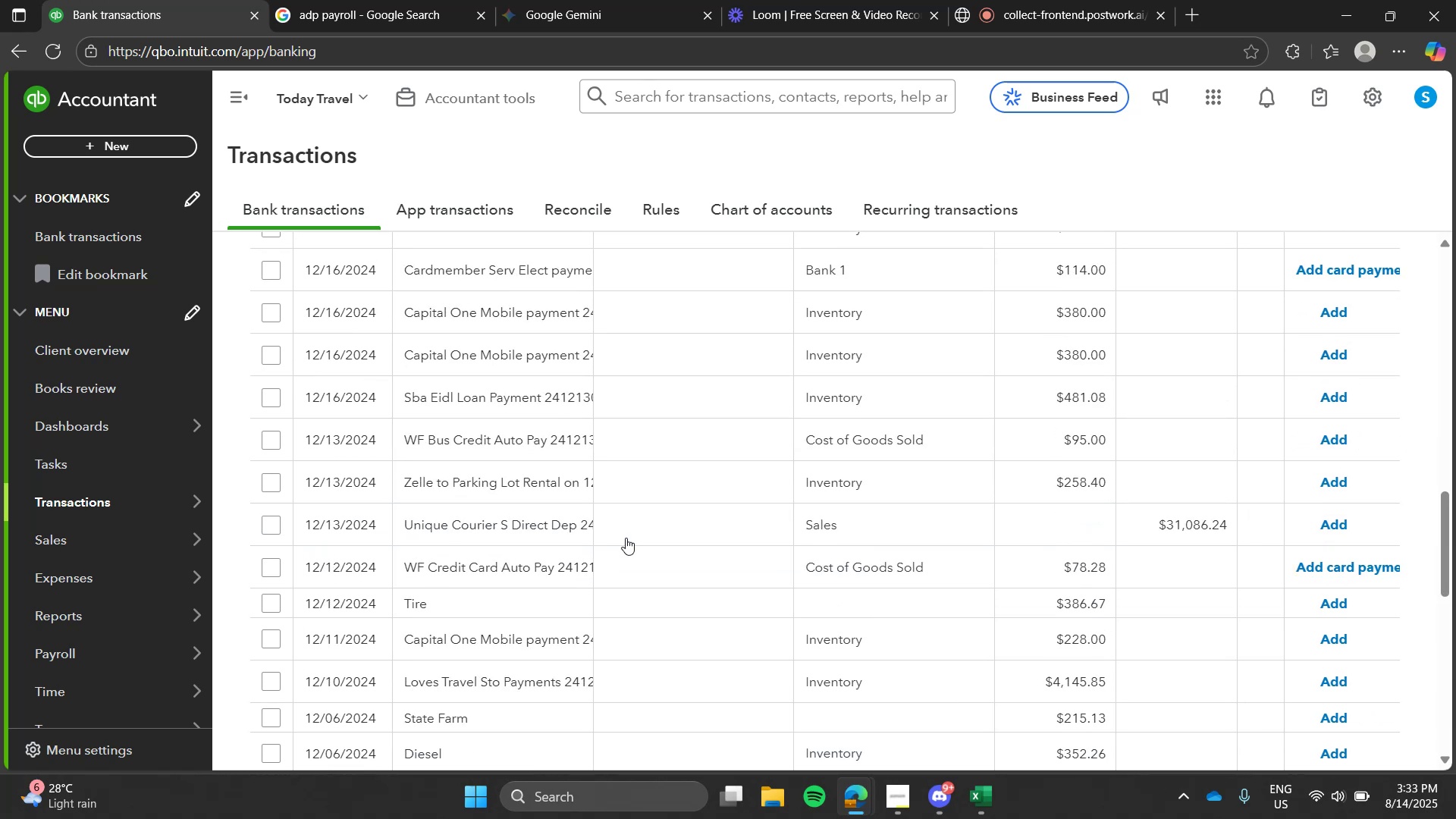 
left_click([699, 572])
 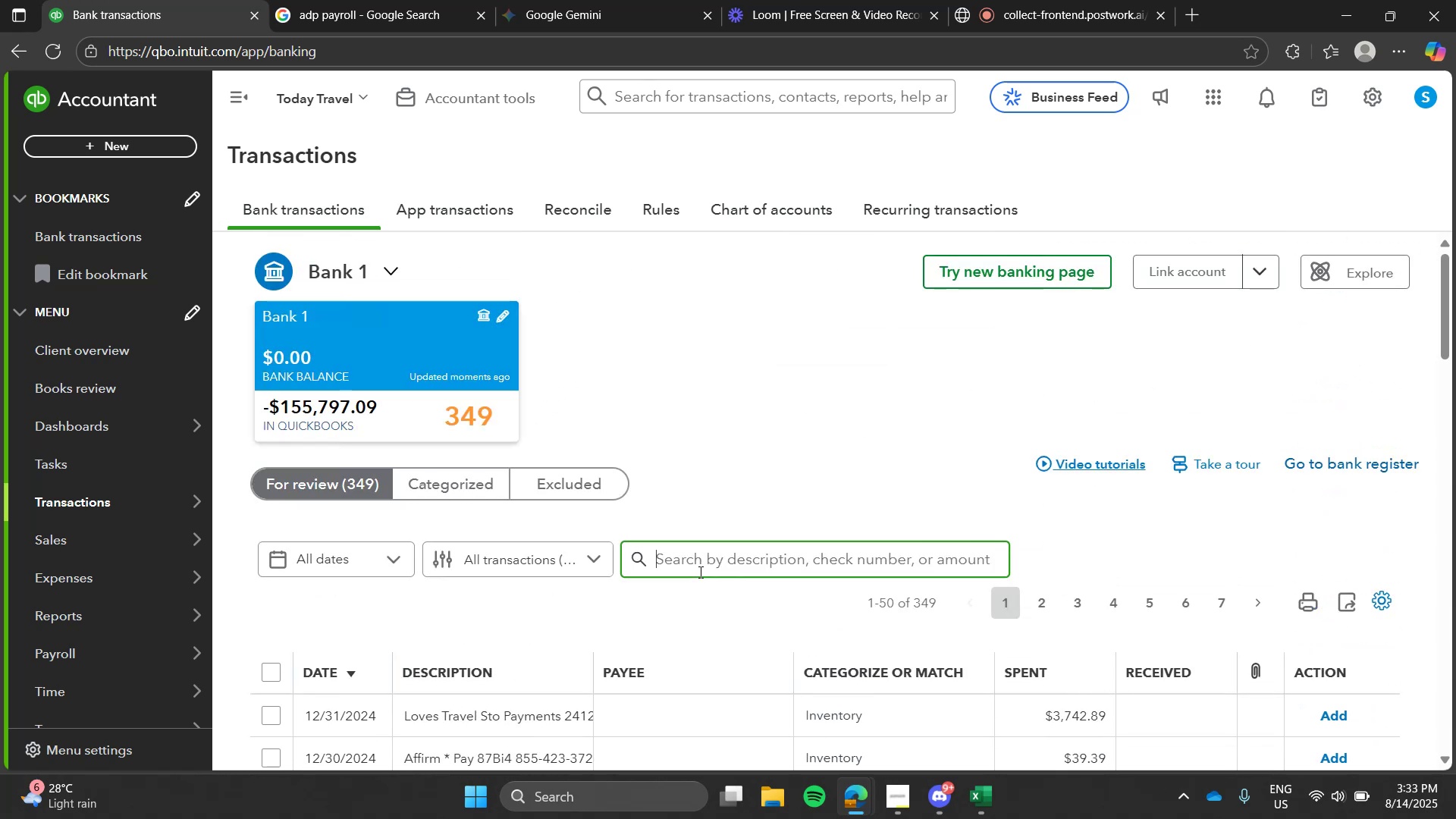 
type(verizon )
 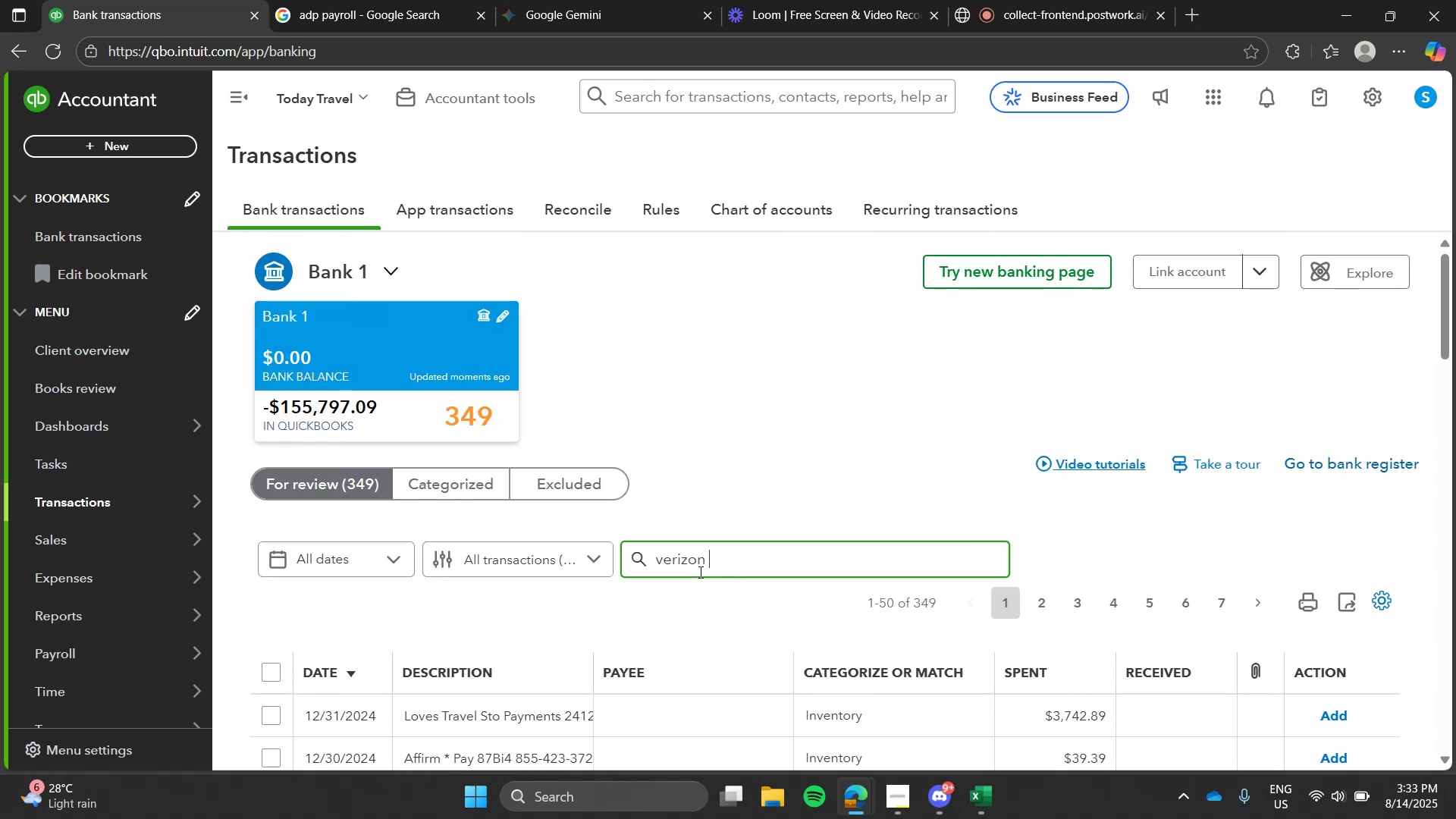 
key(Enter)
 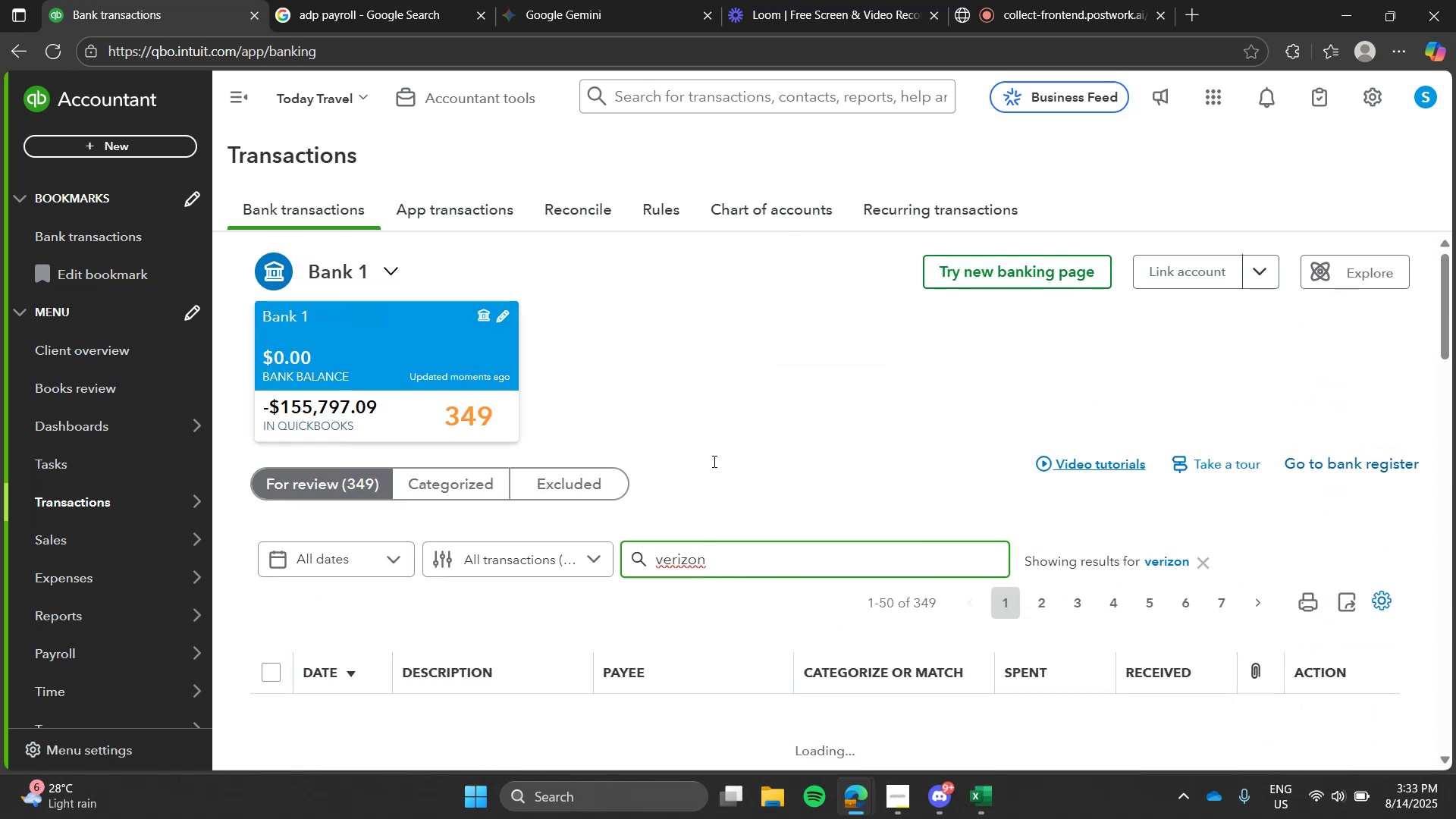 
left_click([717, 448])
 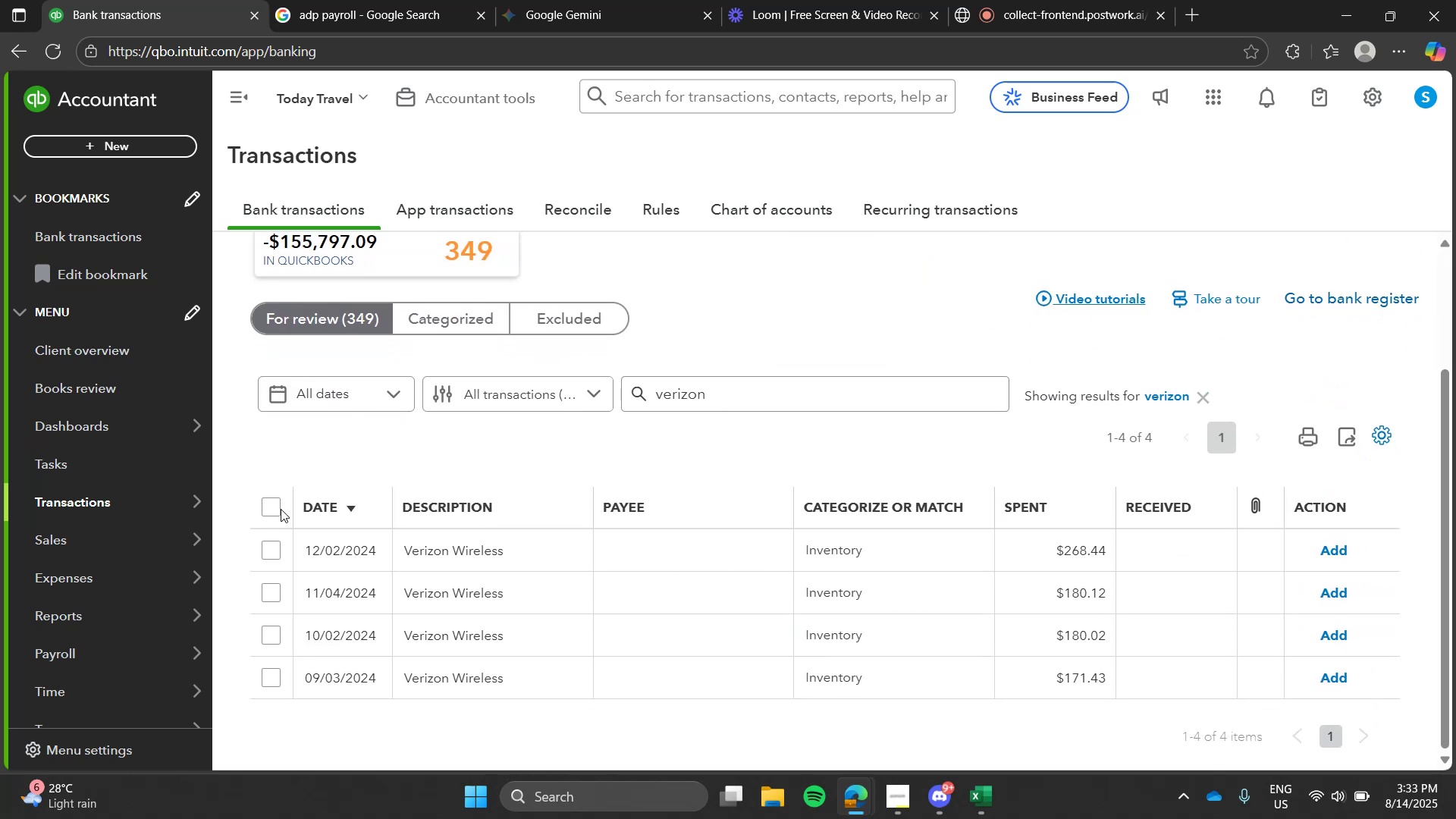 
left_click([278, 509])
 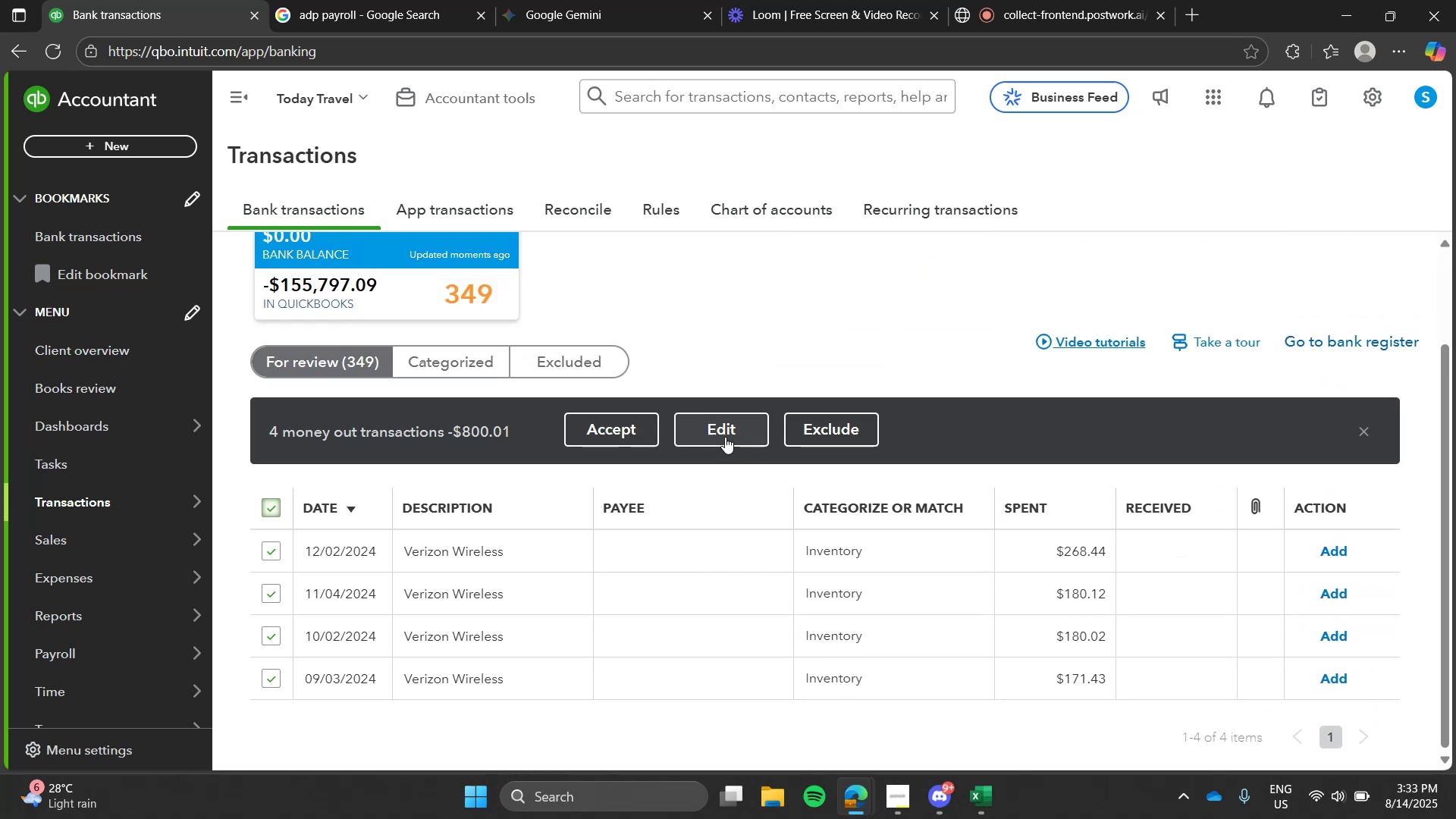 
left_click([725, 437])
 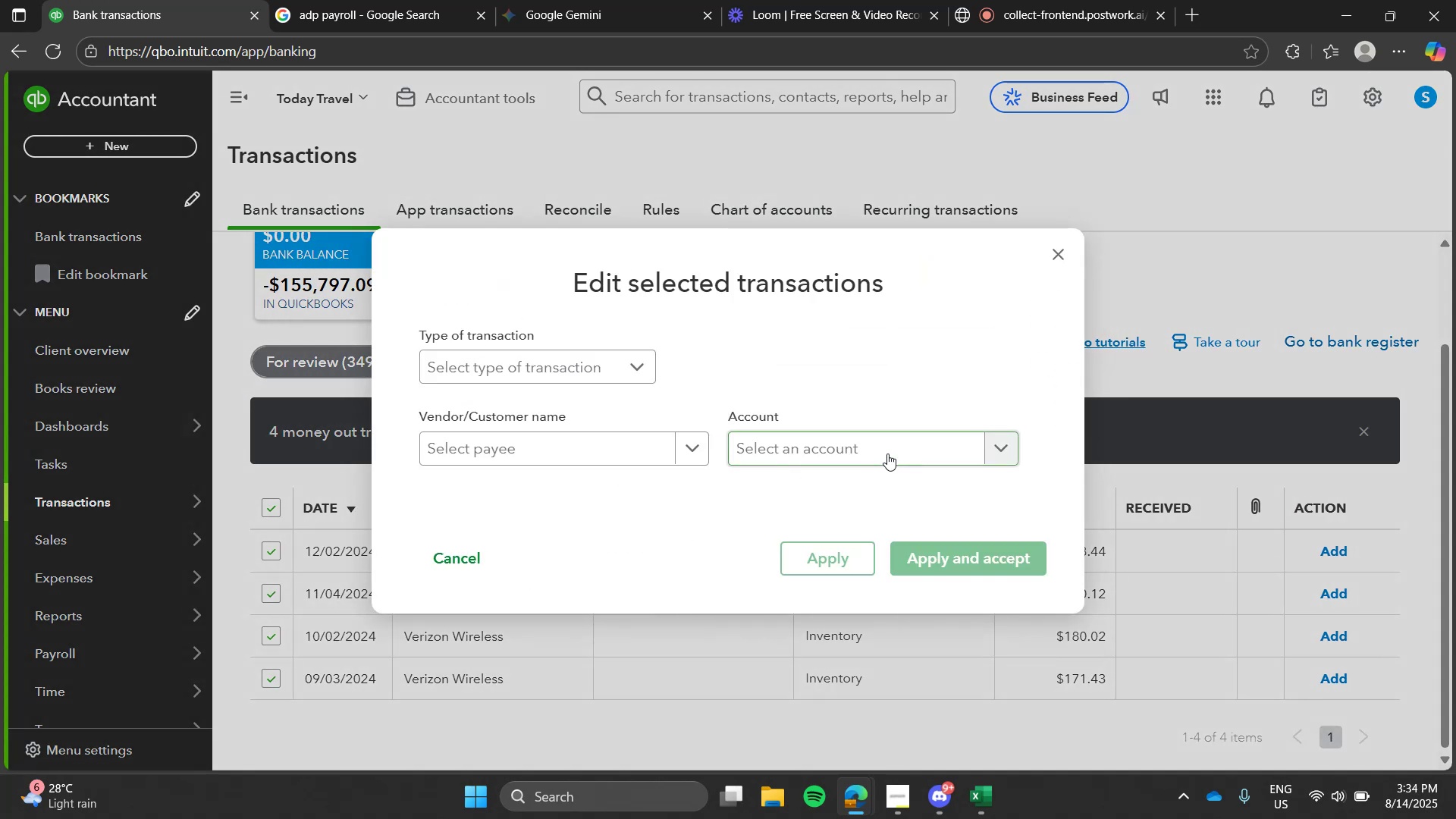 
key(S)
 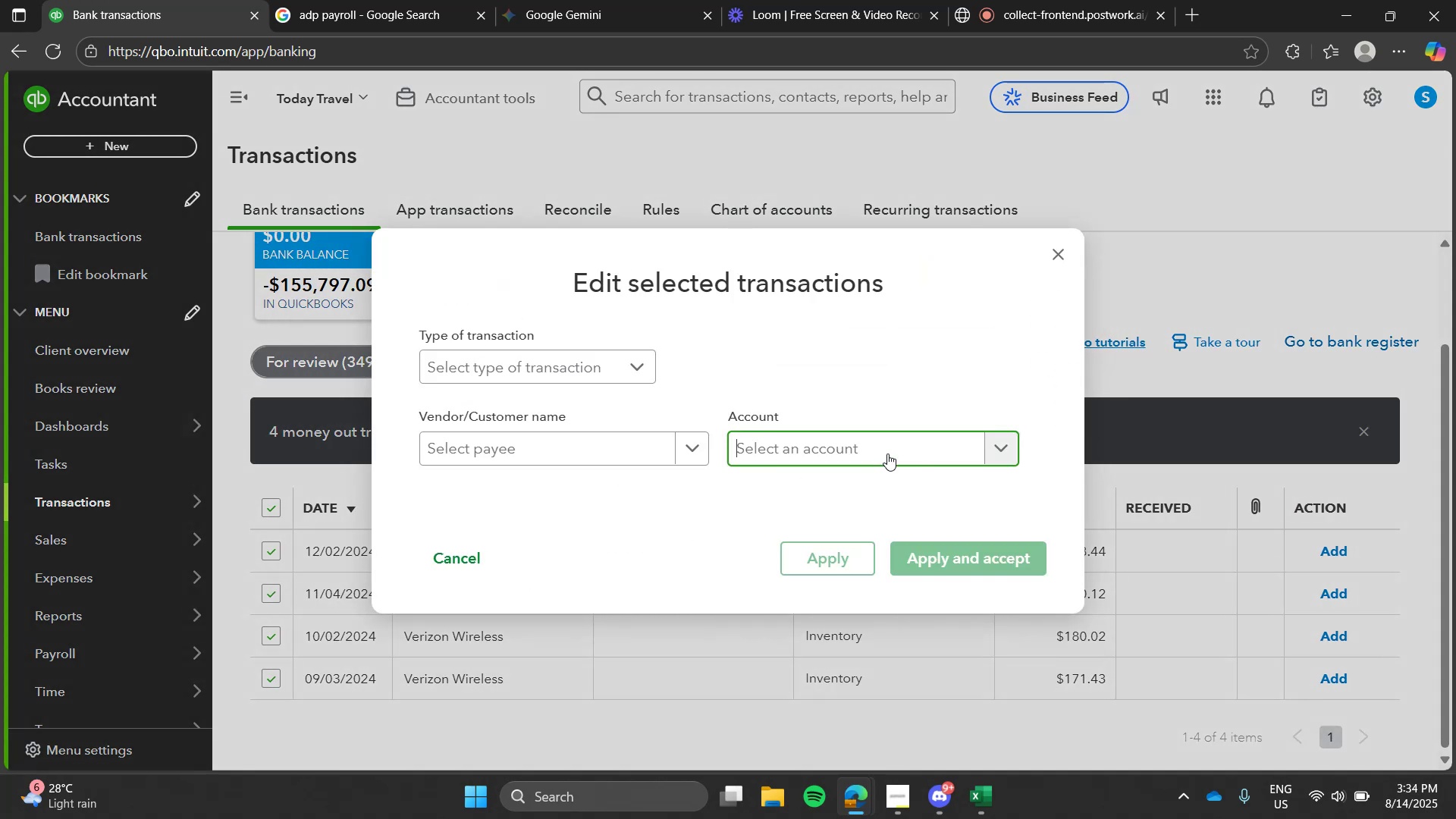 
left_click([887, 453])
 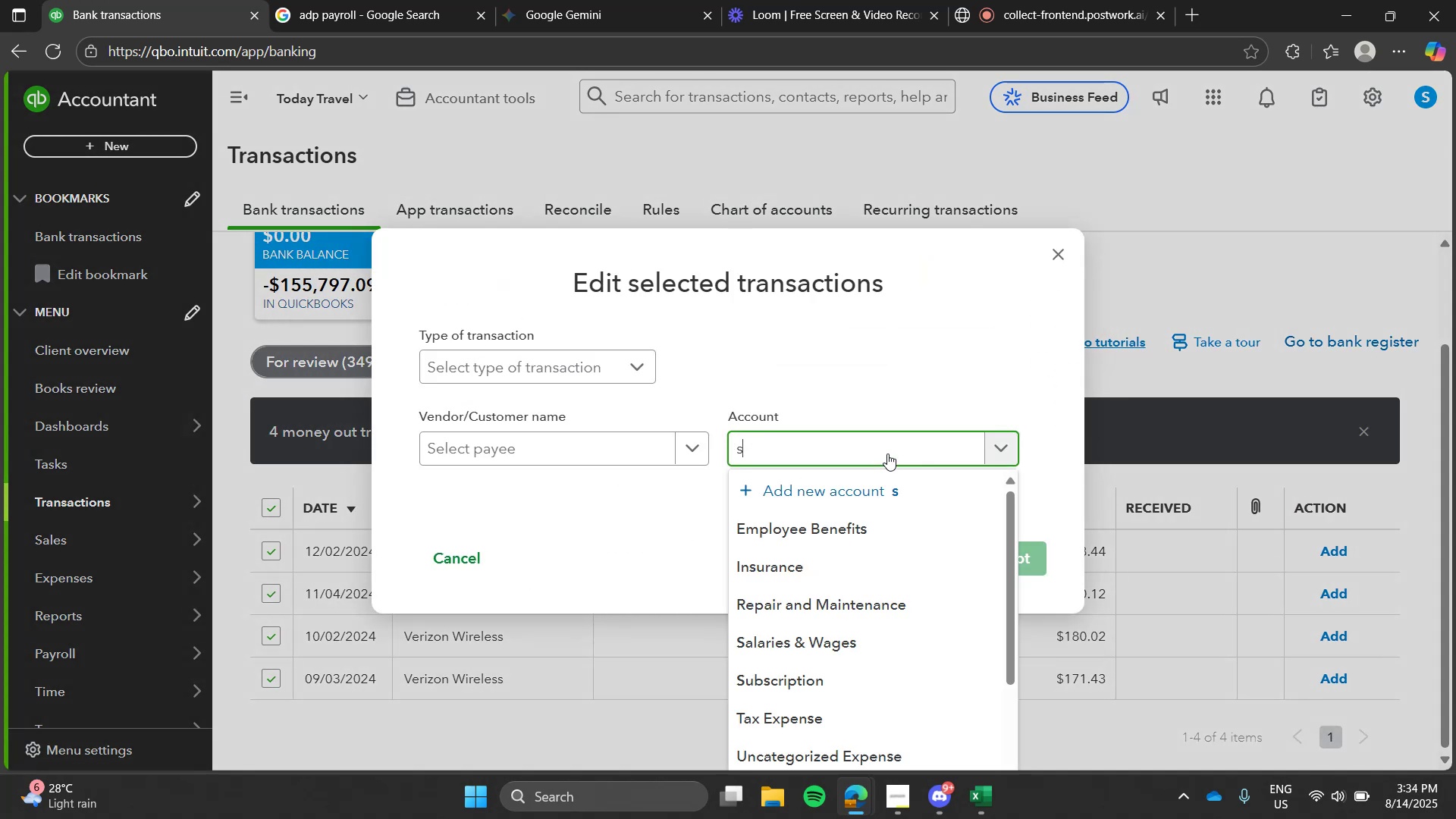 
type(ubs)
key(Backspace)
key(Backspace)
key(Backspace)
key(Backspace)
type(subs)
 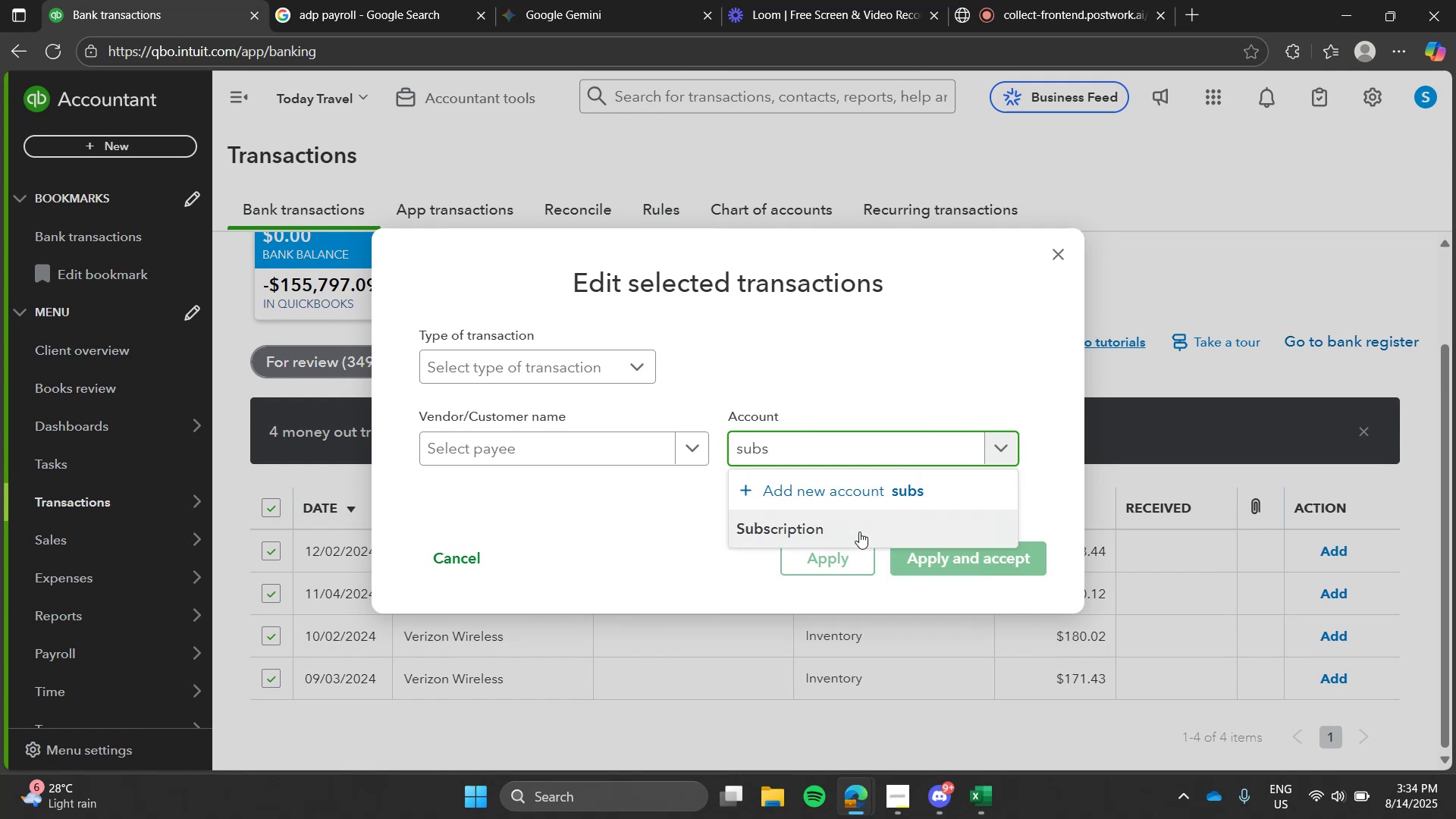 
left_click([880, 529])
 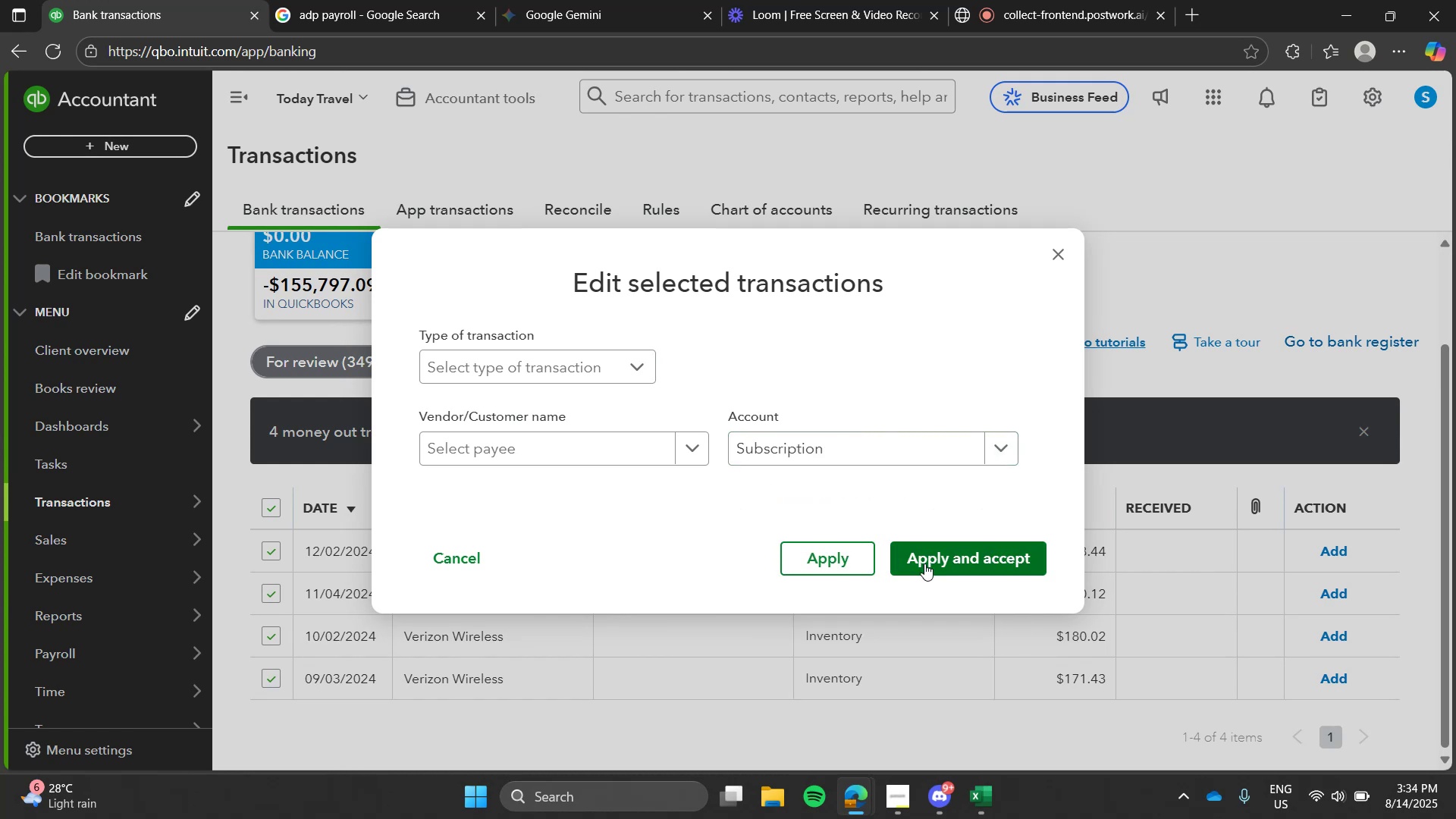 
left_click([924, 563])
 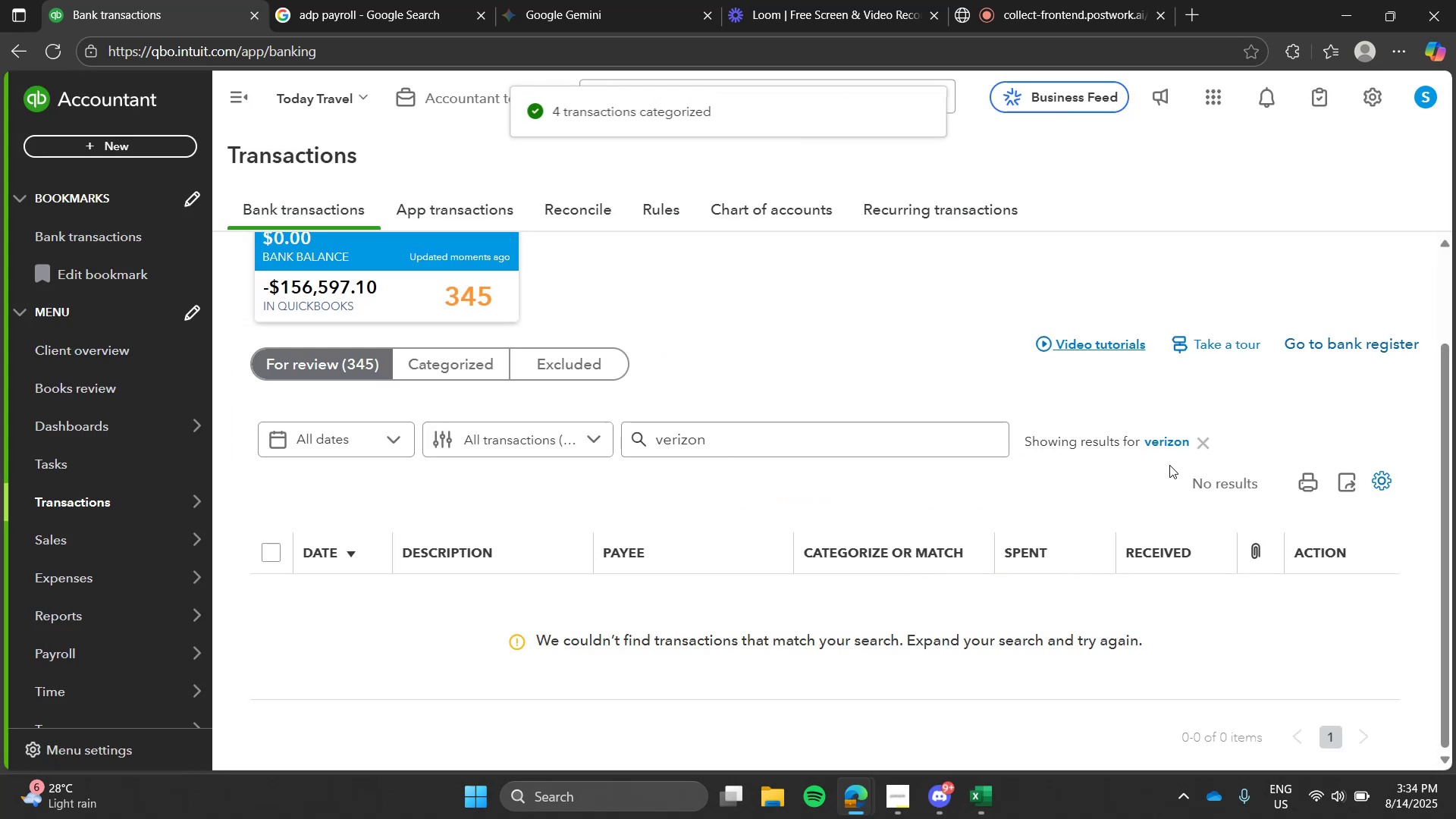 
left_click([1201, 440])
 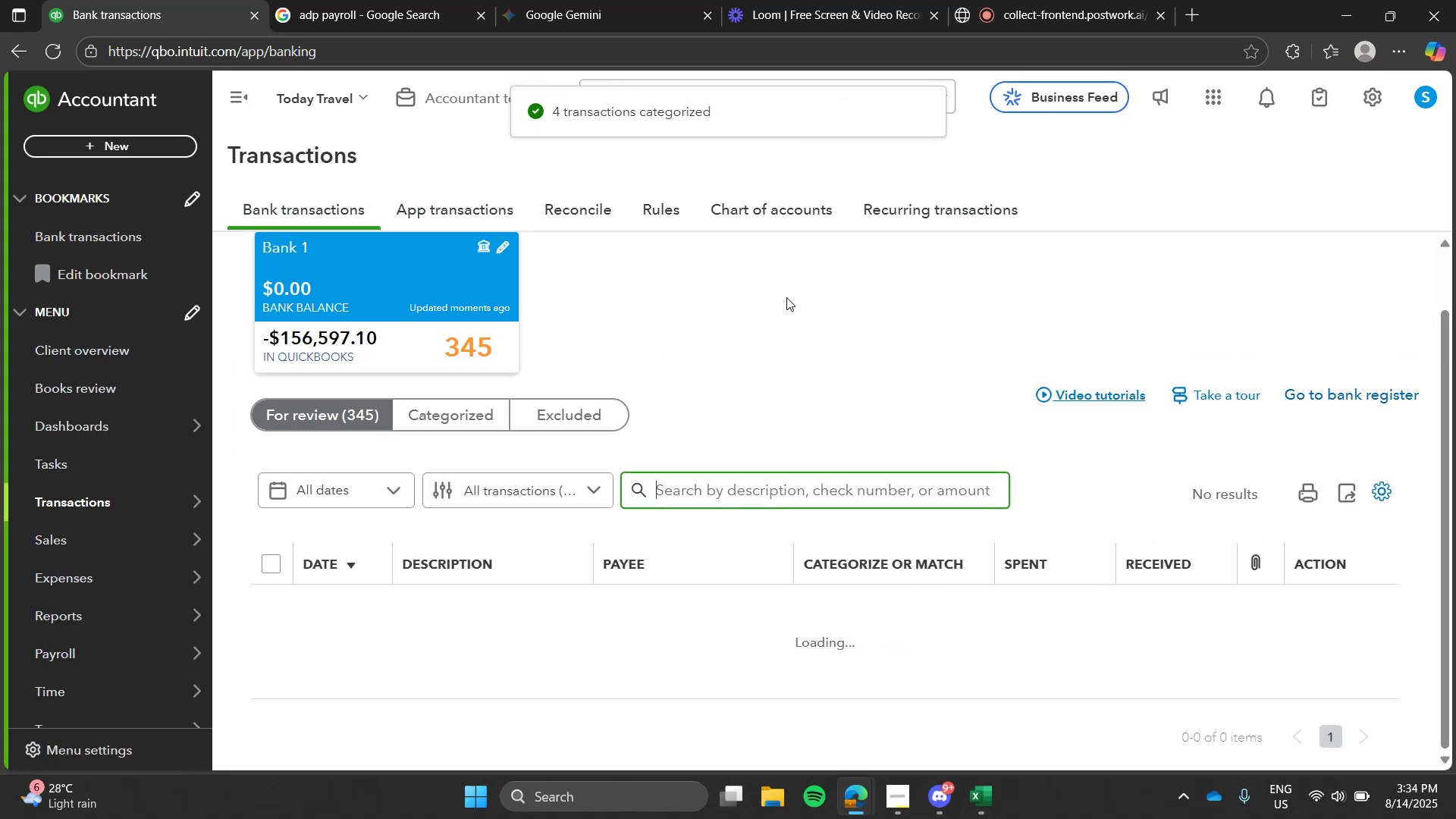 
left_click([786, 297])
 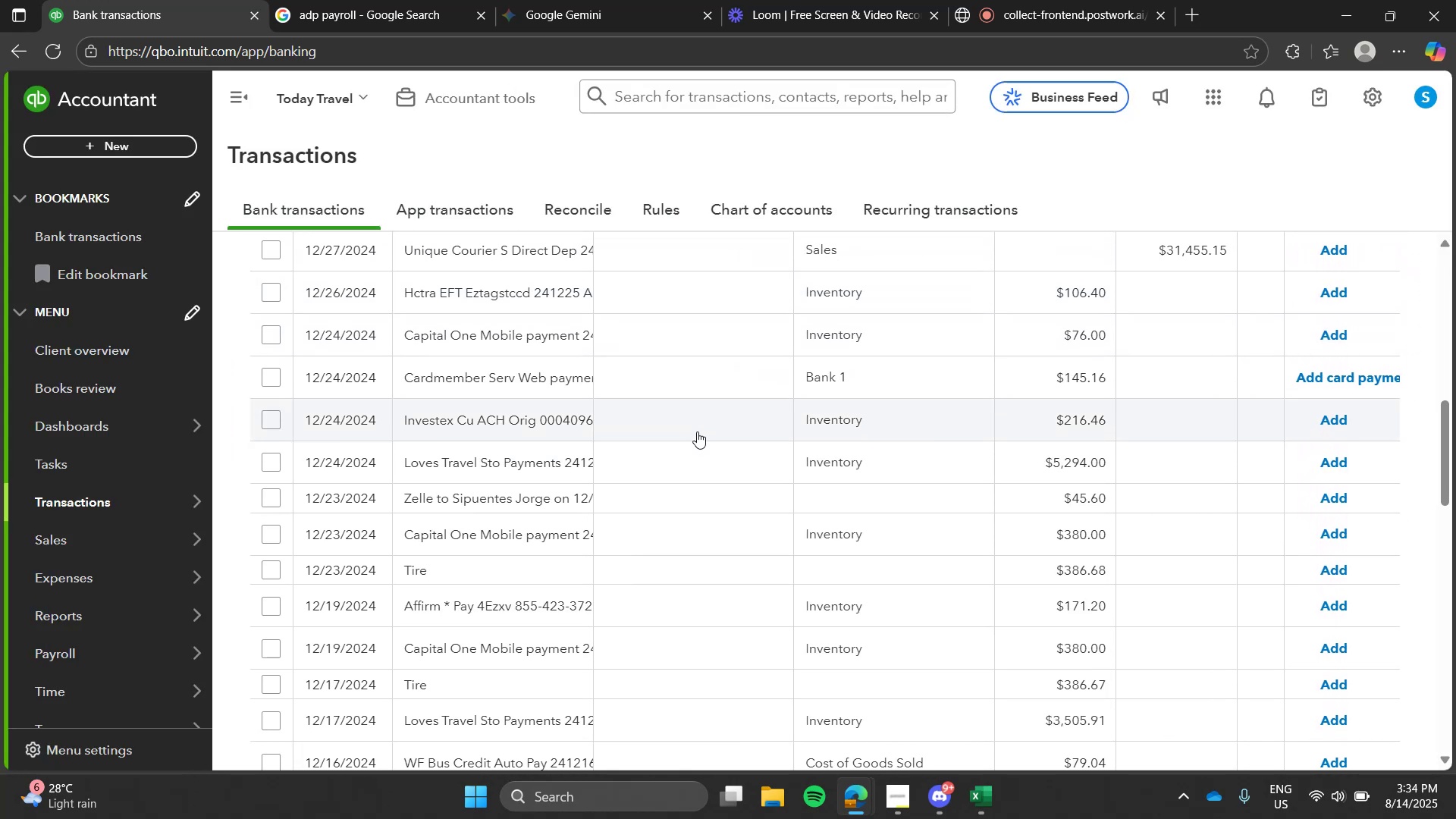 
left_click([786, 541])
 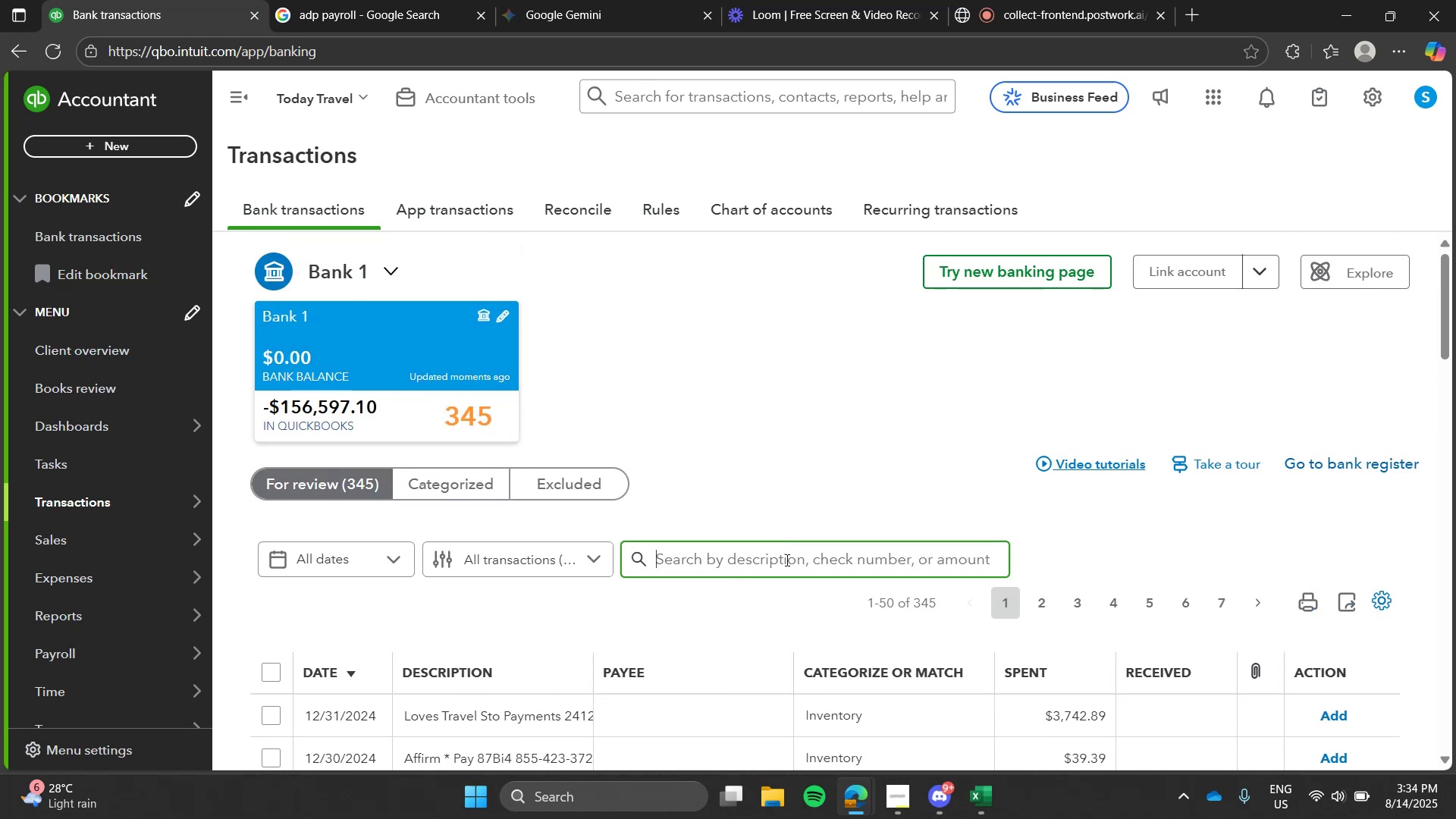 
key(C)
 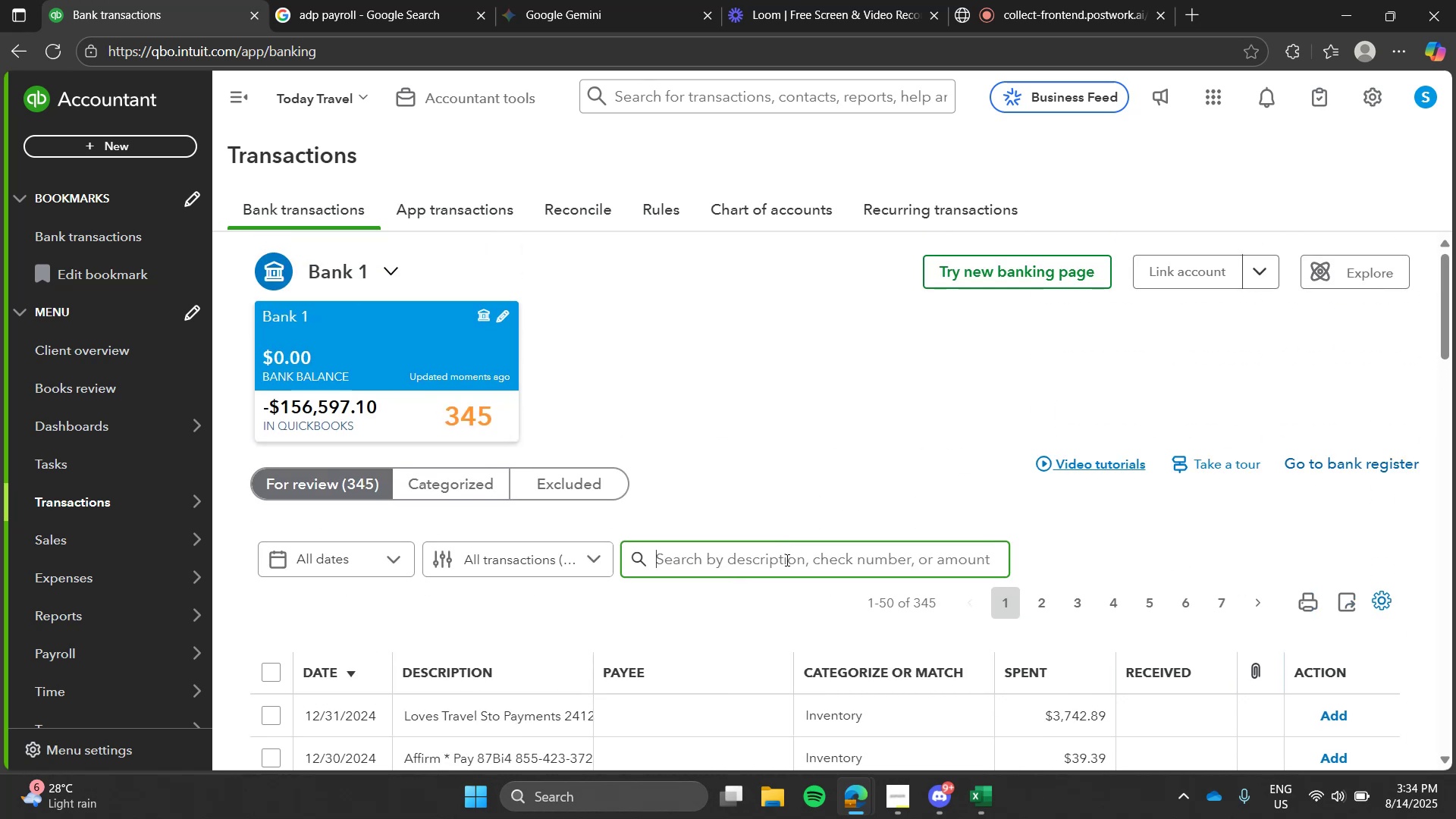 
double_click([786, 560])
 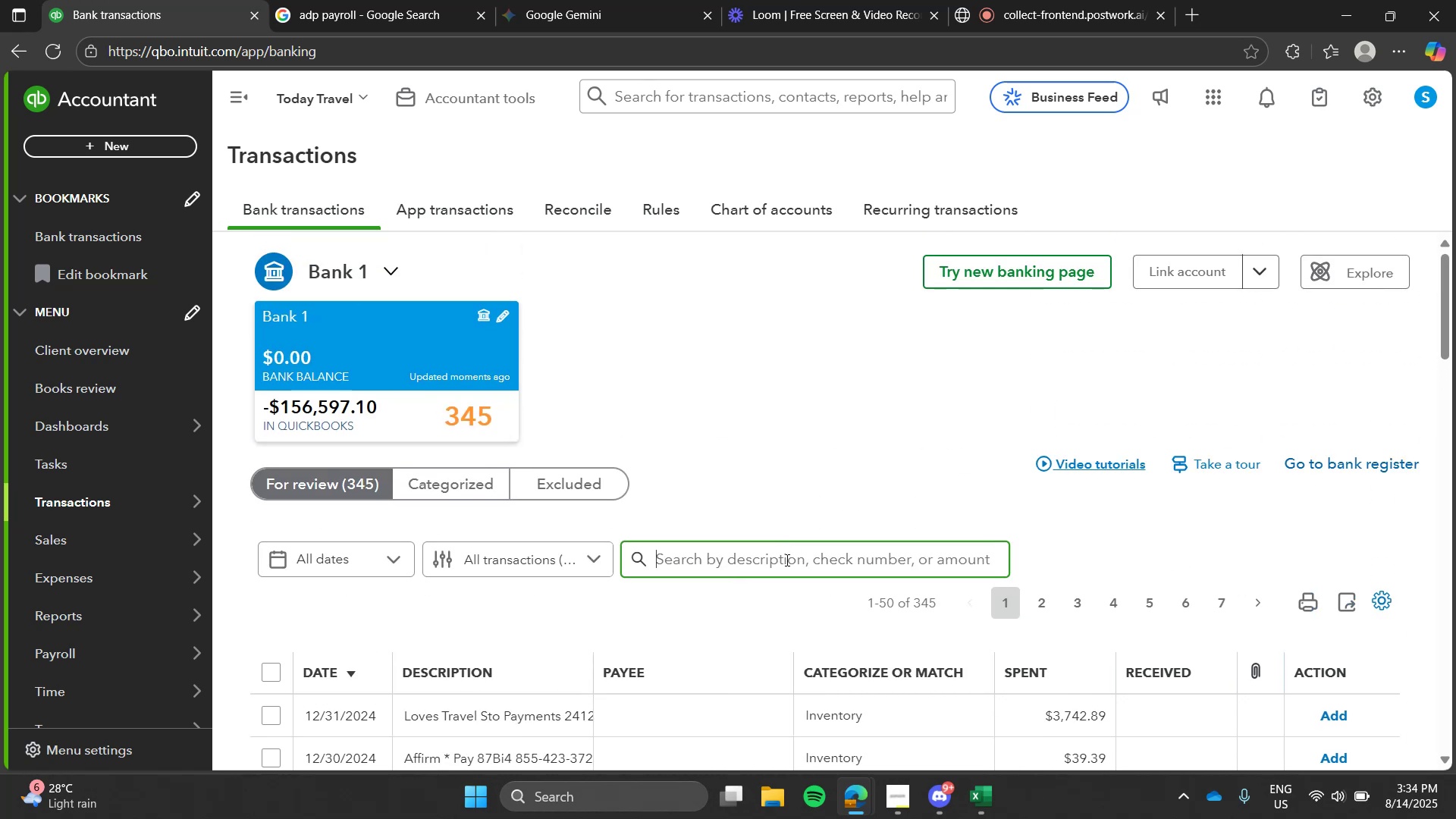 
type(apital)
 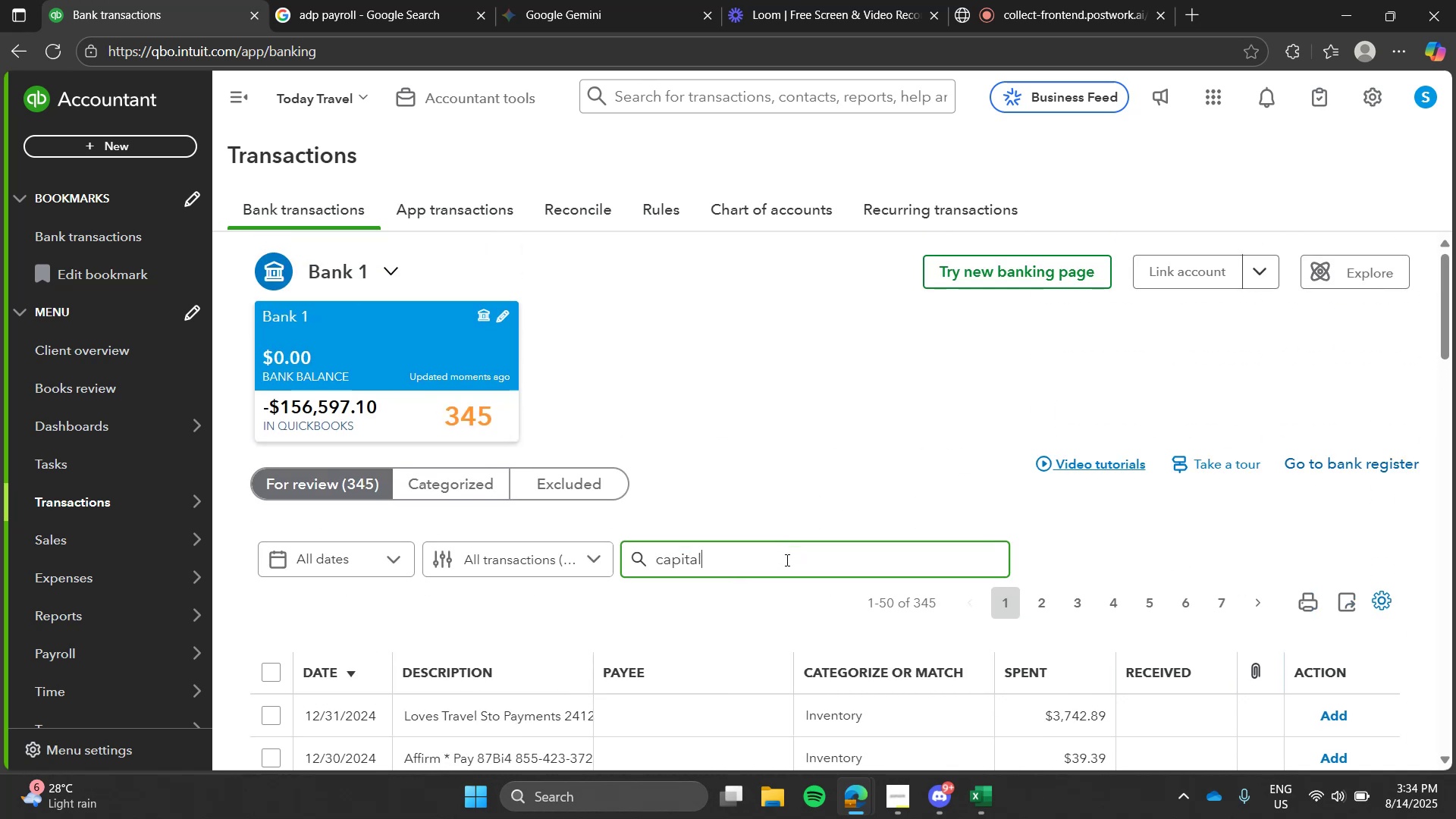 
key(Enter)
 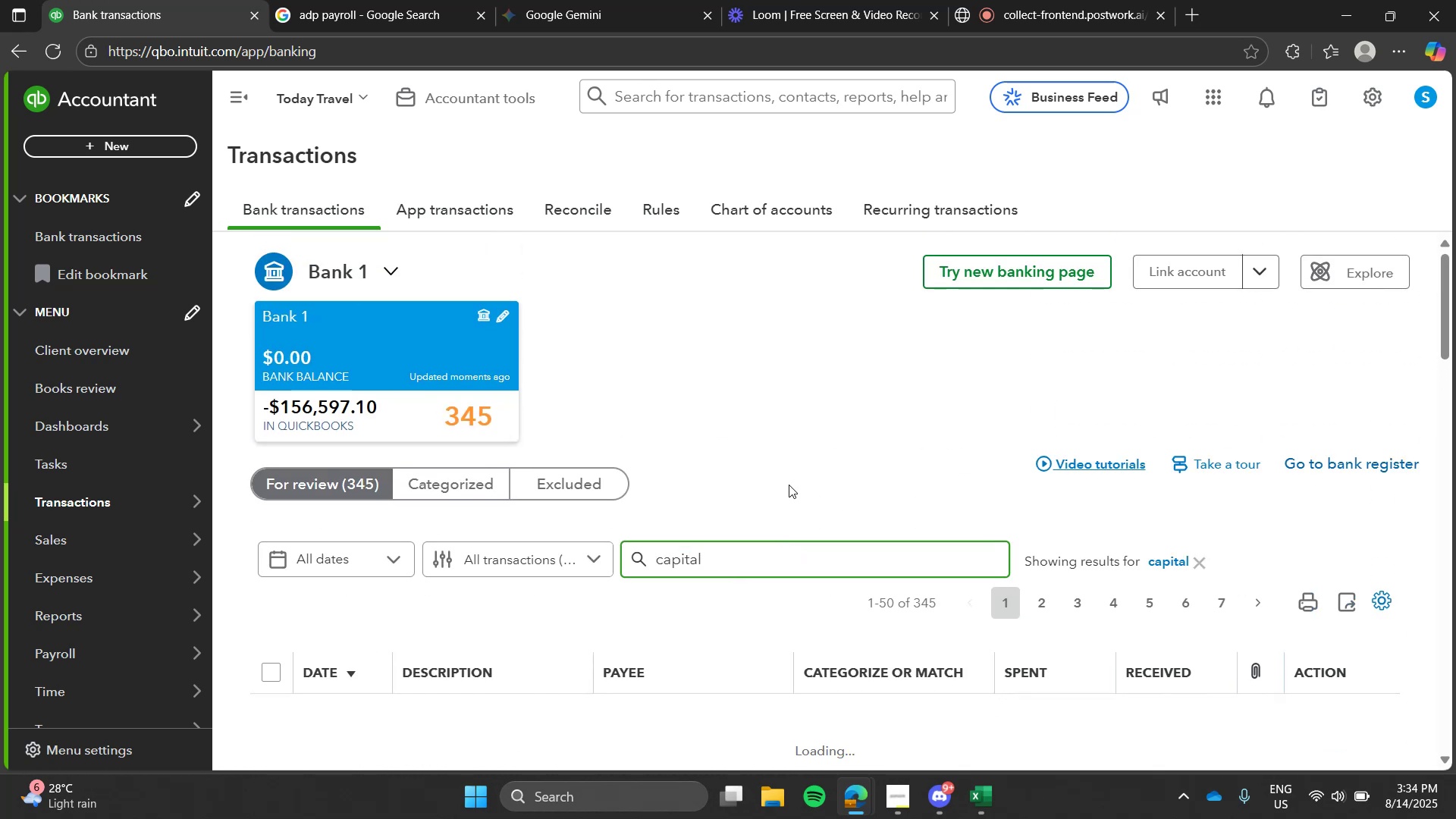 
left_click([789, 470])
 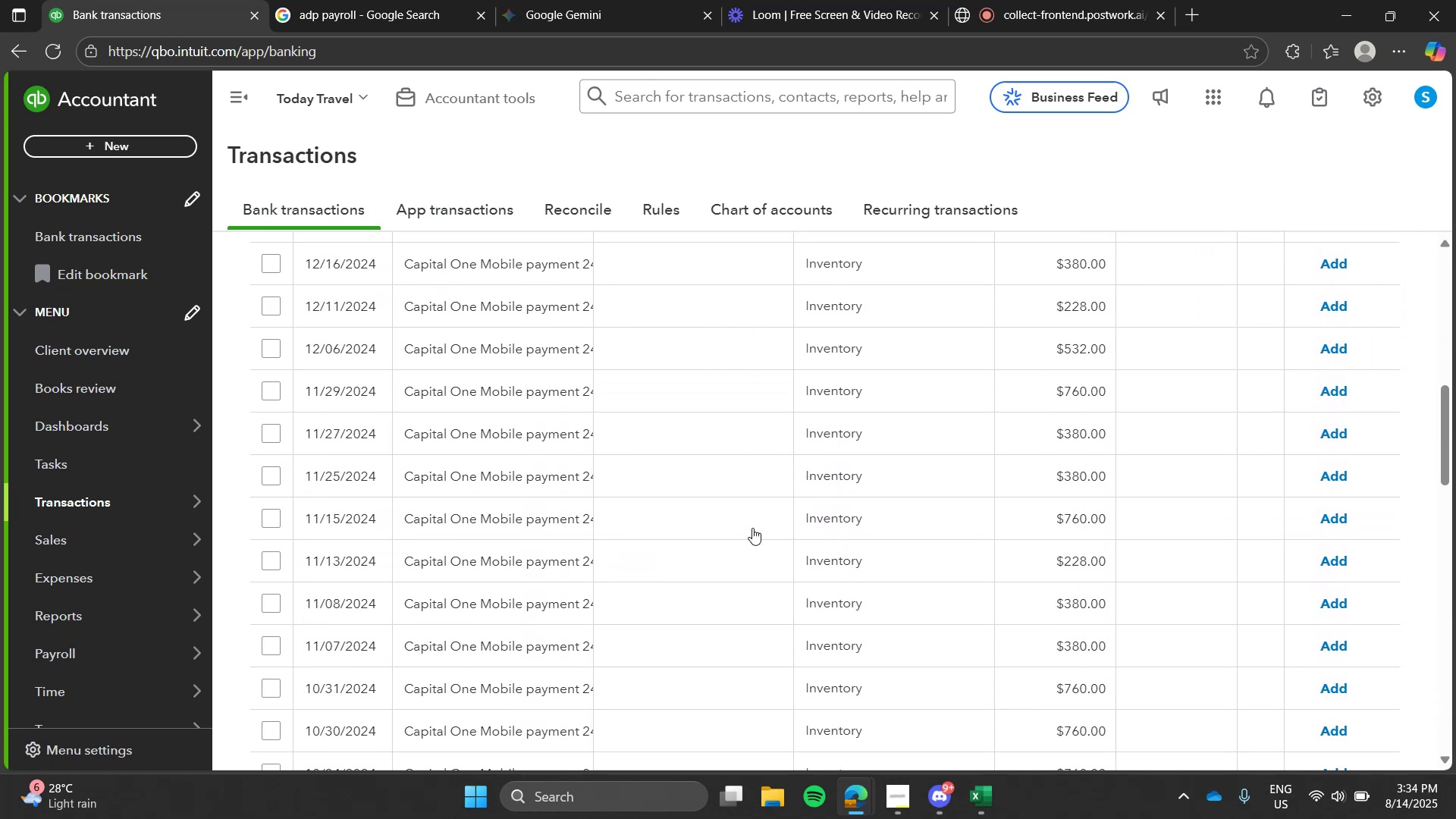 
left_click([281, 672])
 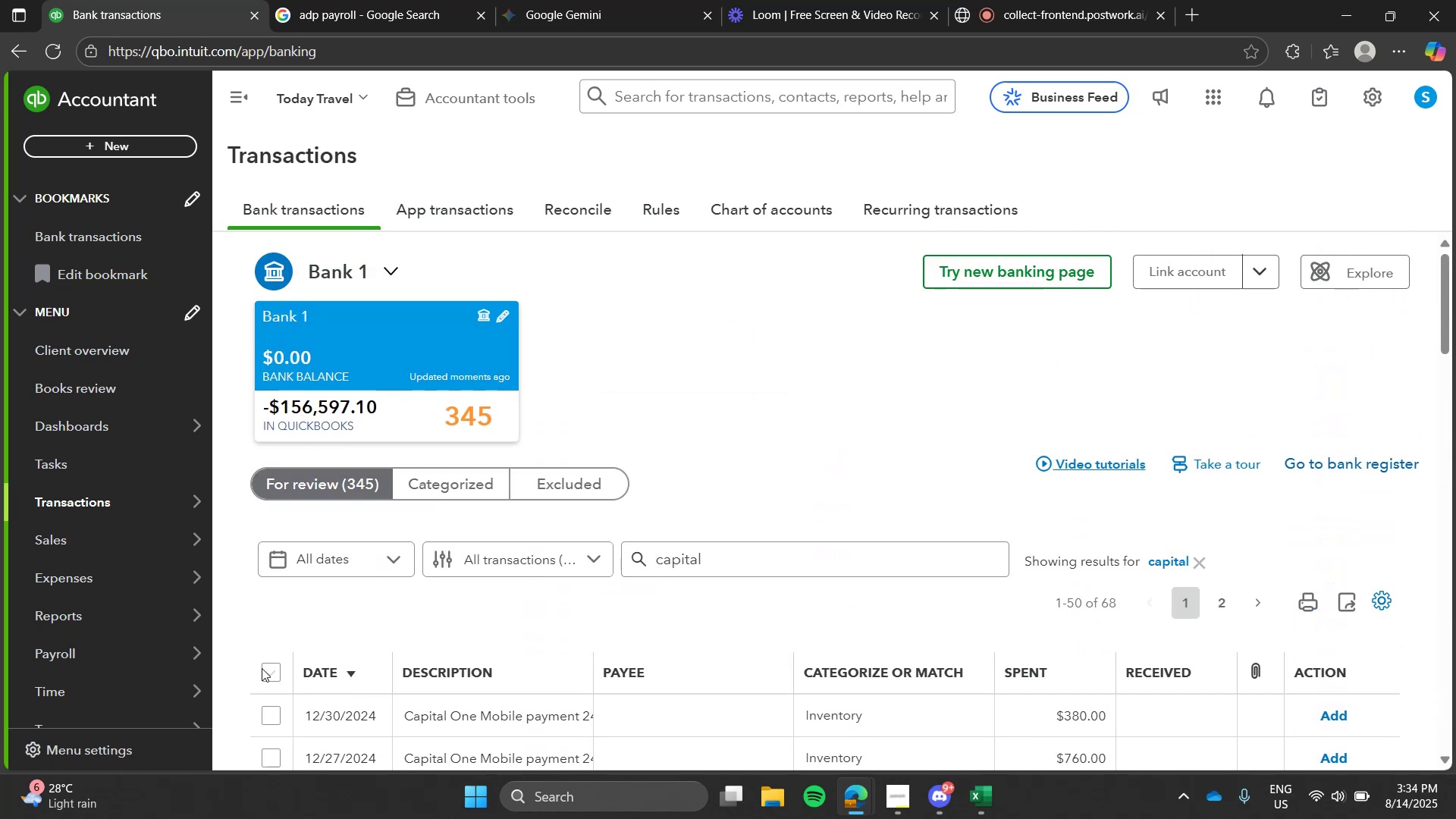 
left_click([262, 668])
 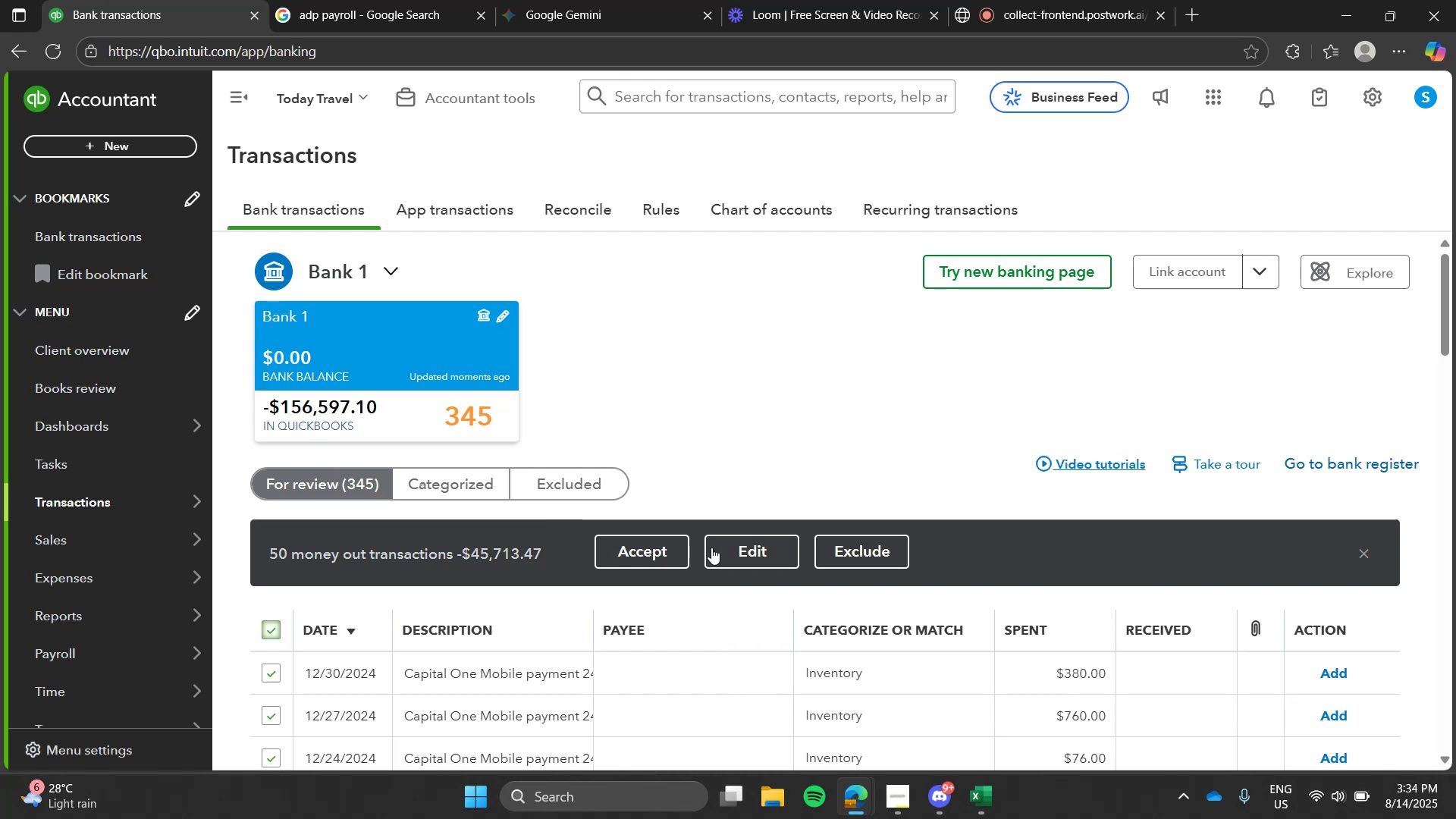 
left_click([723, 565])
 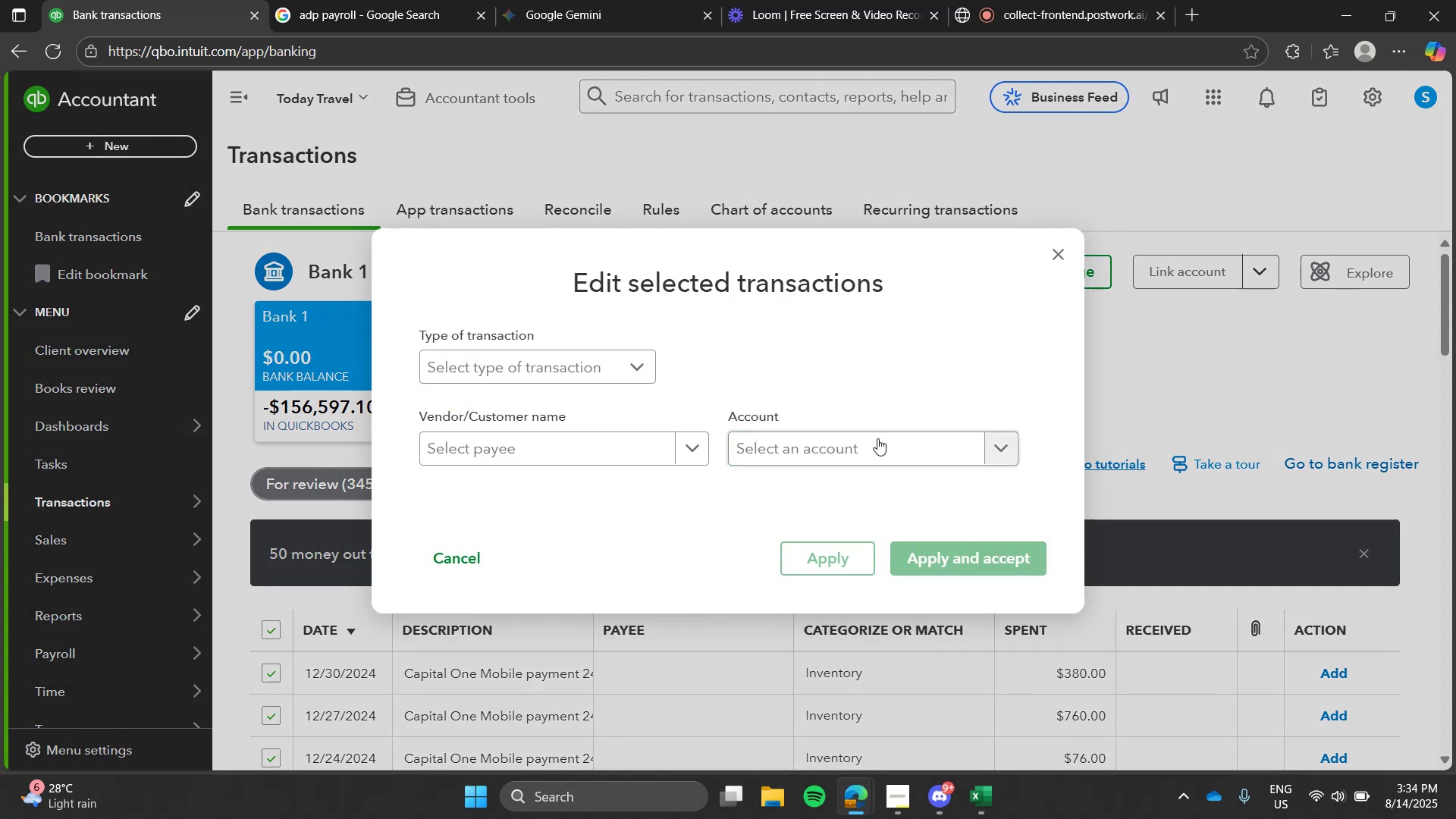 
left_click([877, 438])
 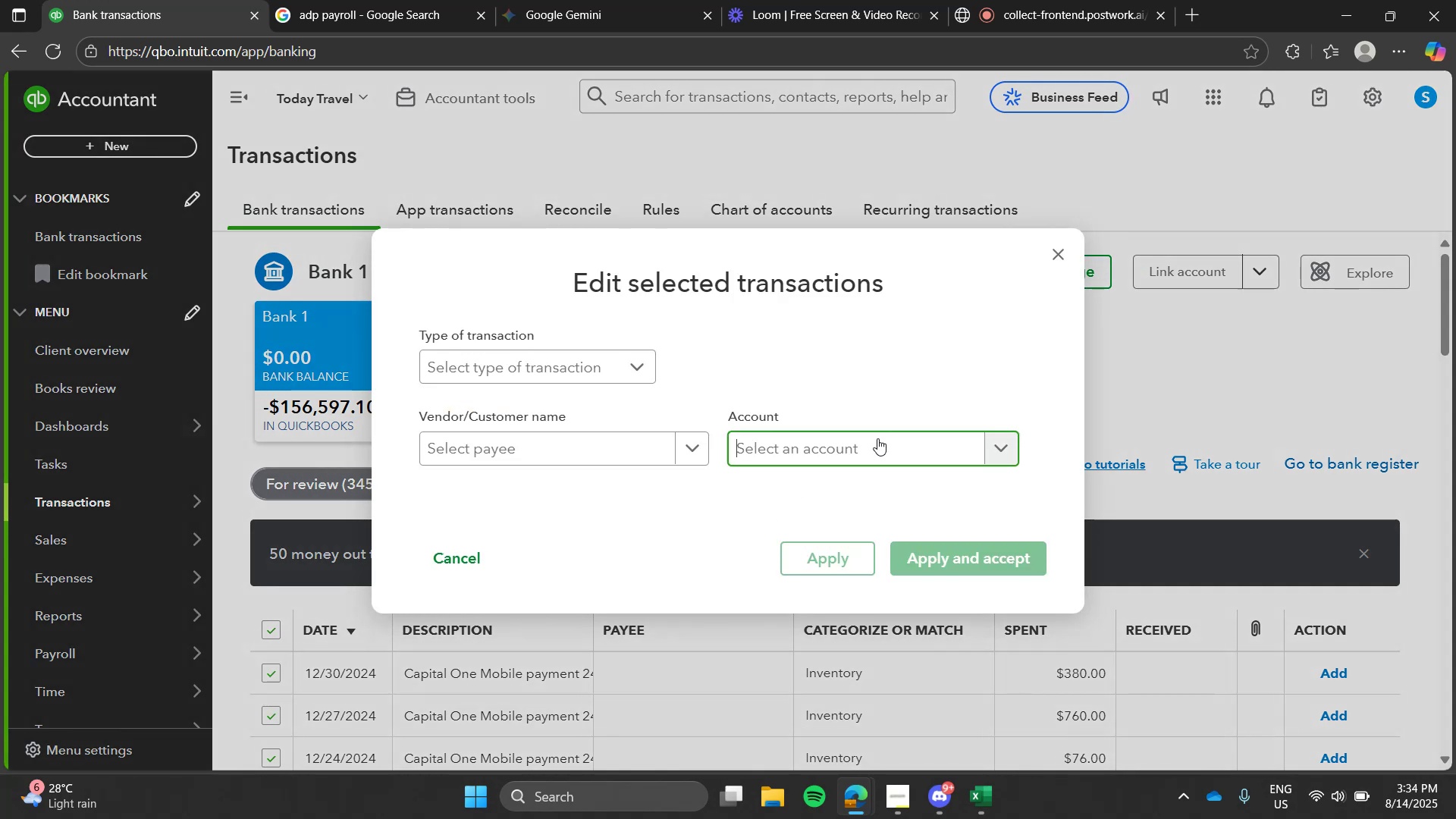 
type(cost)
 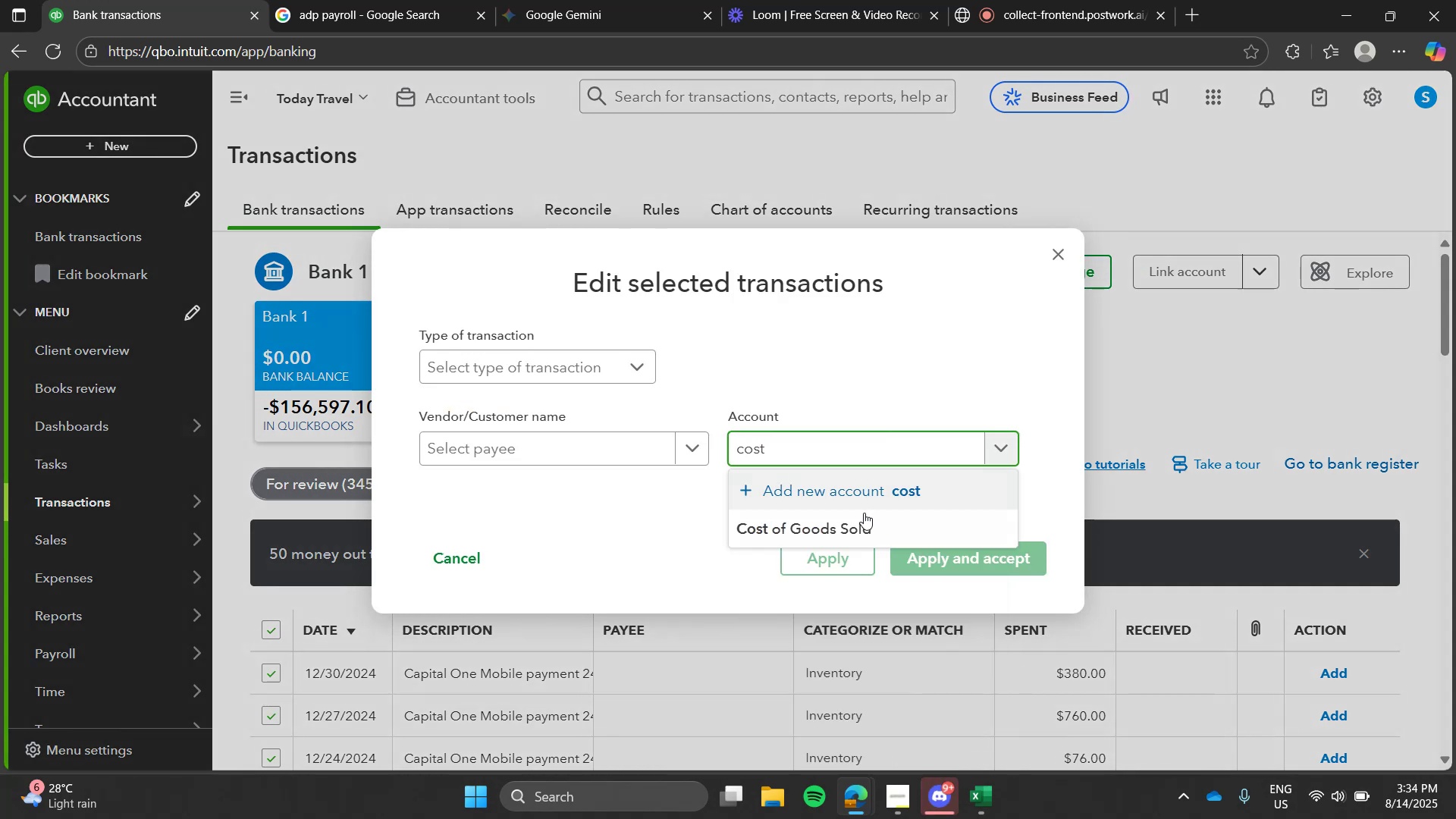 
left_click([862, 520])
 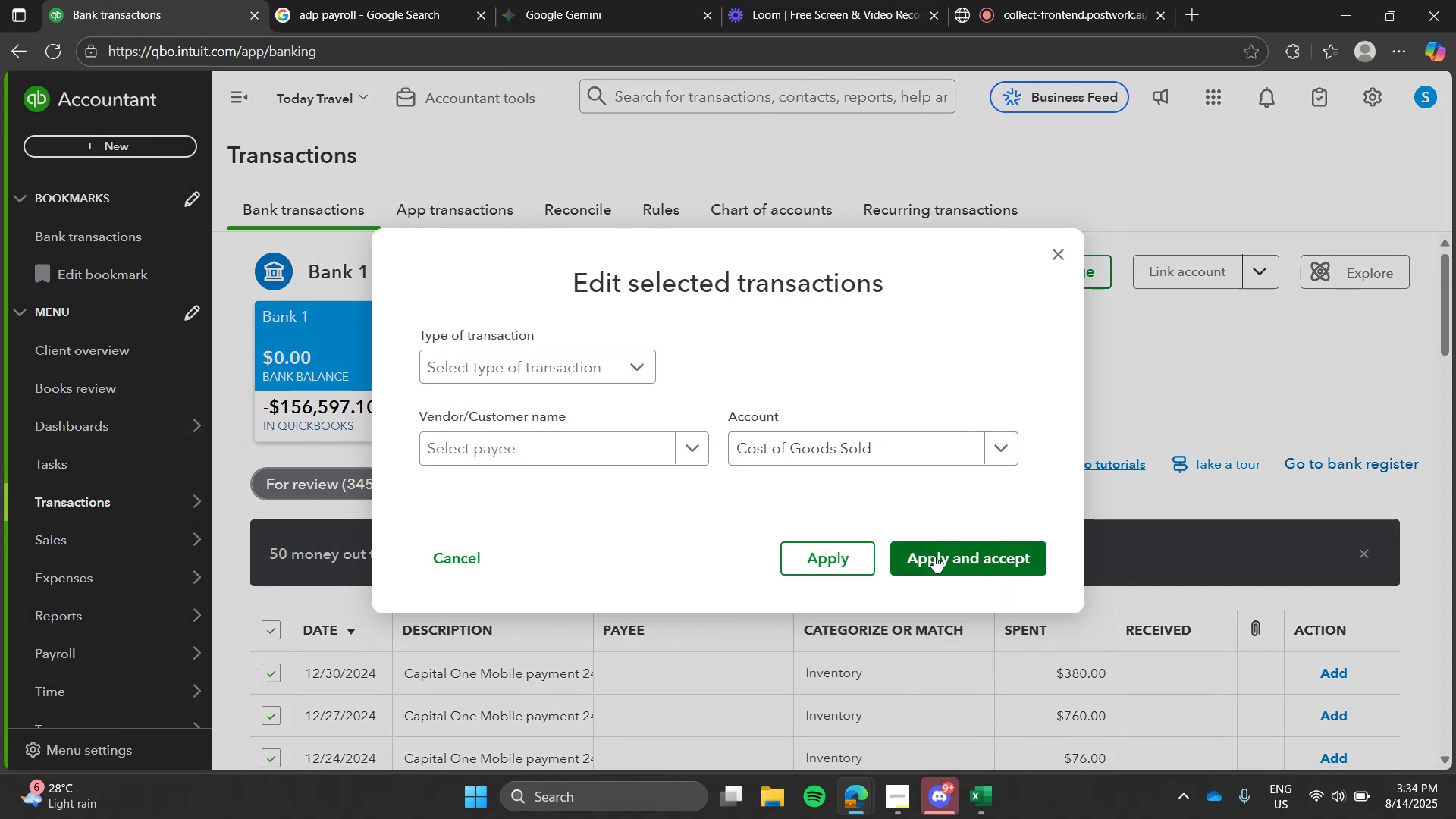 
left_click([934, 556])
 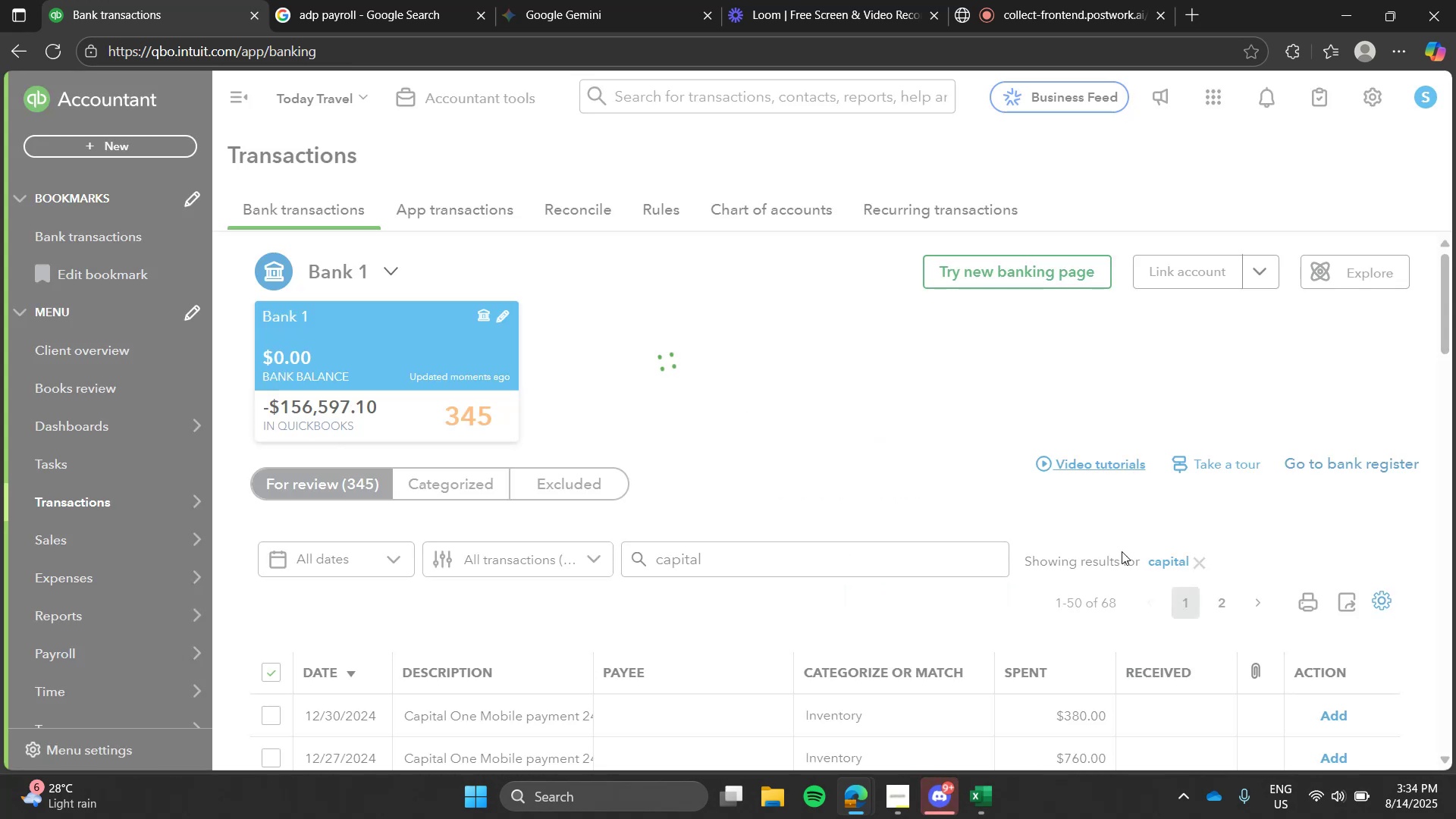 
wait(8.93)
 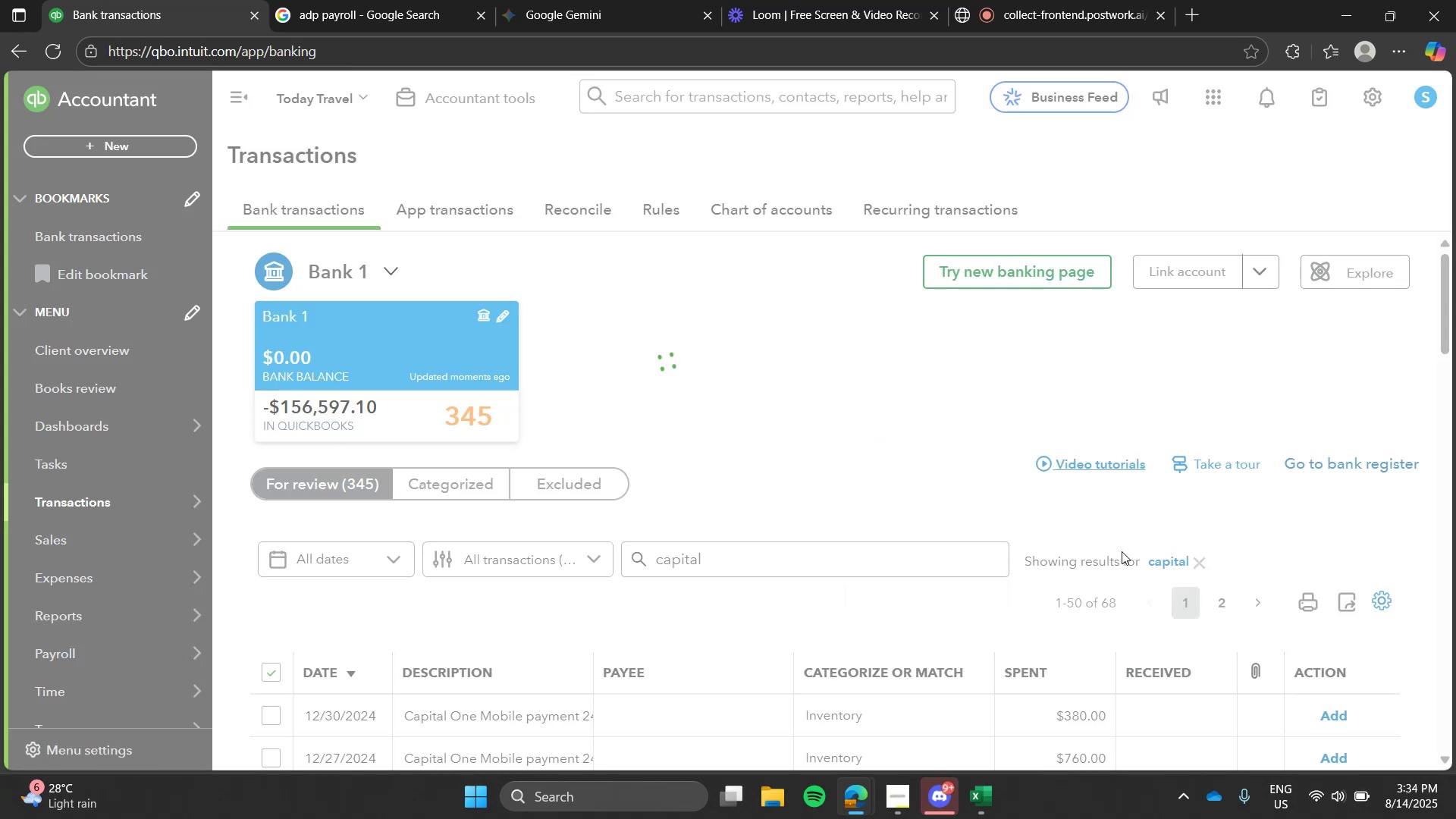 
left_click([1197, 566])
 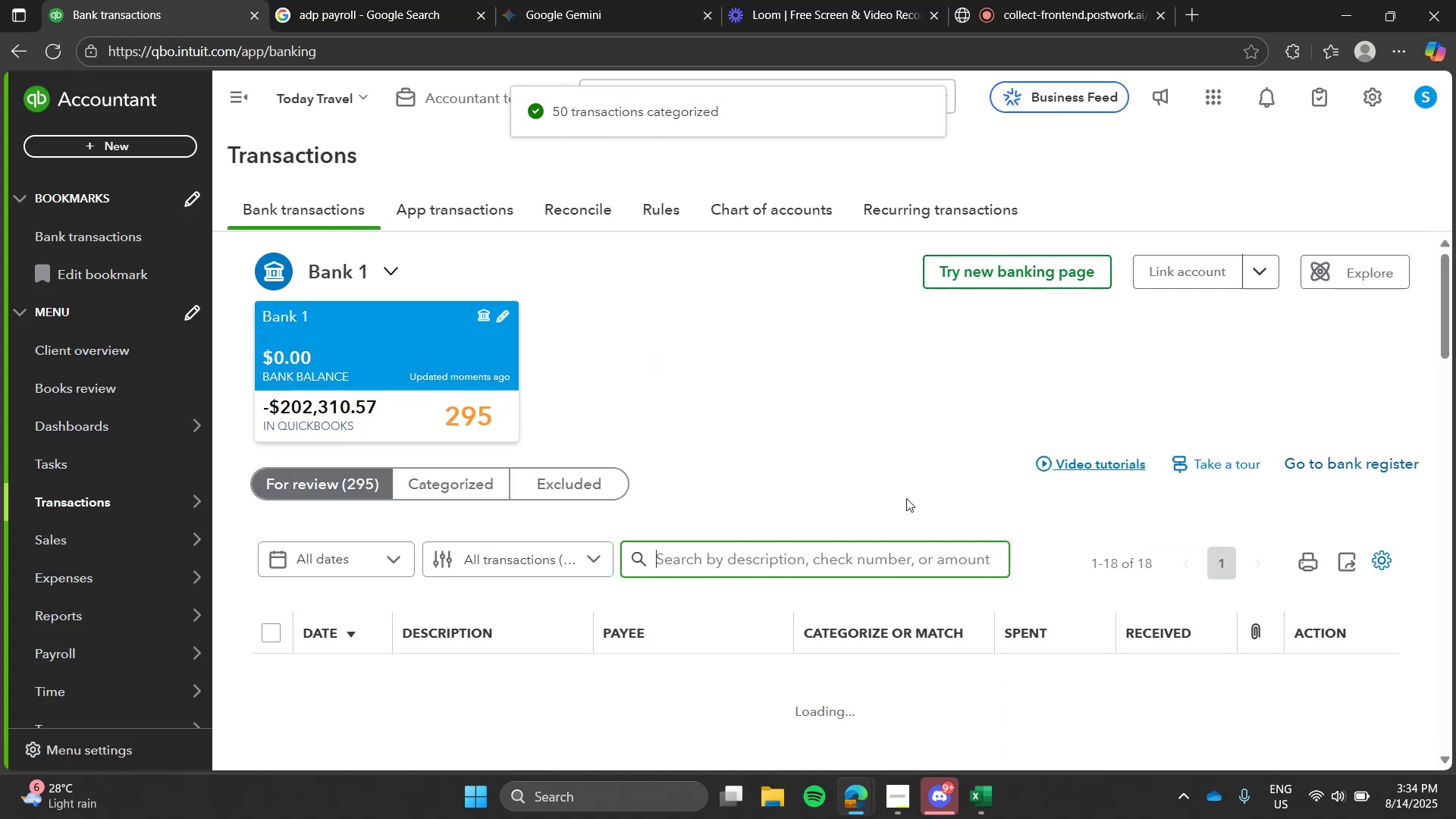 
left_click([906, 498])
 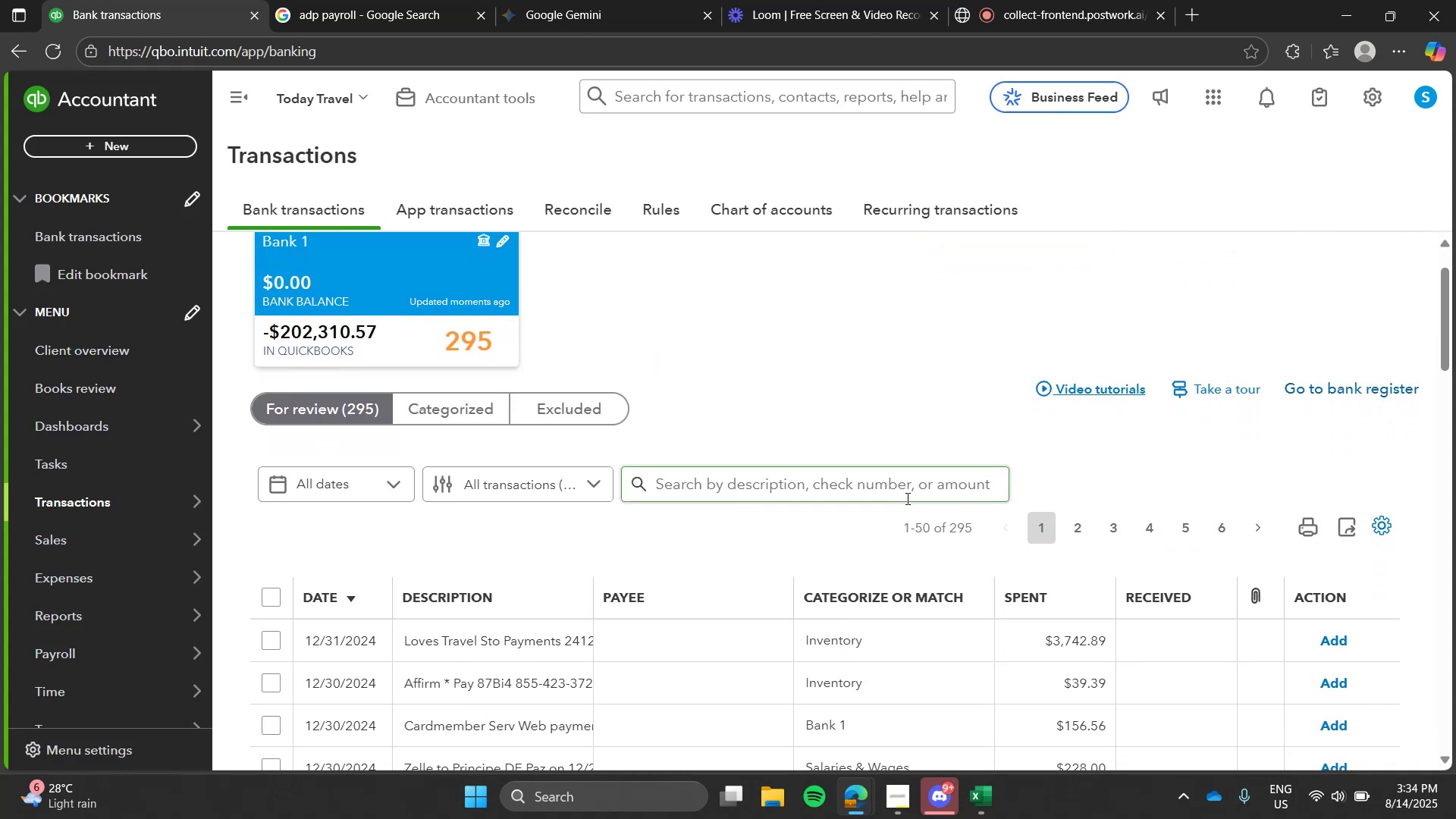 
left_click([906, 498])
 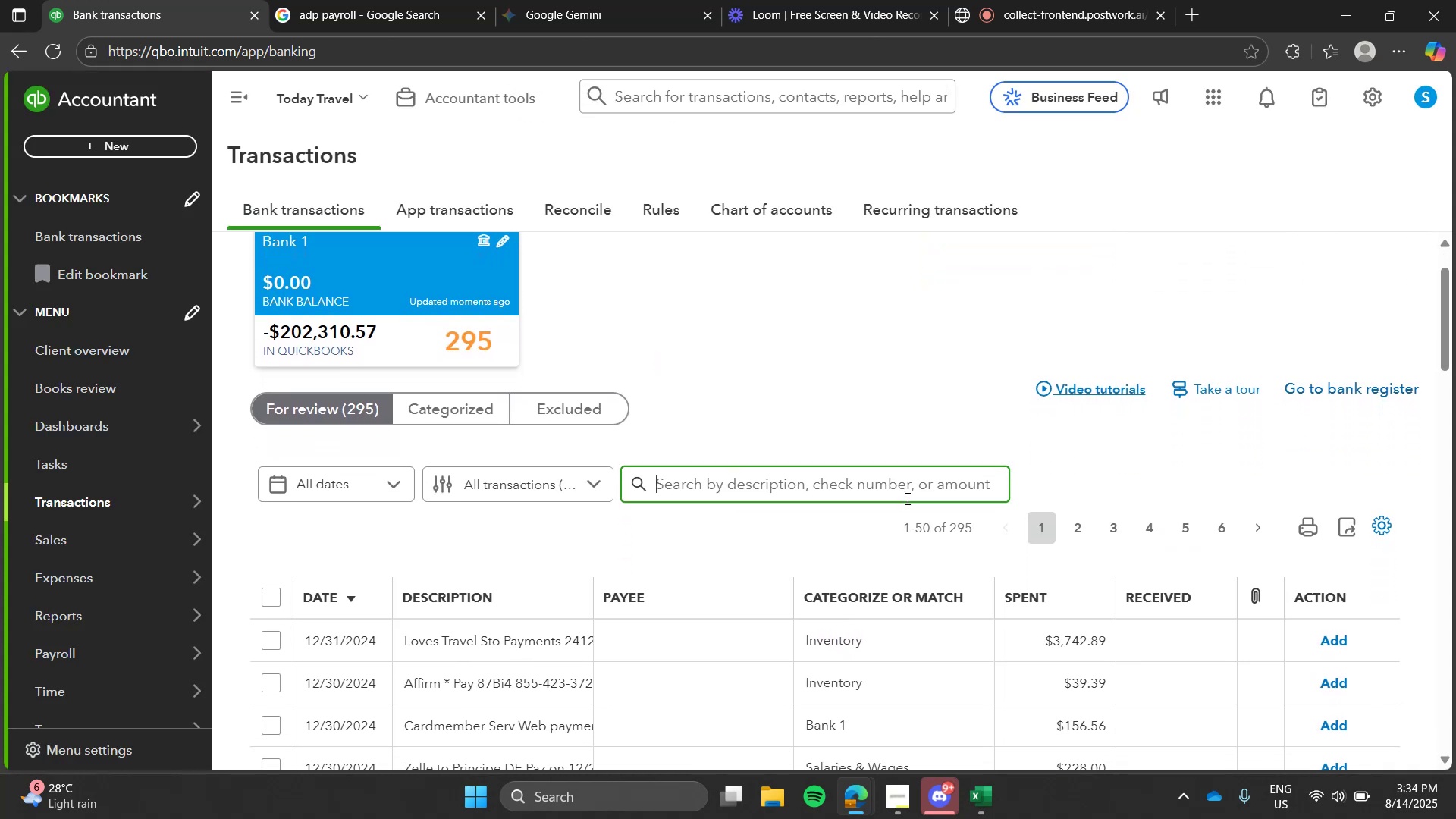 
type(capital)
 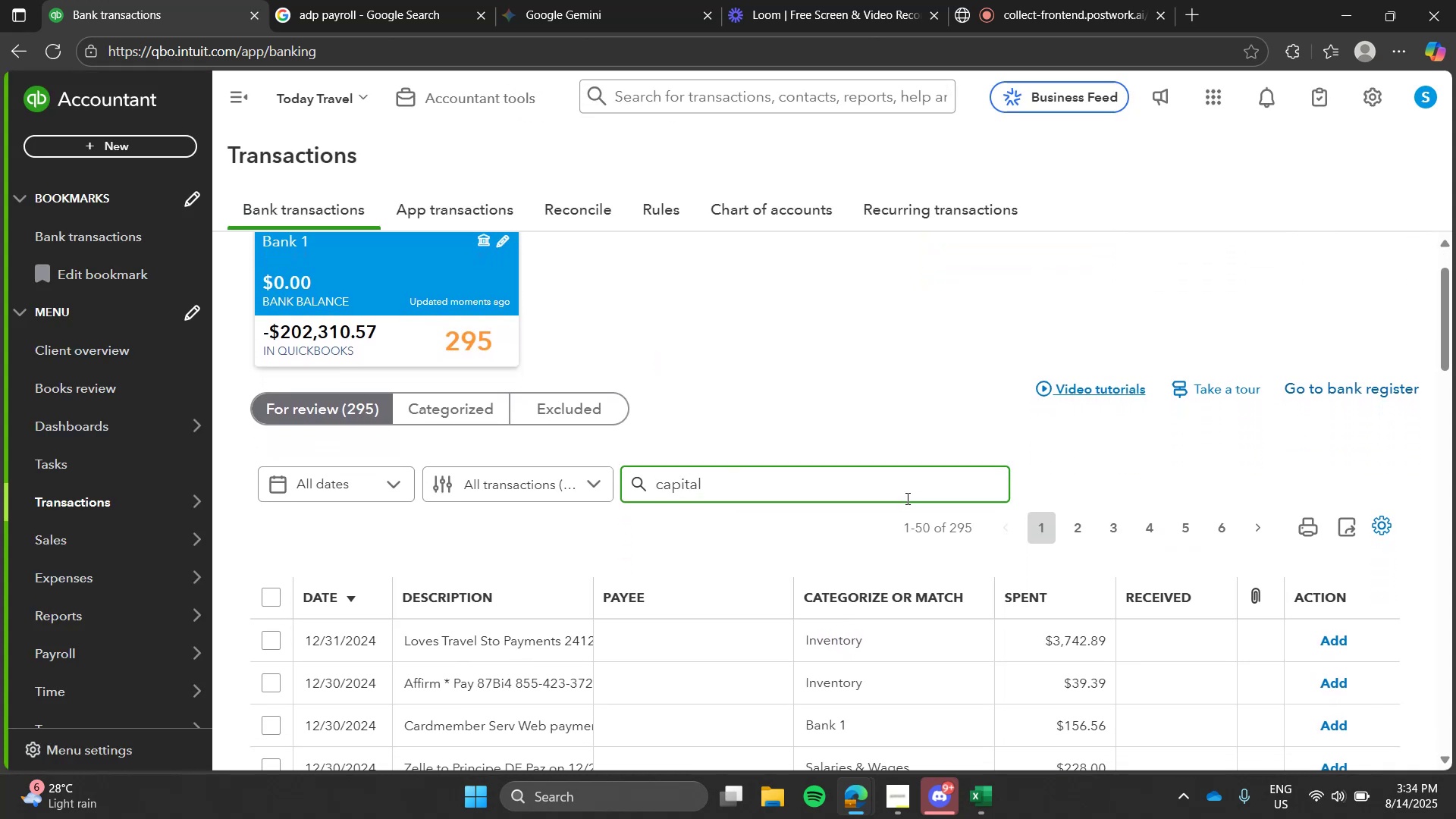 
key(Enter)
 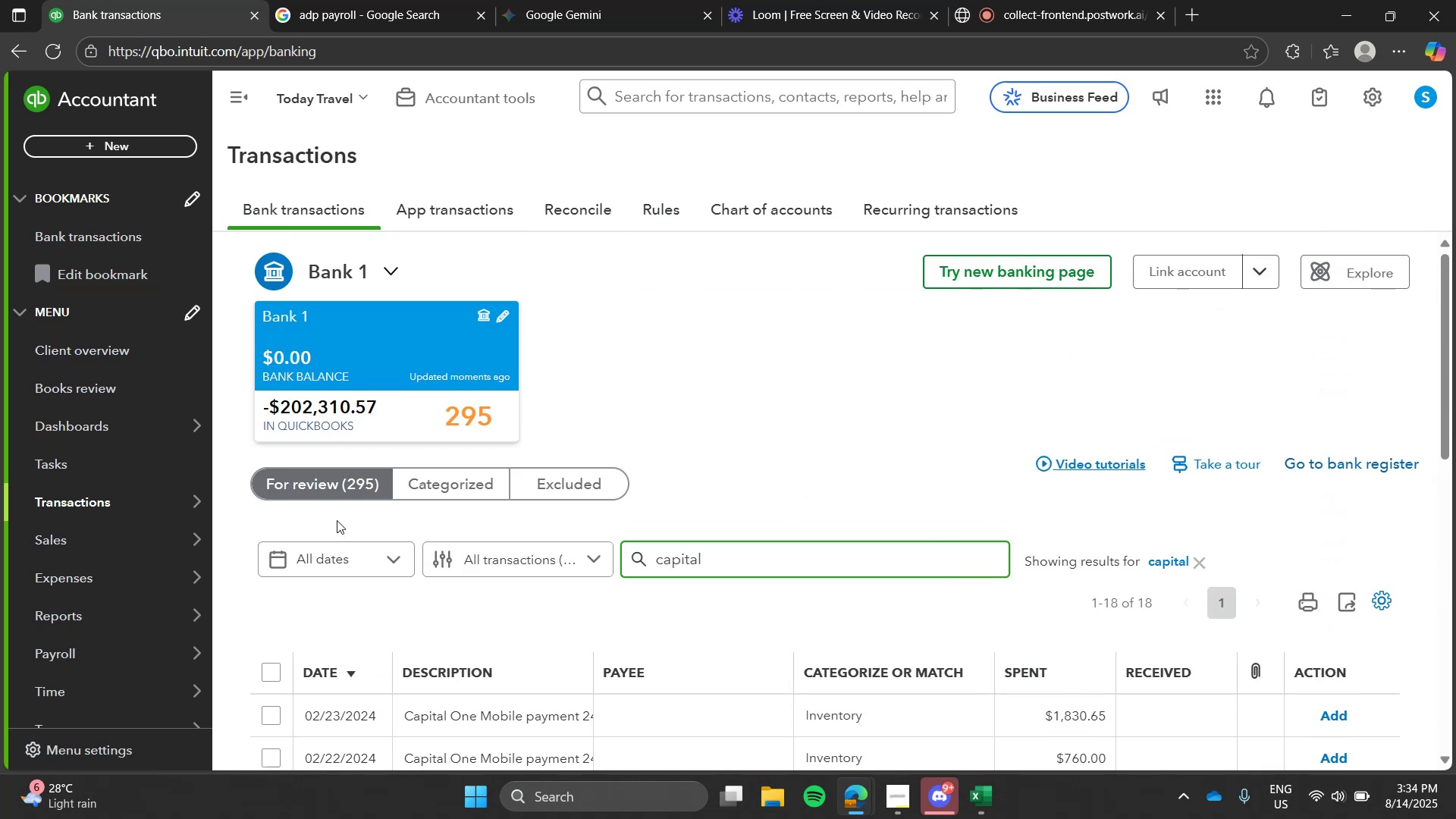 
left_click([273, 682])
 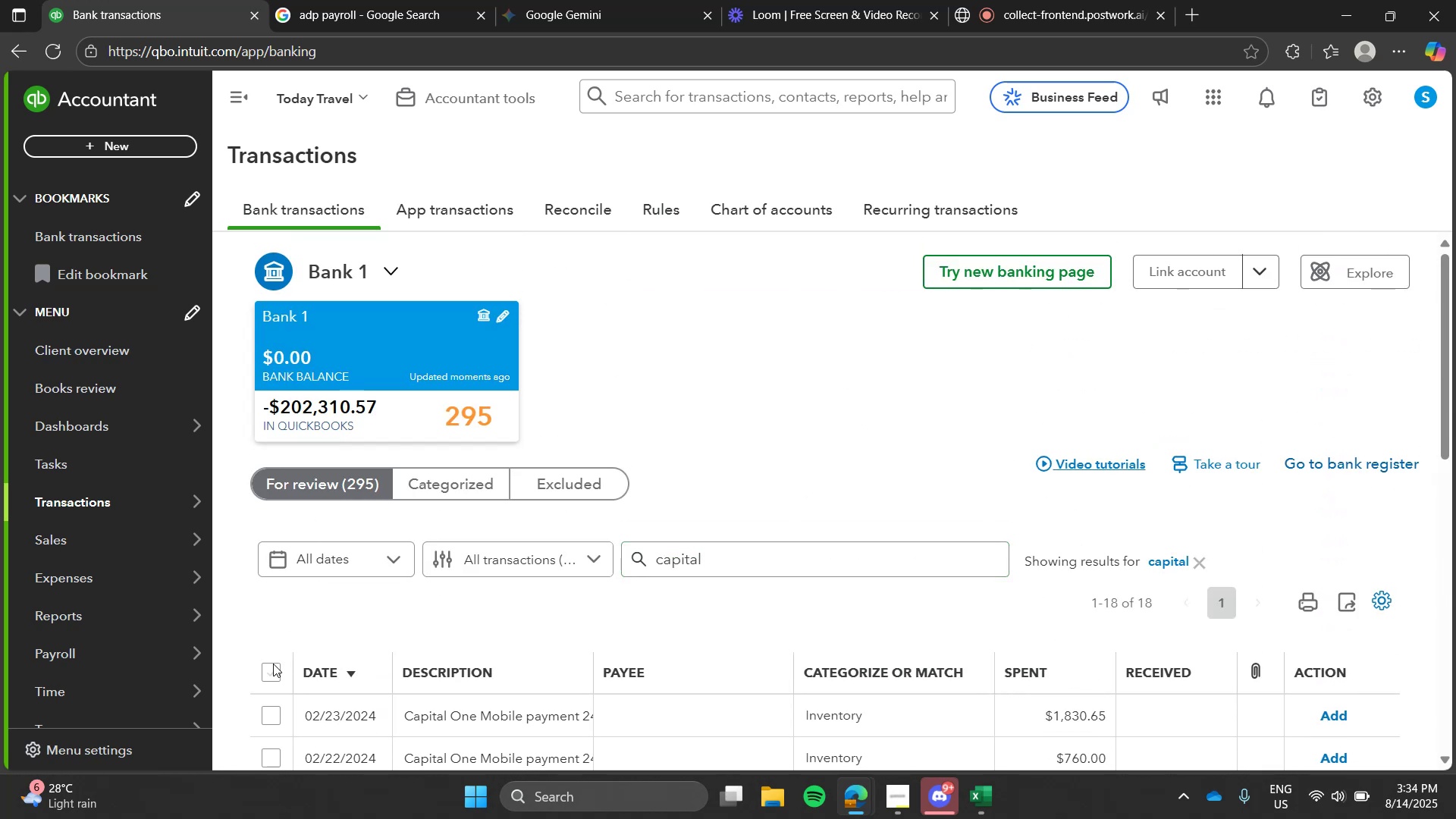 
left_click([272, 667])
 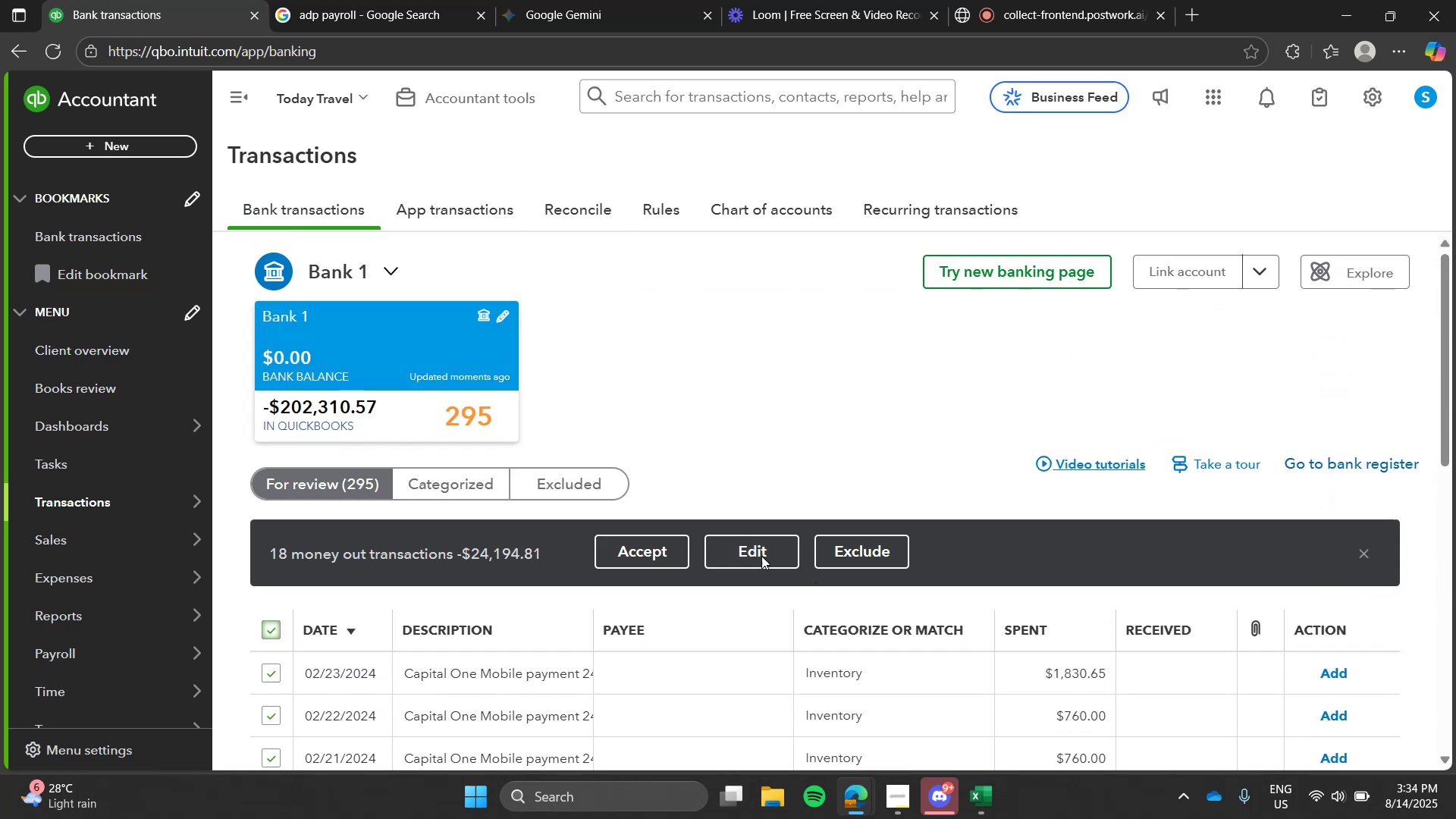 
left_click([759, 554])
 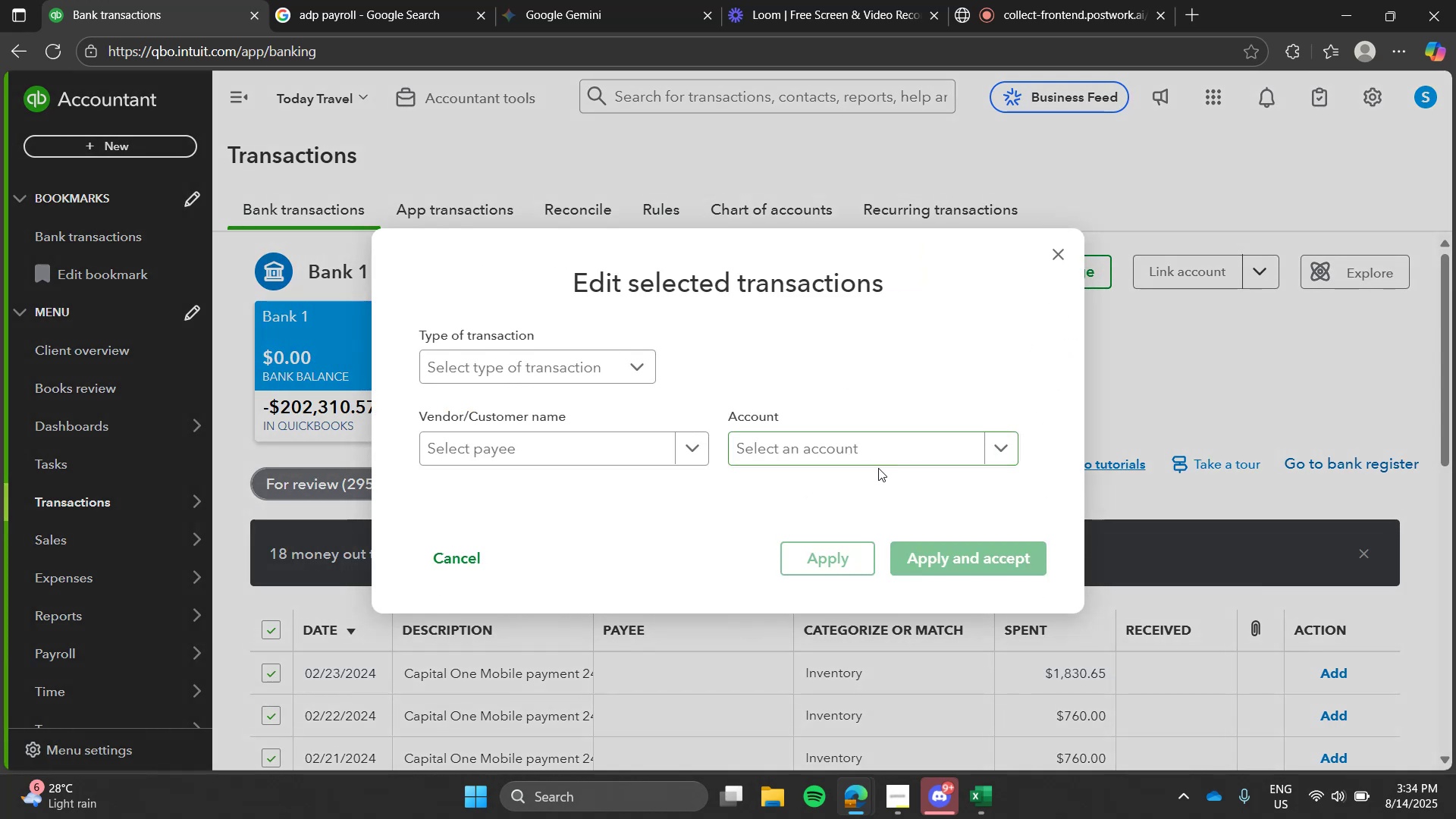 
left_click([878, 468])
 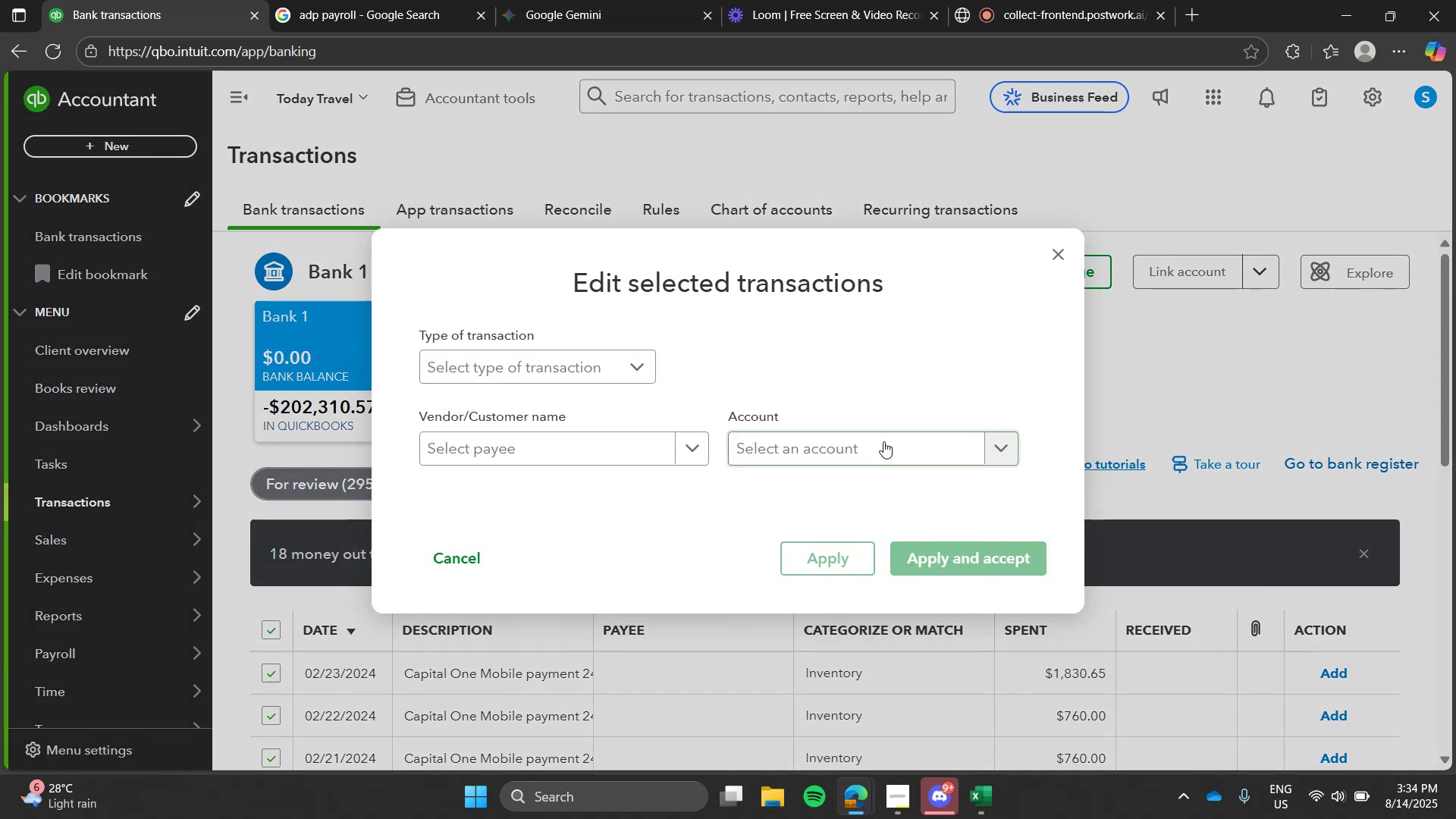 
double_click([883, 441])
 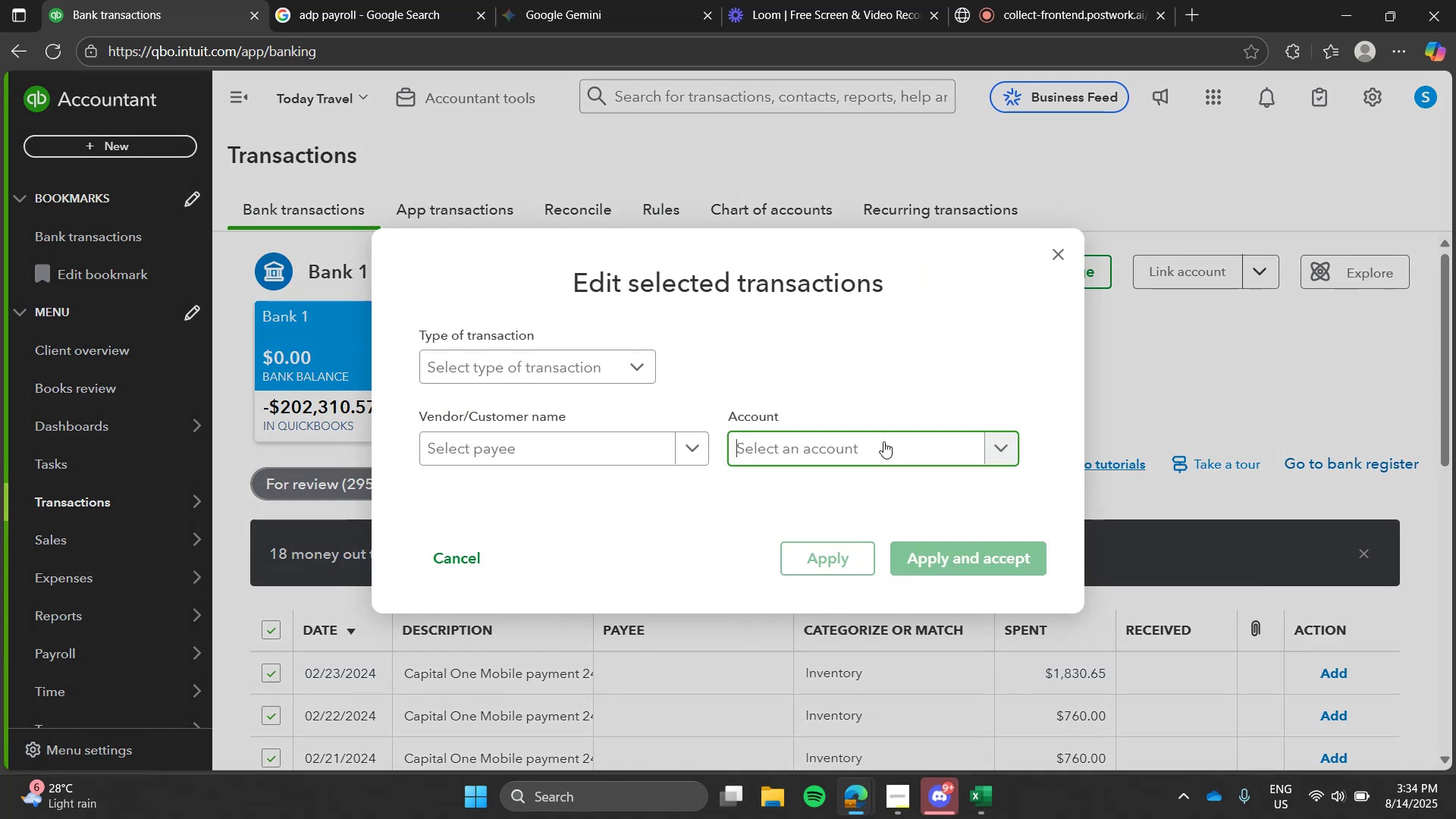 
type(cp)
key(Backspace)
type(so)
key(Backspace)
key(Backspace)
type(os)
key(Backspace)
type(s)
 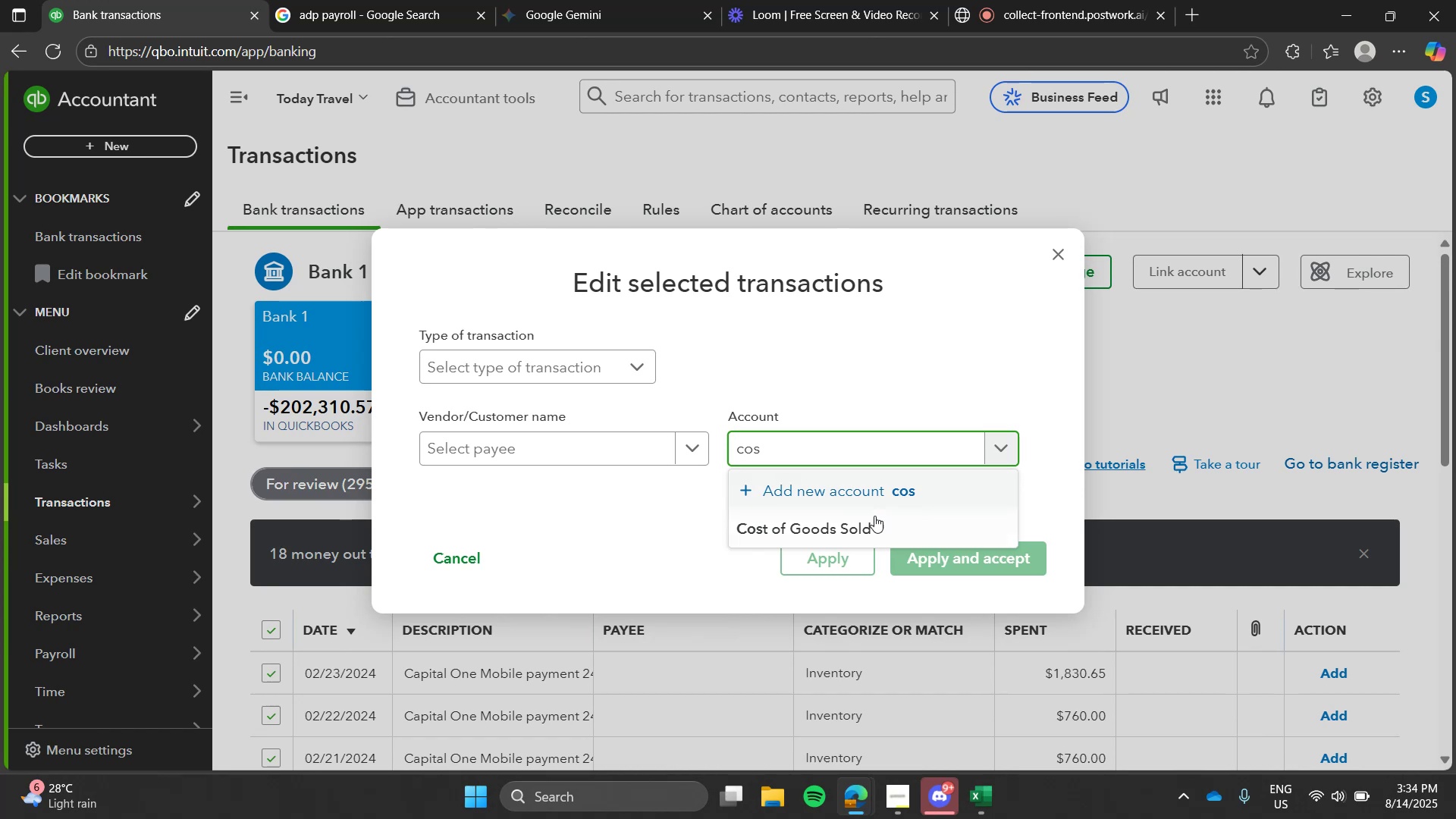 
left_click([872, 522])
 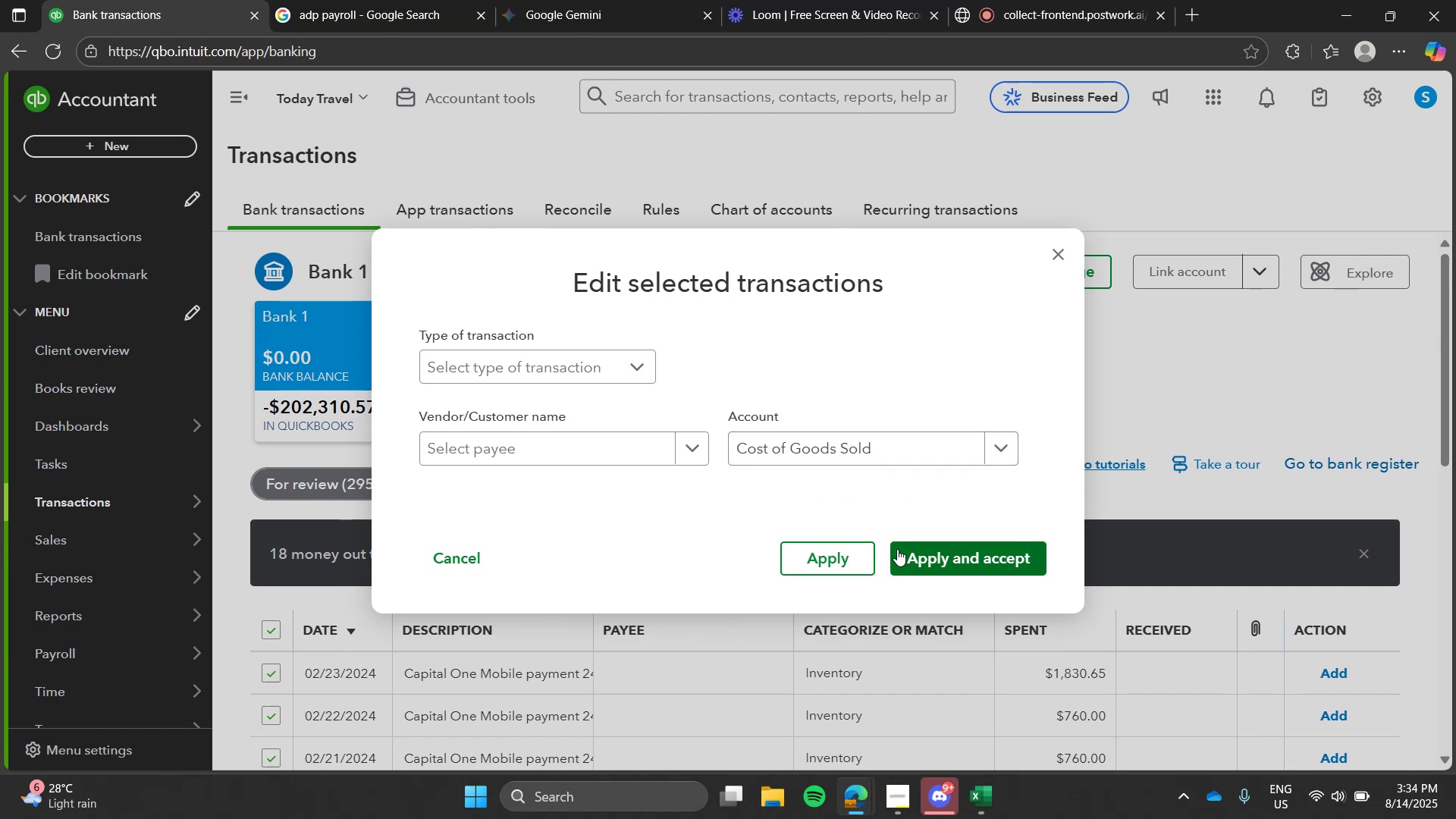 
left_click([897, 549])
 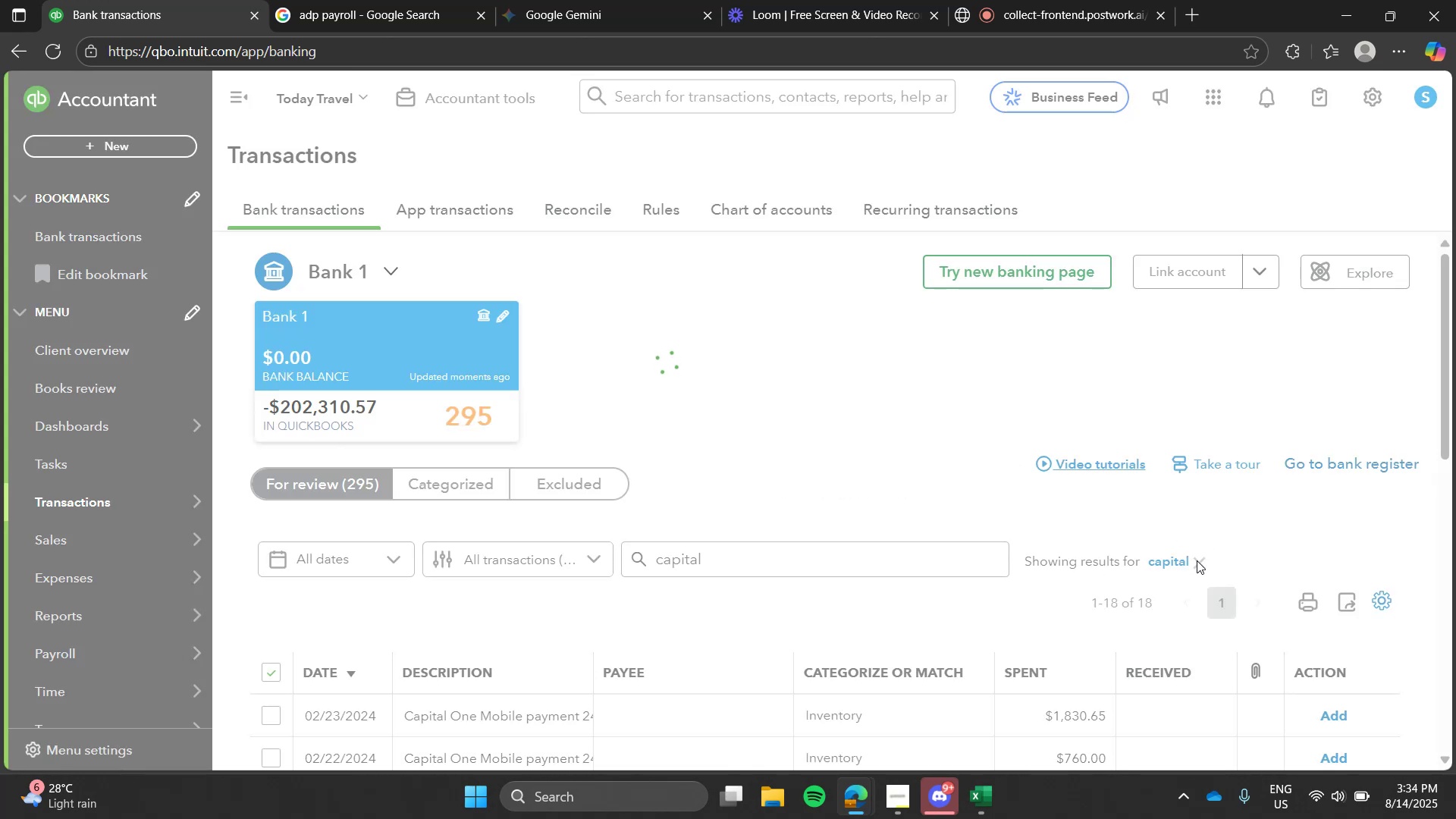 
double_click([1197, 560])
 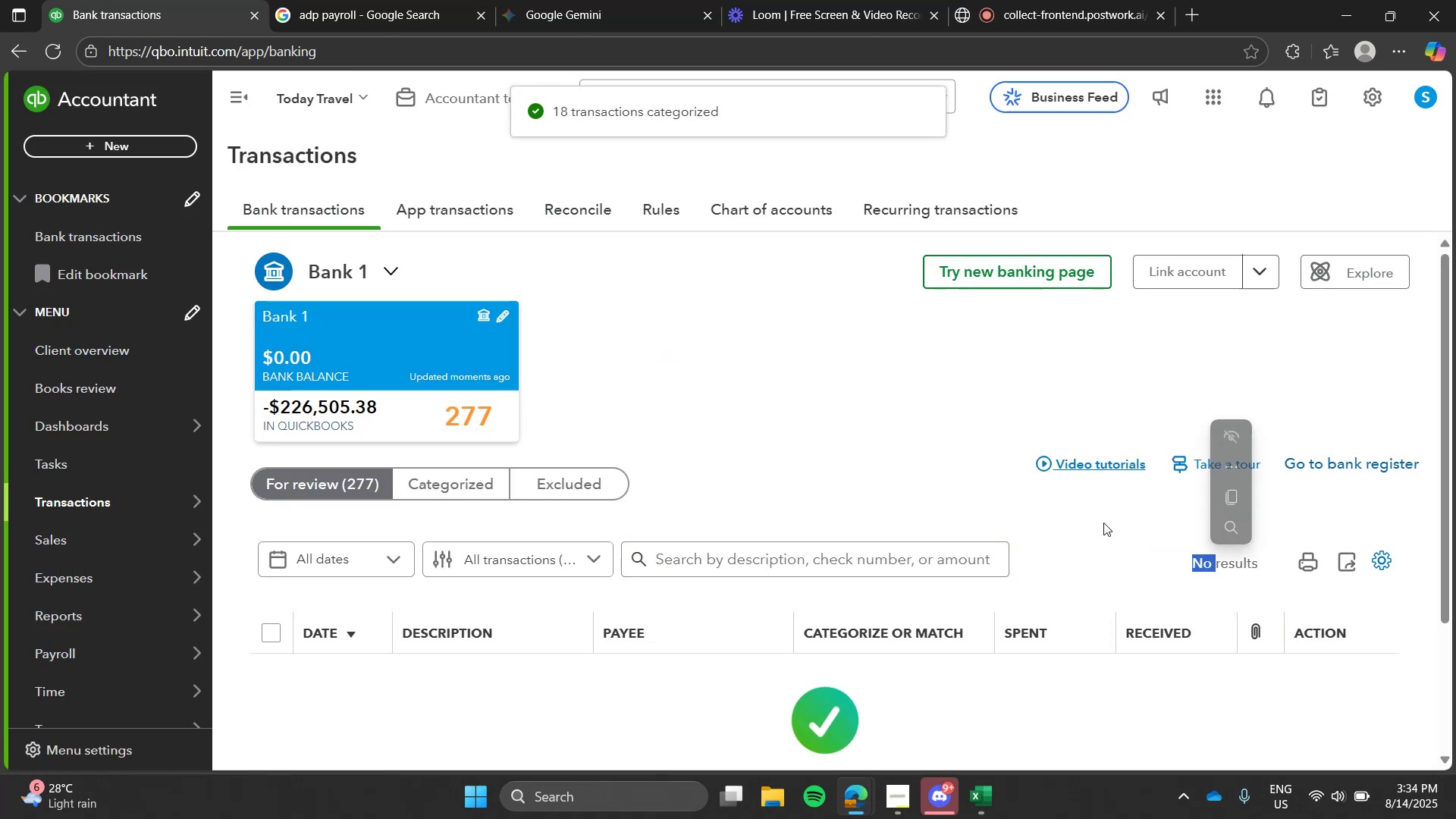 
left_click([1103, 522])
 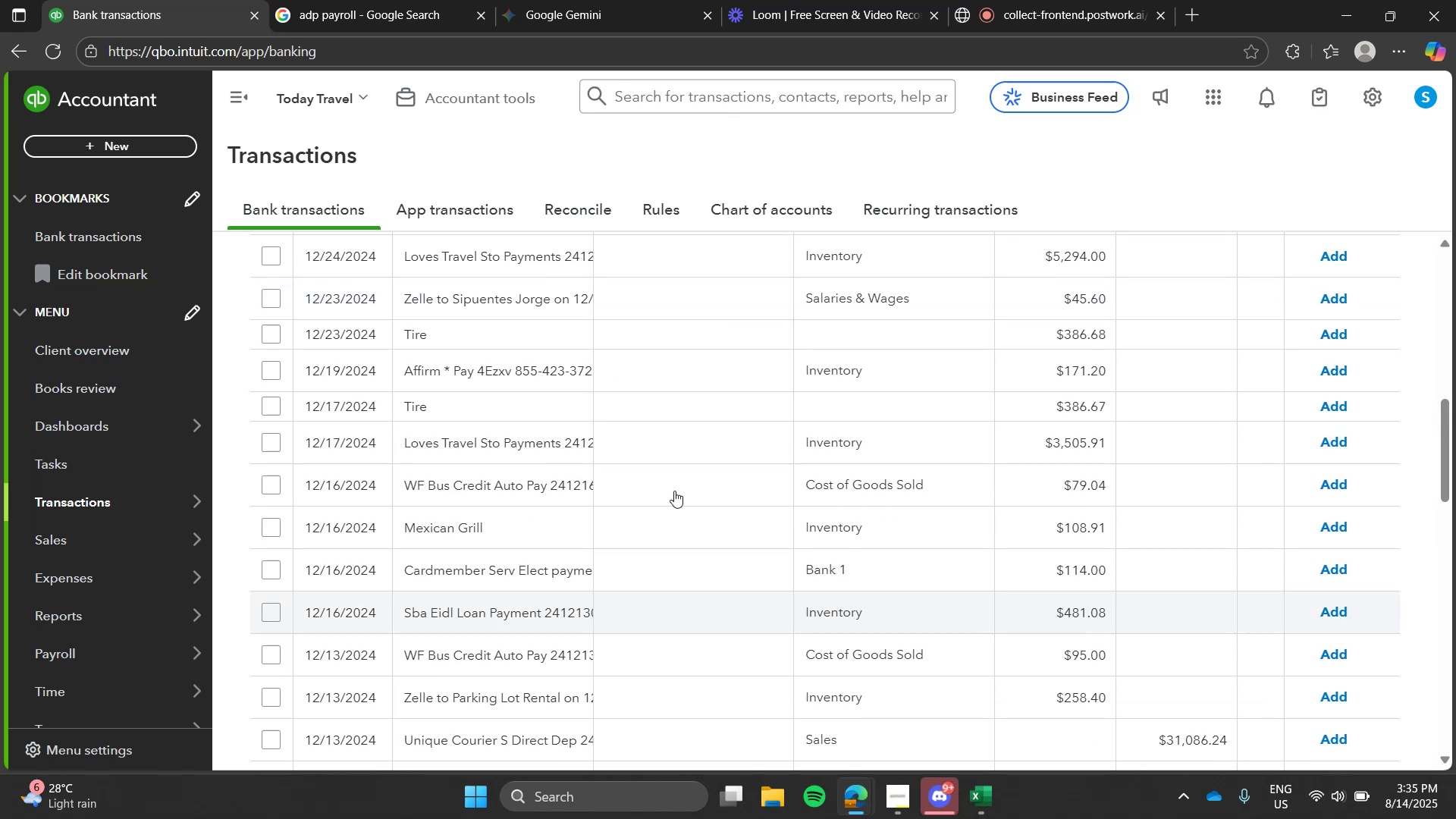 
wait(5.02)
 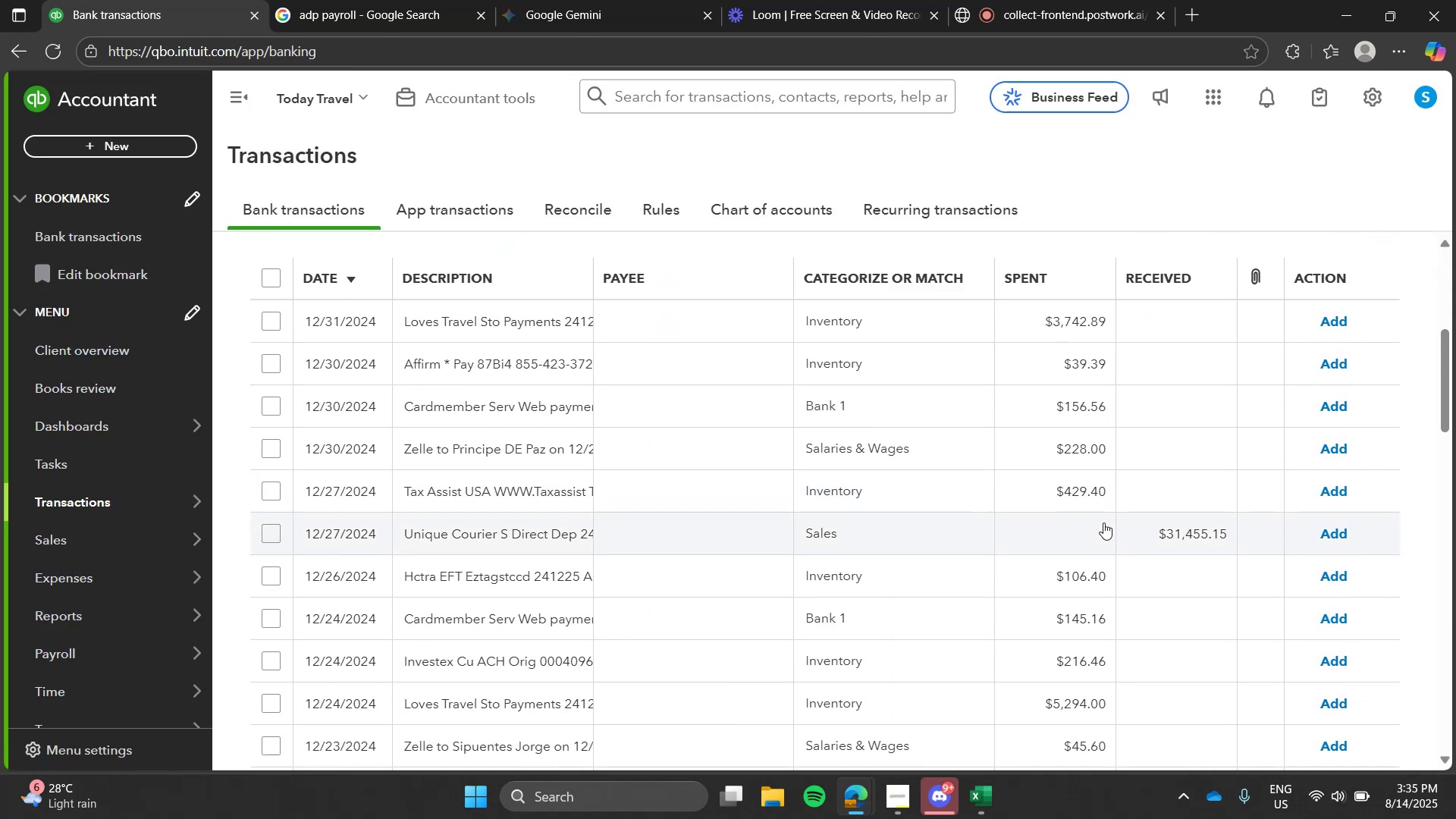 
left_click([758, 554])
 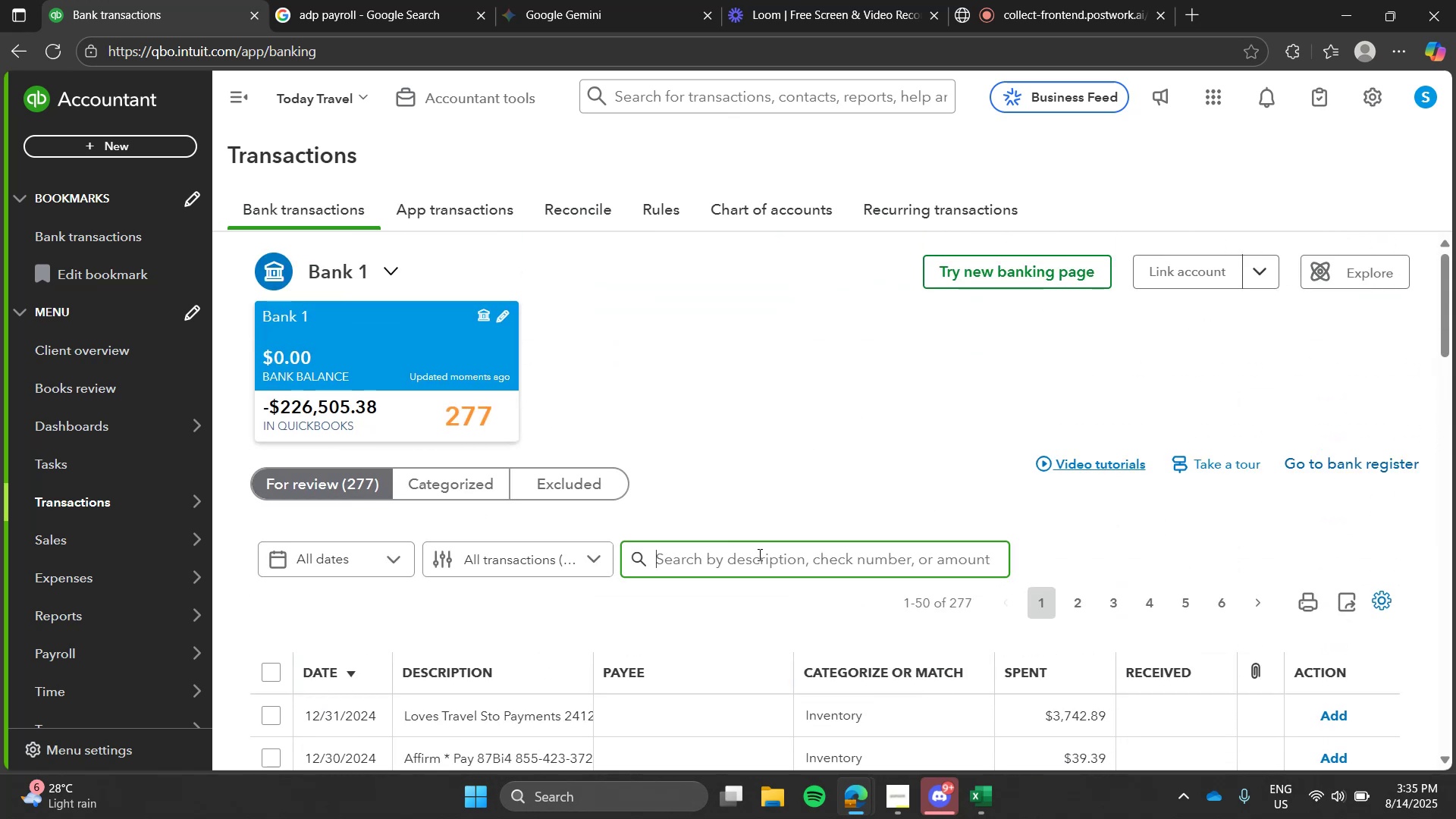 
type(tire)
 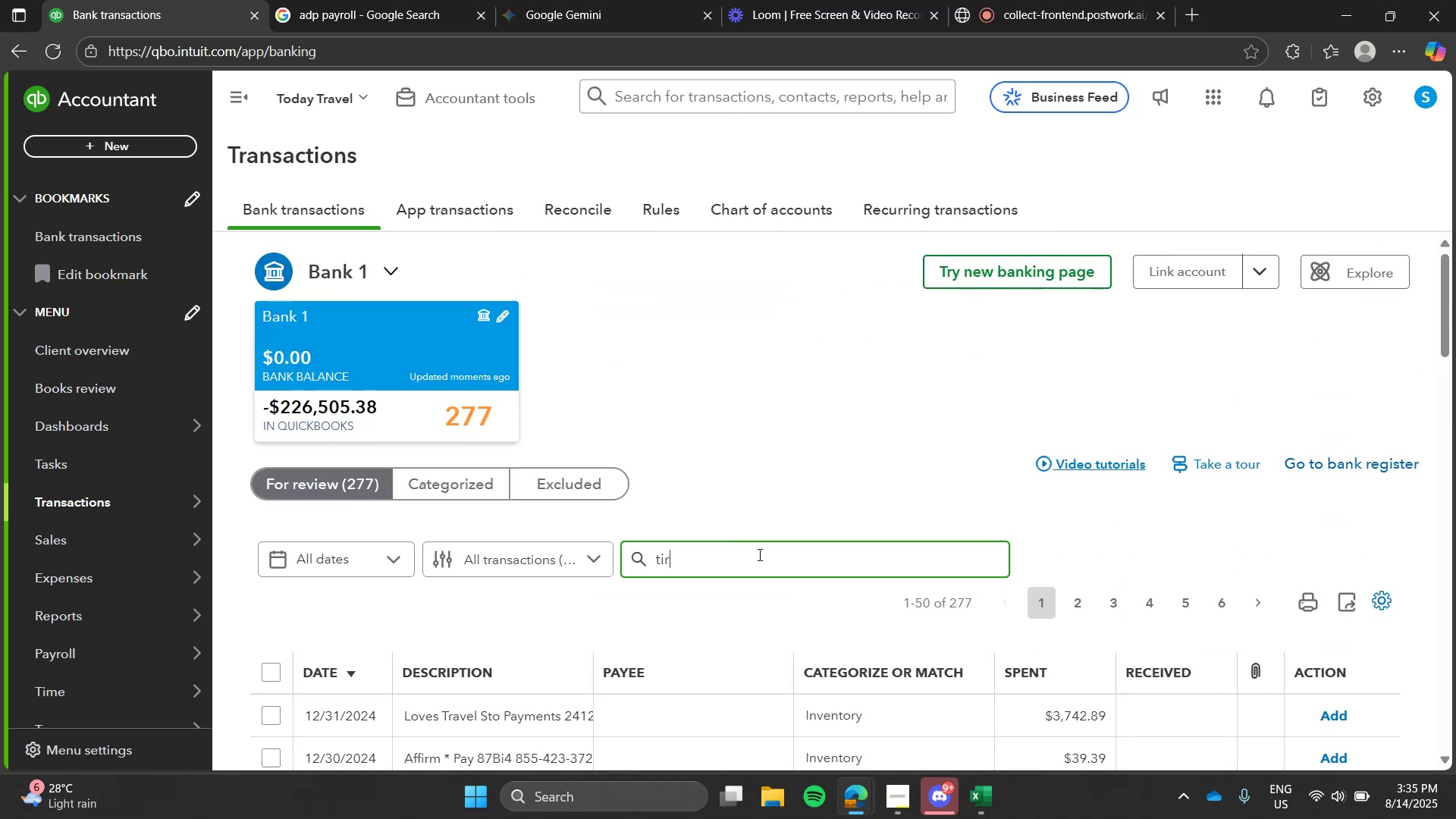 
key(Enter)
 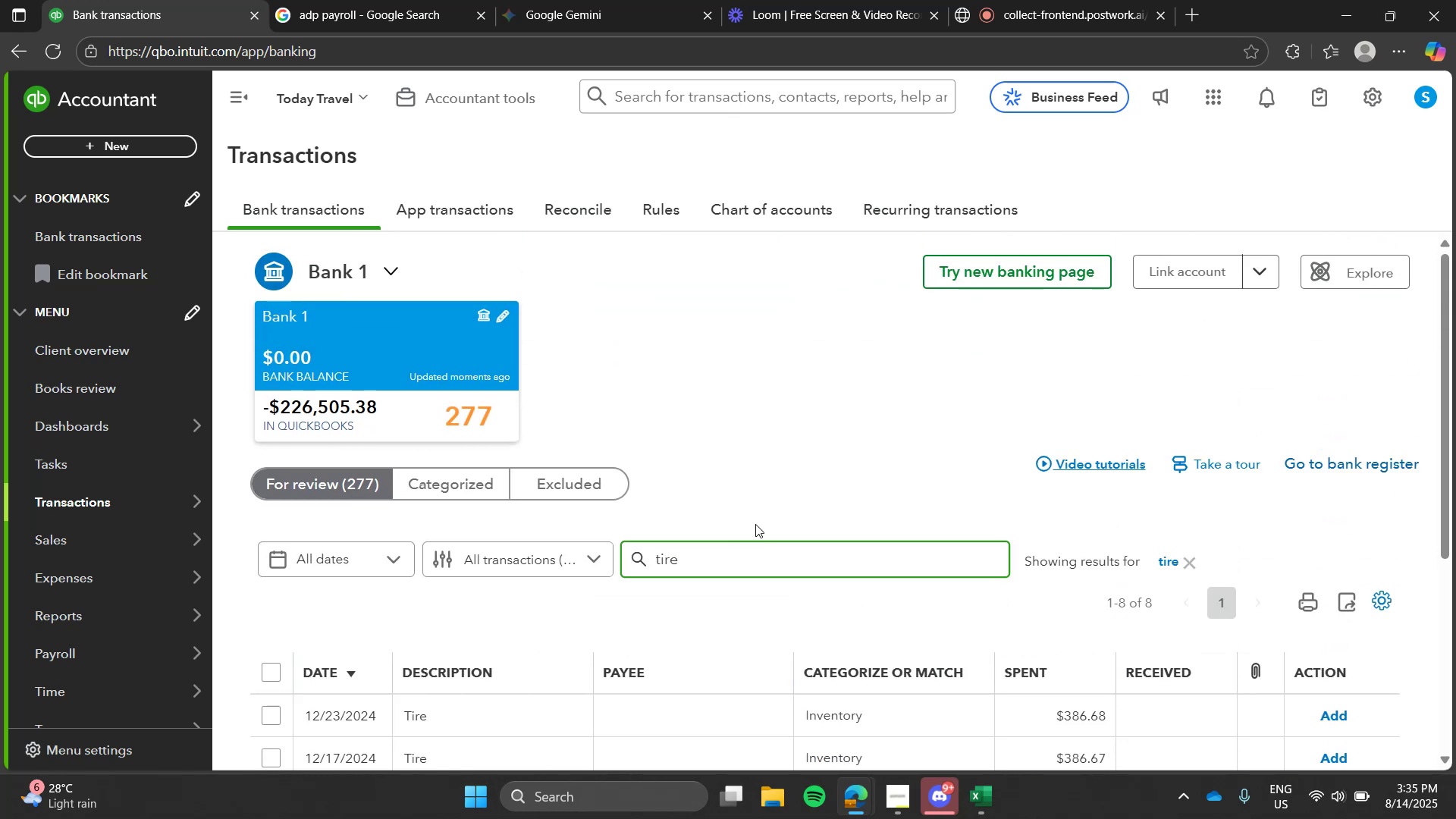 
left_click([750, 489])
 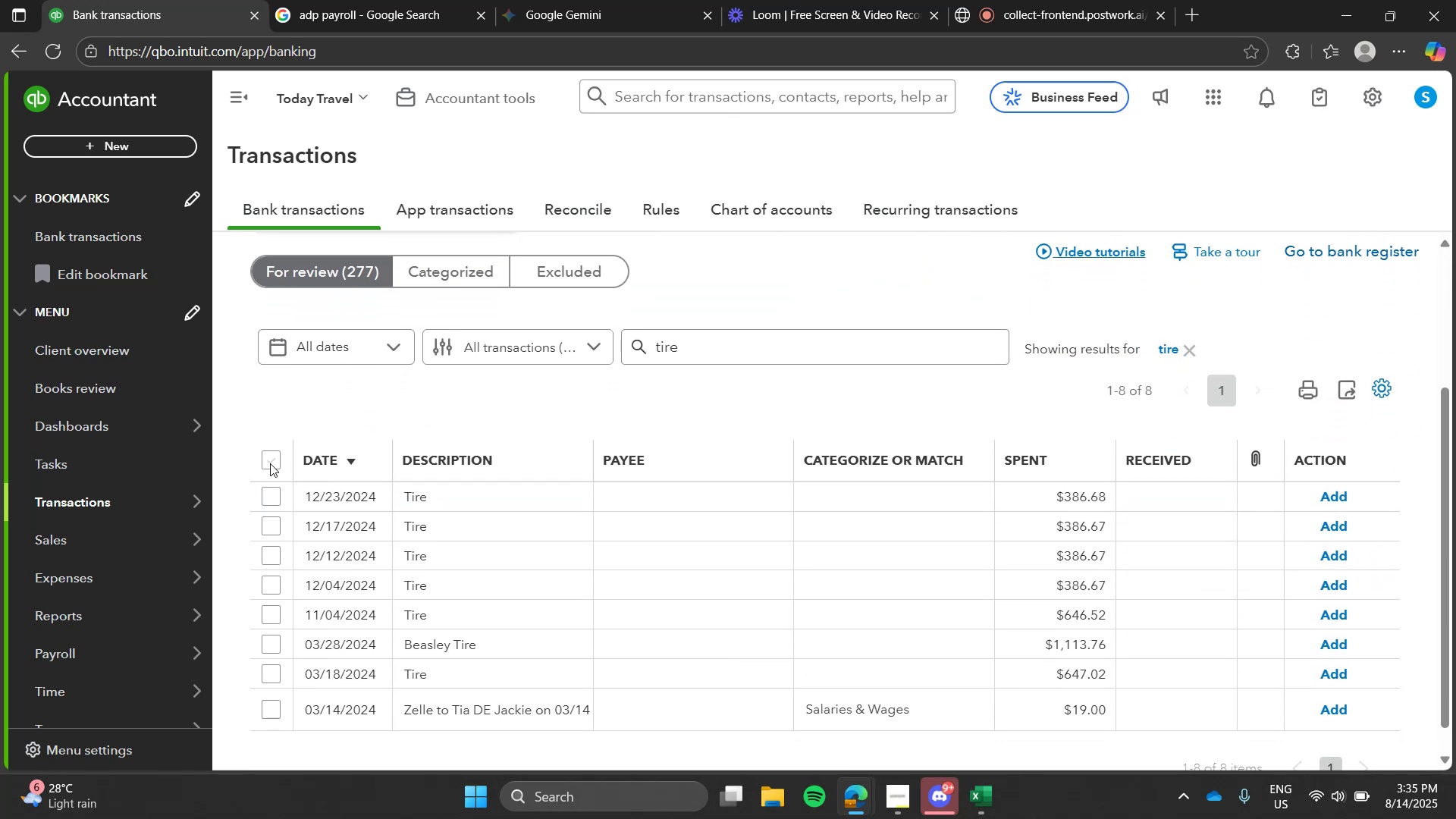 
left_click([270, 463])
 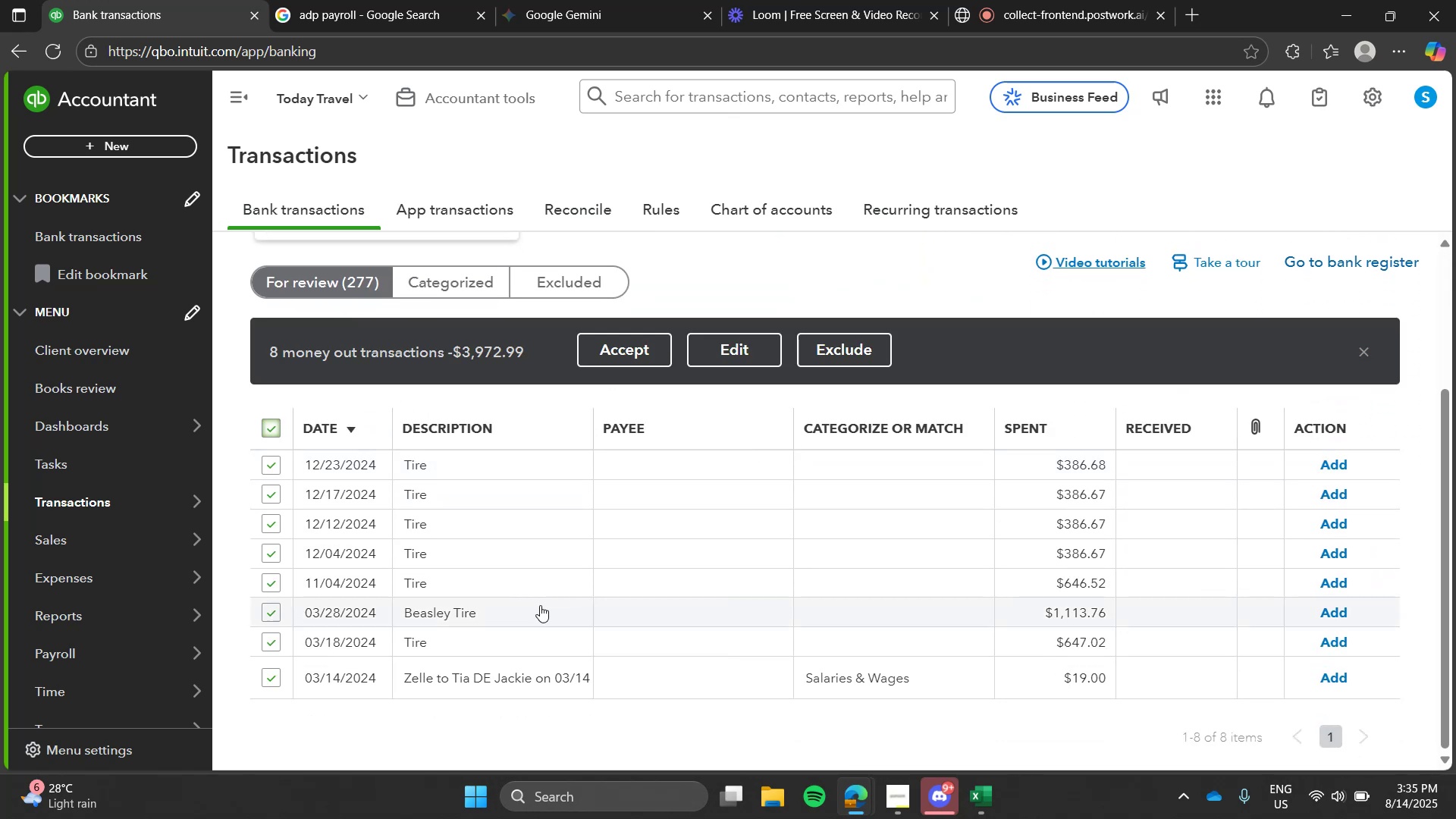 
left_click([504, 668])
 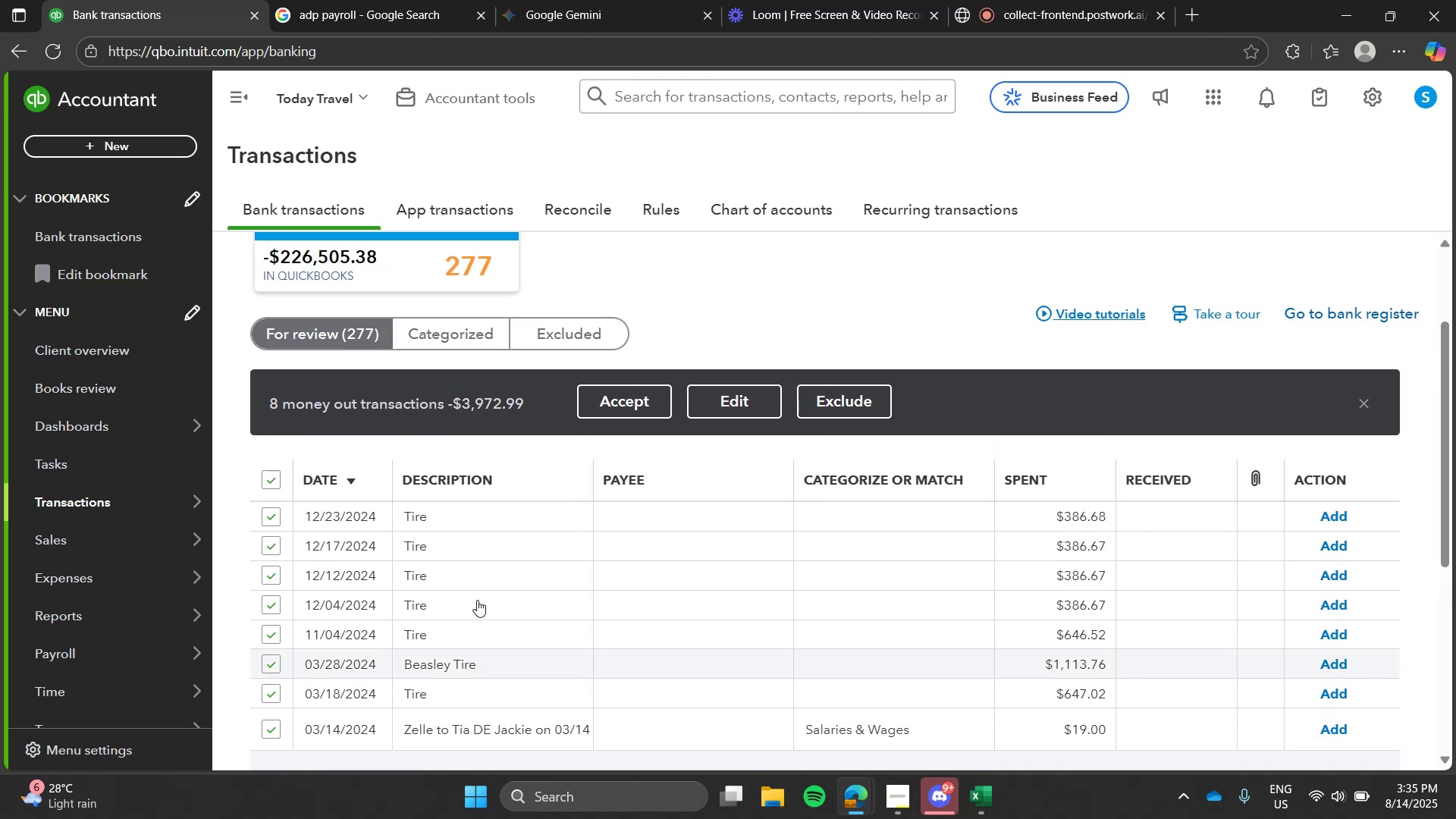 
left_click([730, 409])
 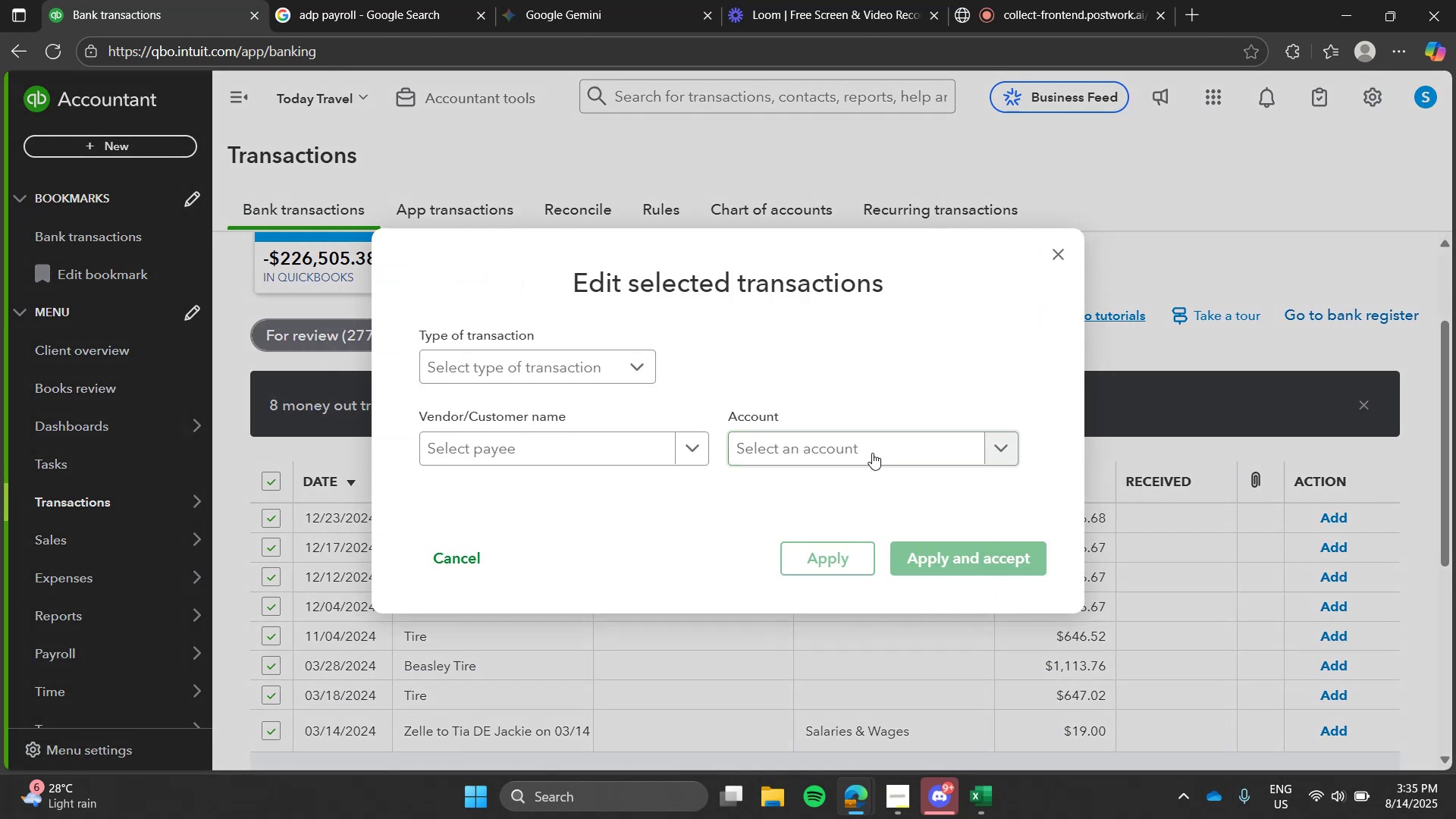 
key(R)
 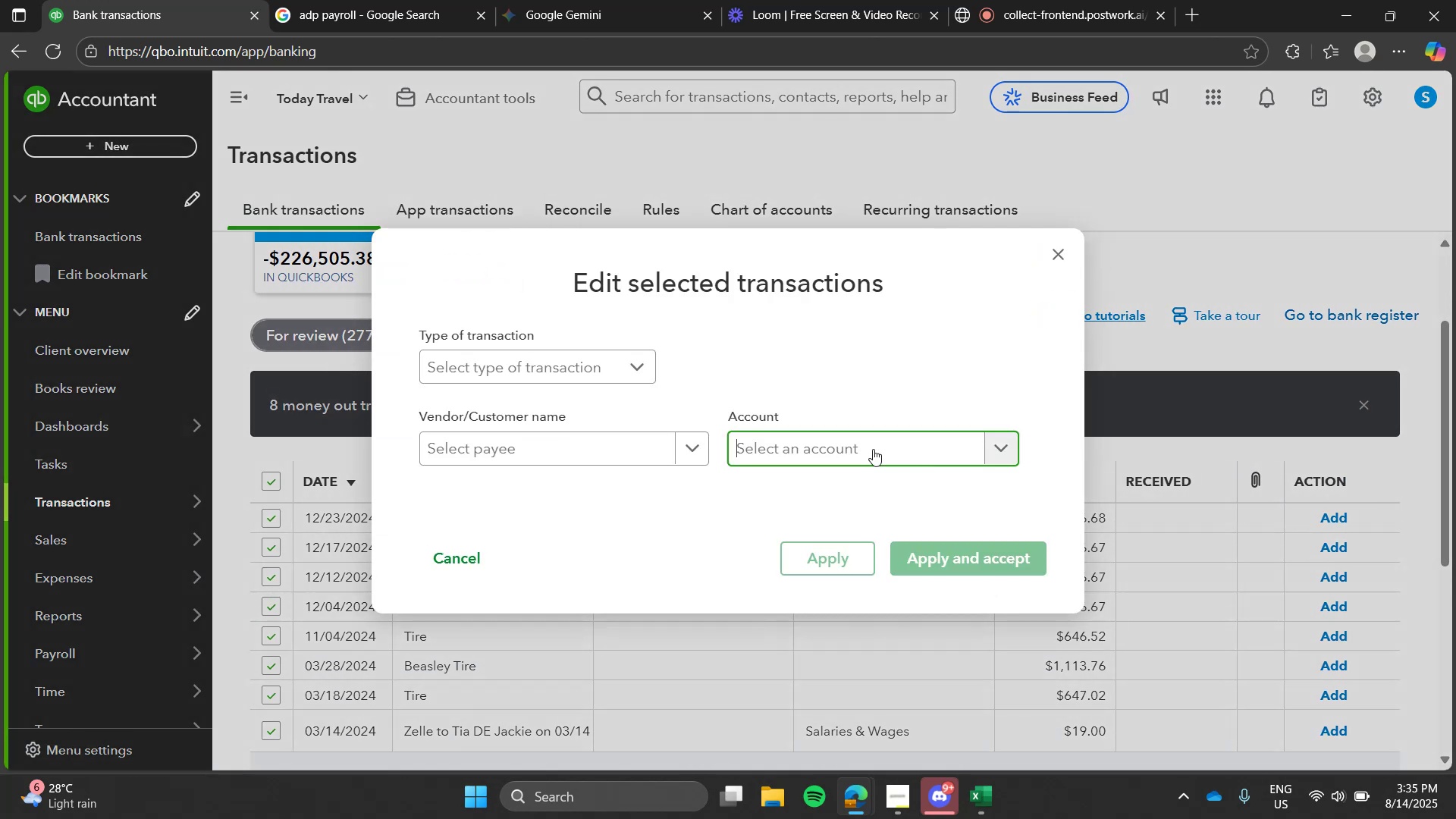 
left_click([873, 449])
 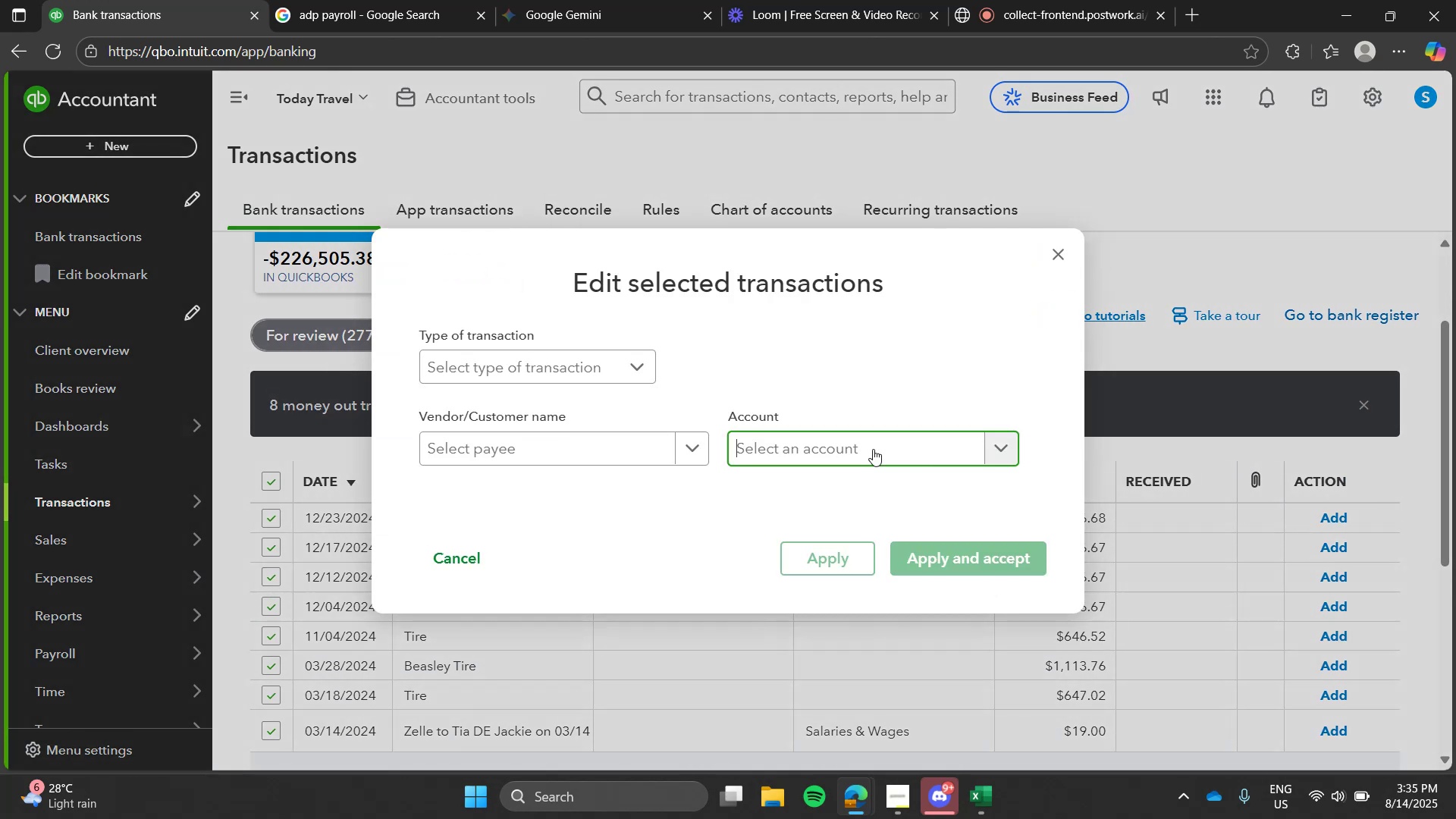 
type(epa)
key(Backspace)
key(Backspace)
key(Backspace)
type(repa)
 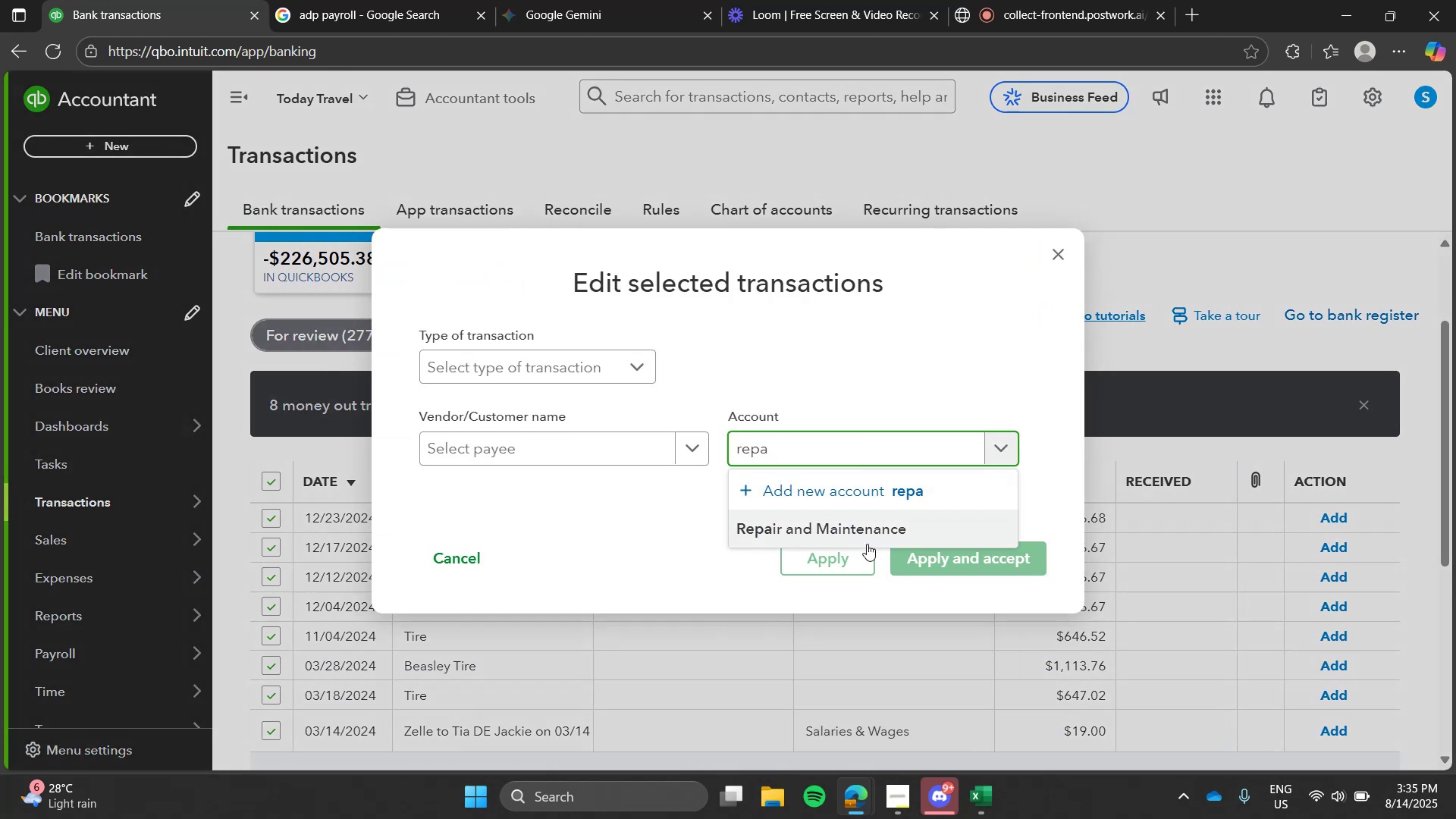 
left_click([867, 544])
 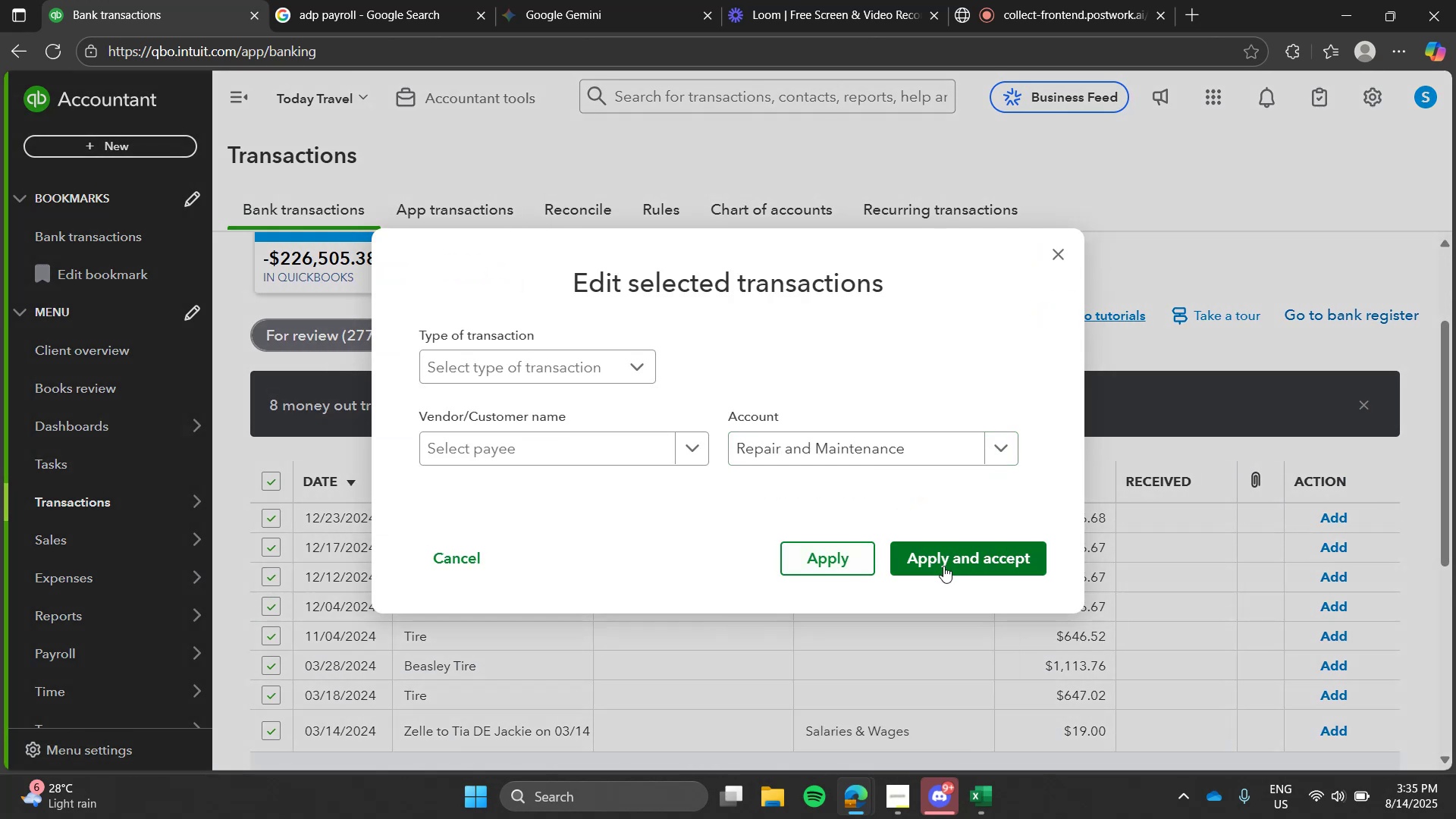 
left_click([943, 566])
 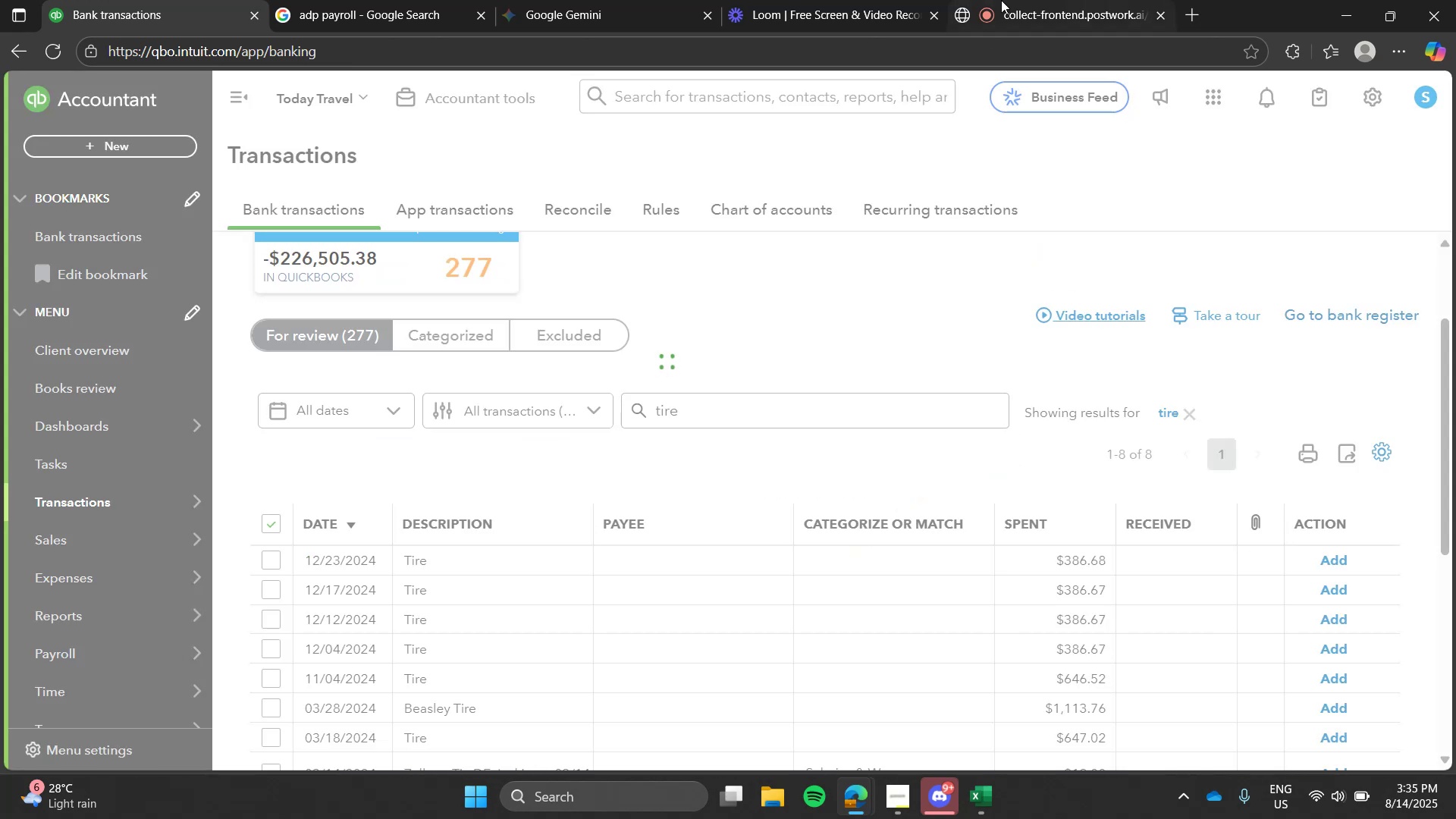 
left_click([1001, 0])
 